 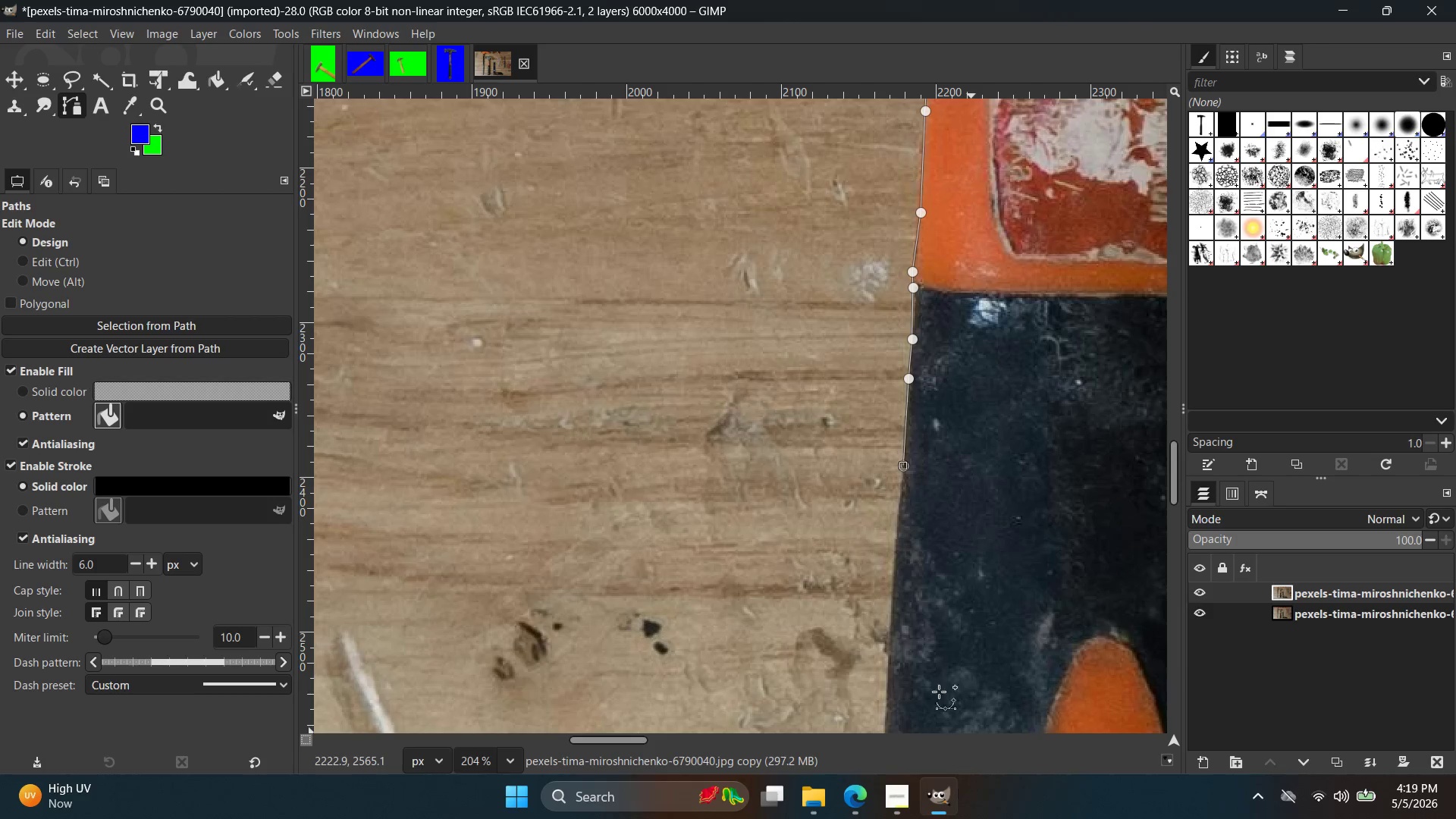 
scroll: coordinate [863, 560], scroll_direction: up, amount: 15.0
 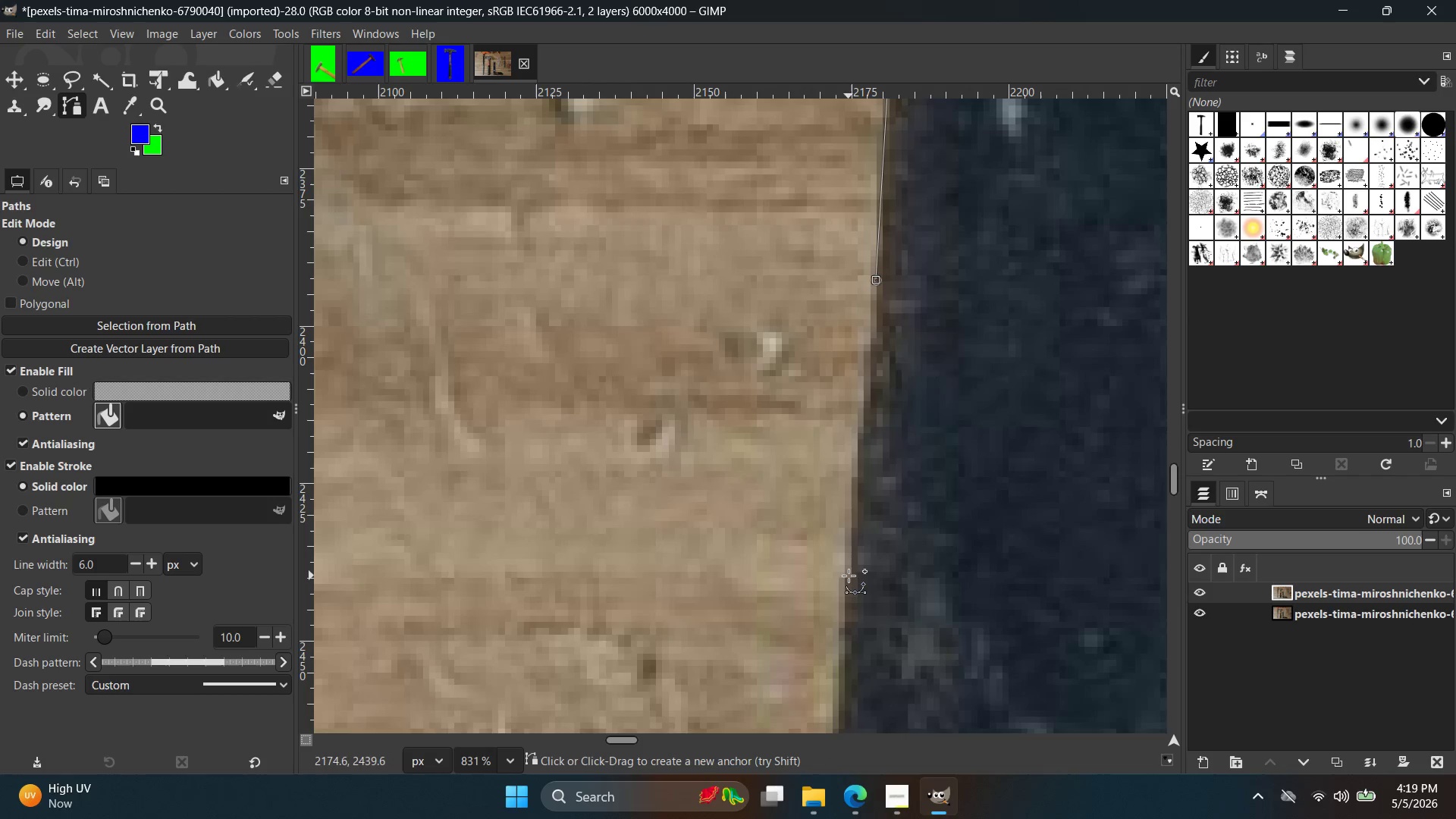 
left_click([849, 576])
 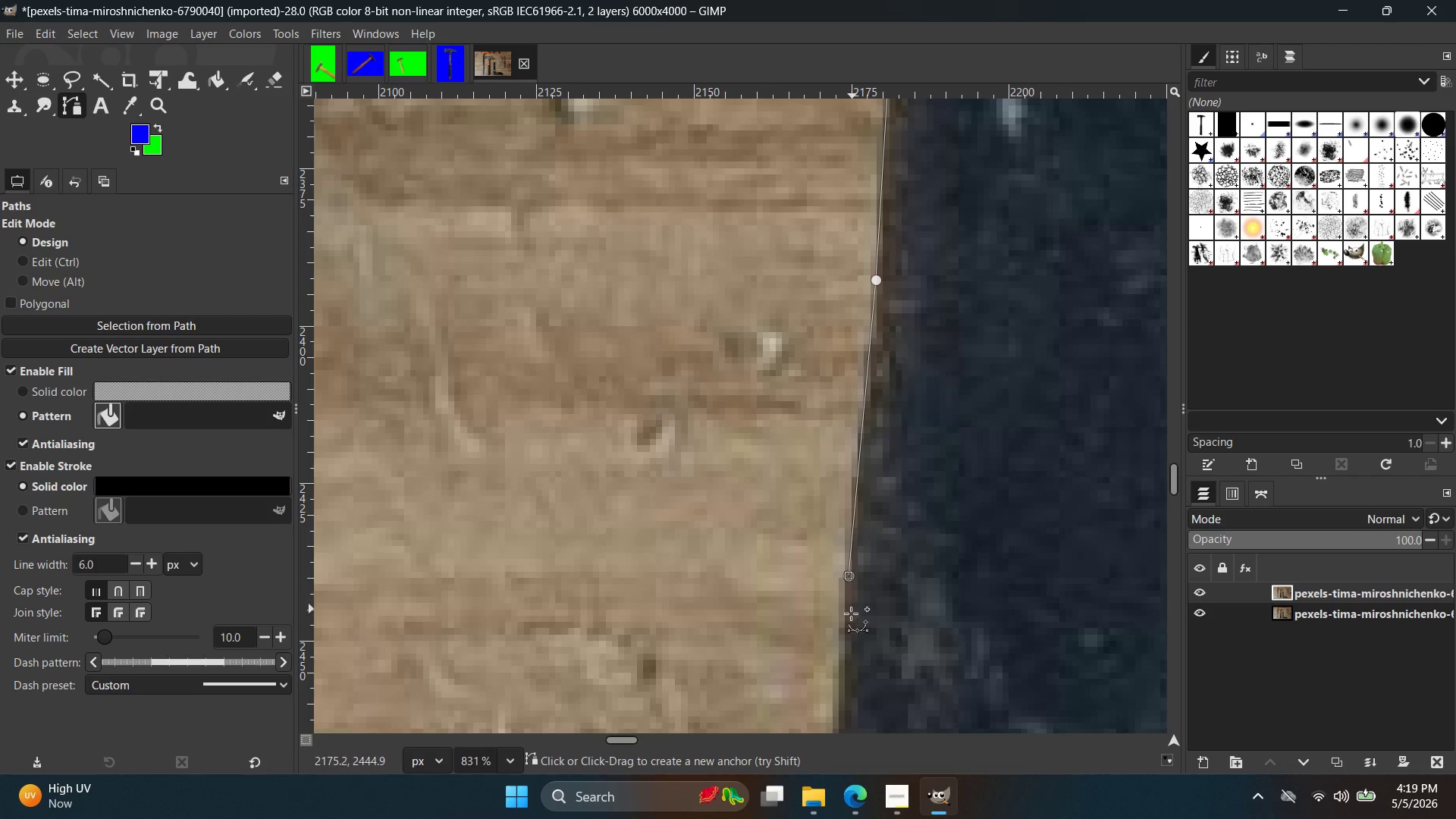 
hold_key(key=Space, duration=0.47)
 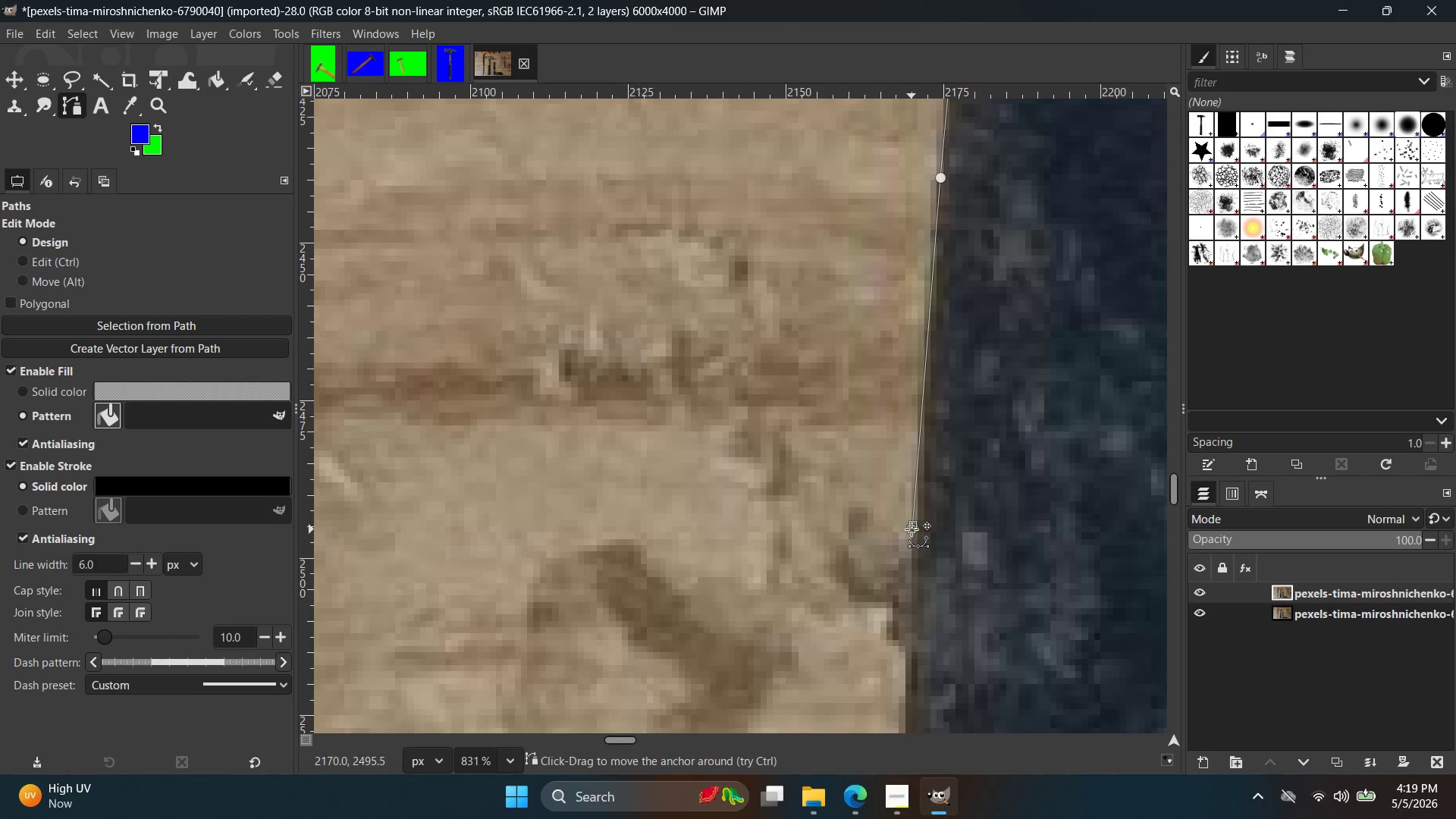 
hold_key(key=Space, duration=0.41)
 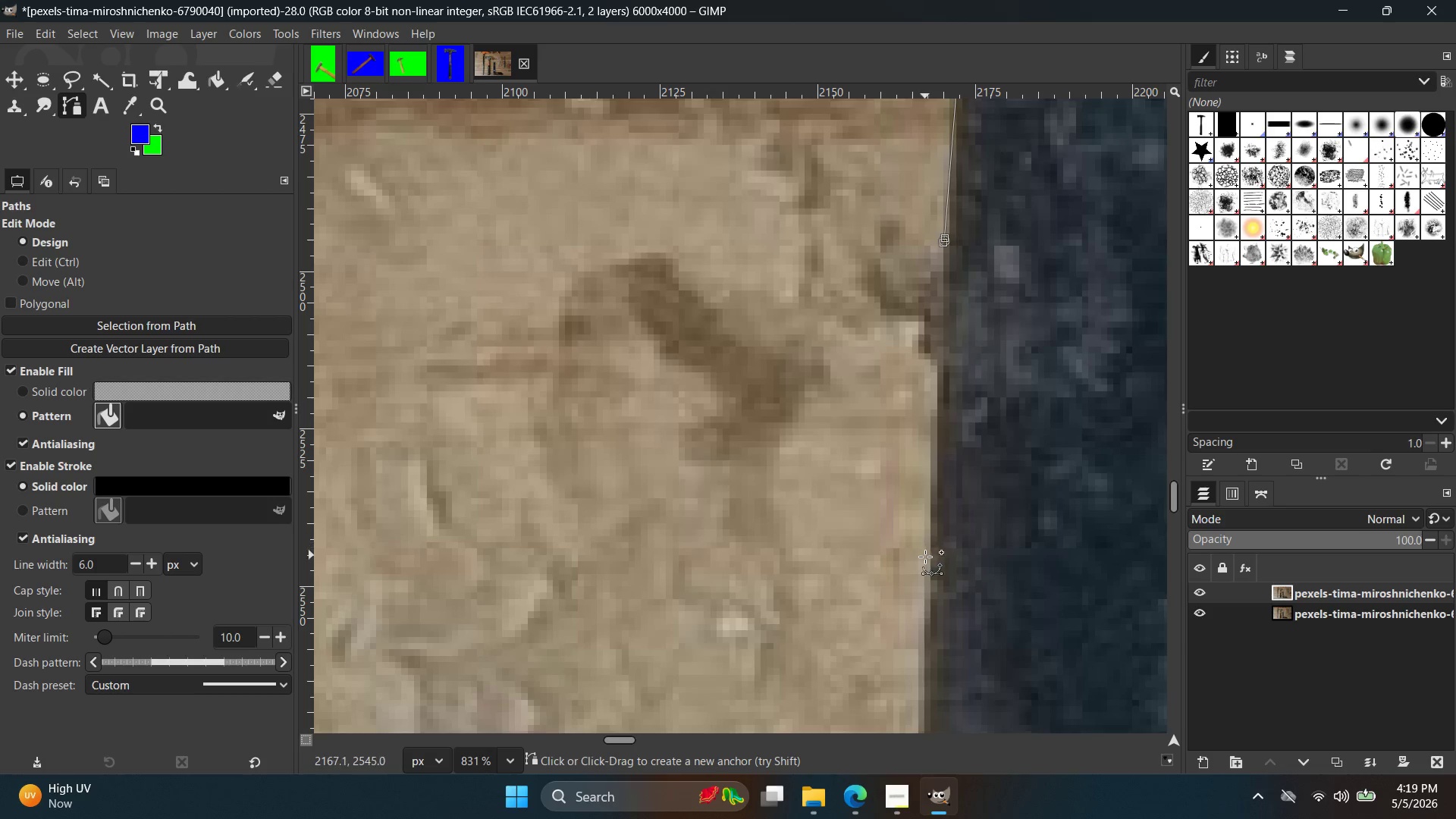 
left_click([923, 578])
 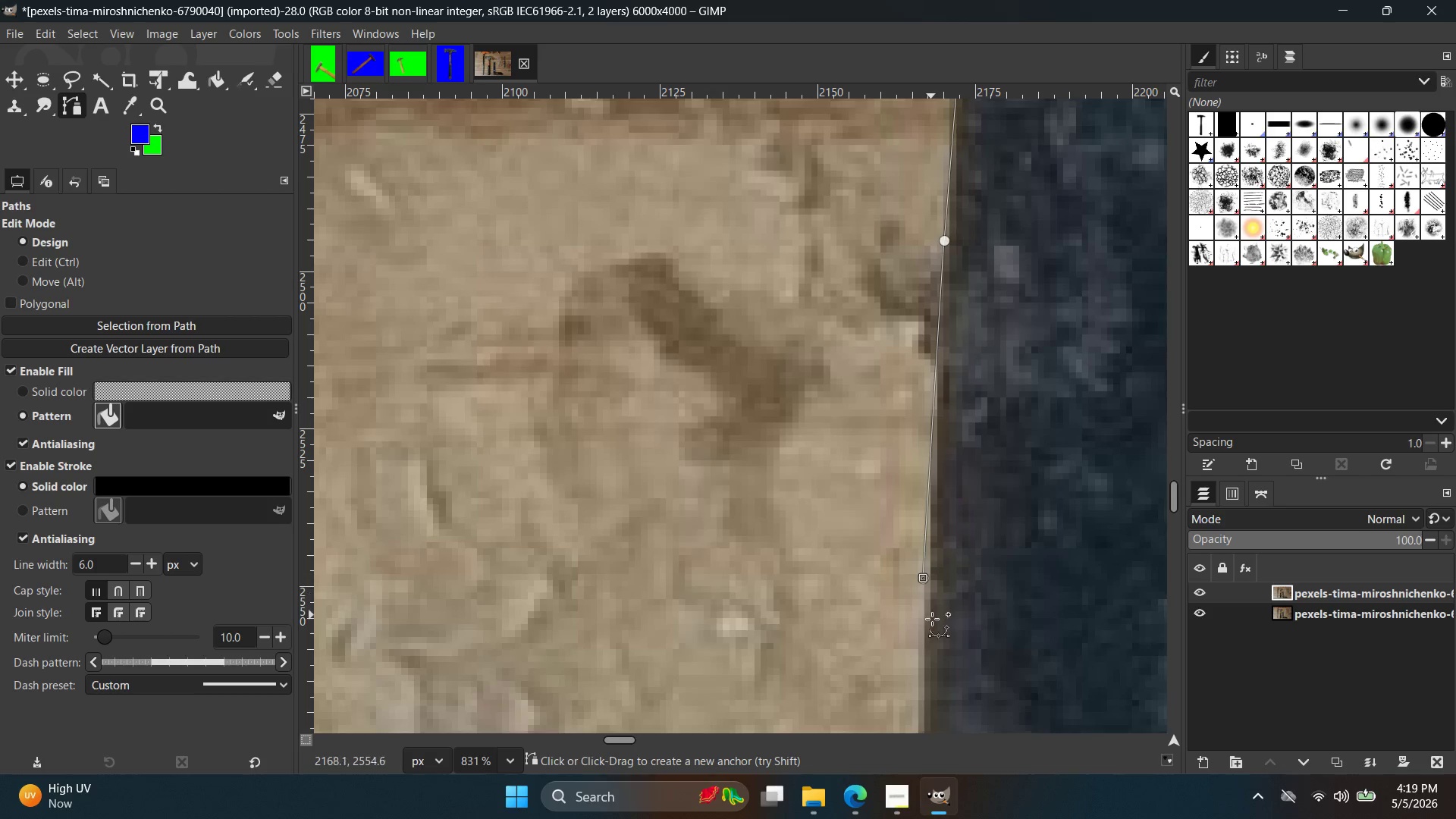 
hold_key(key=Space, duration=0.42)
 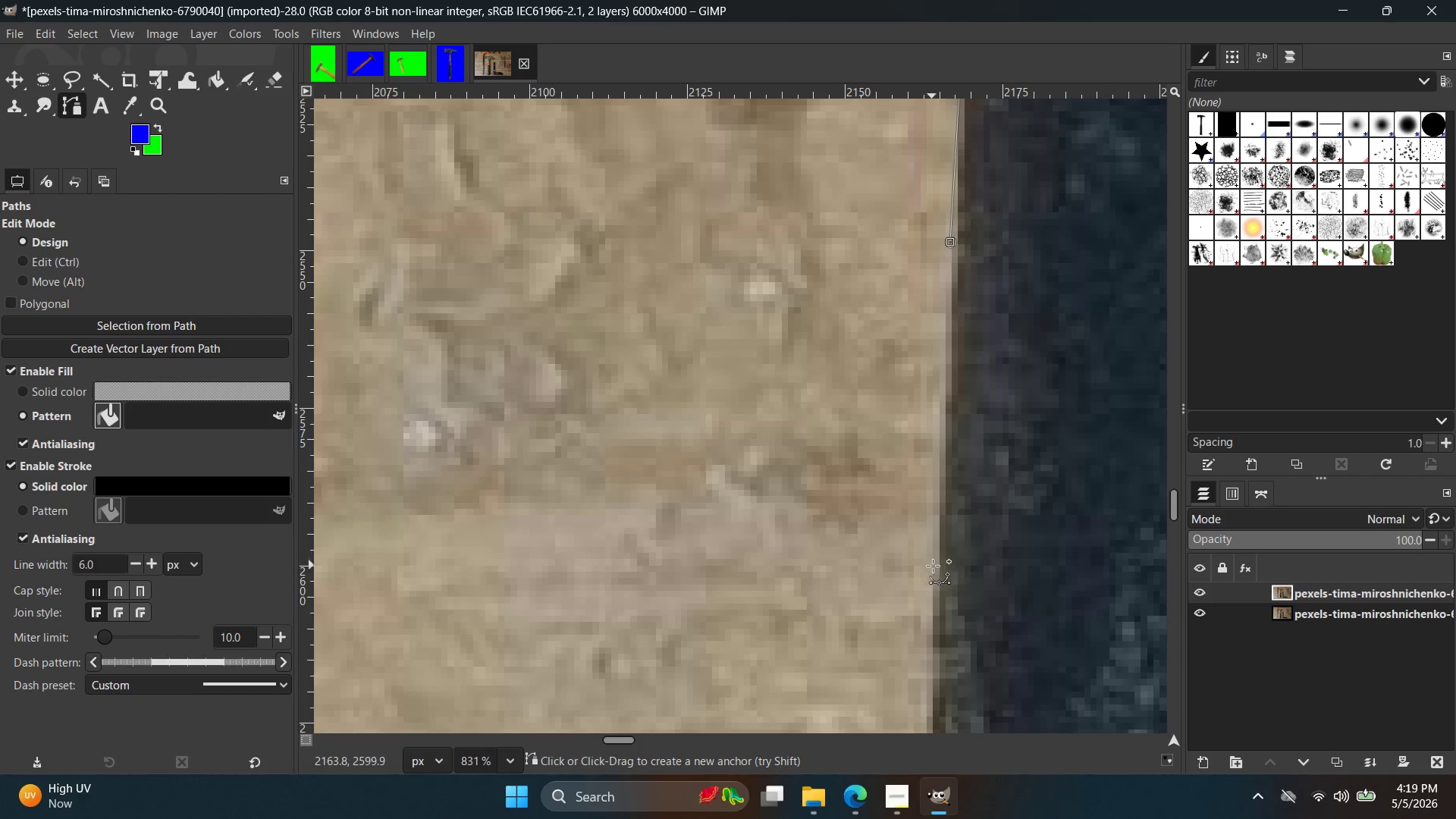 
left_click([937, 582])
 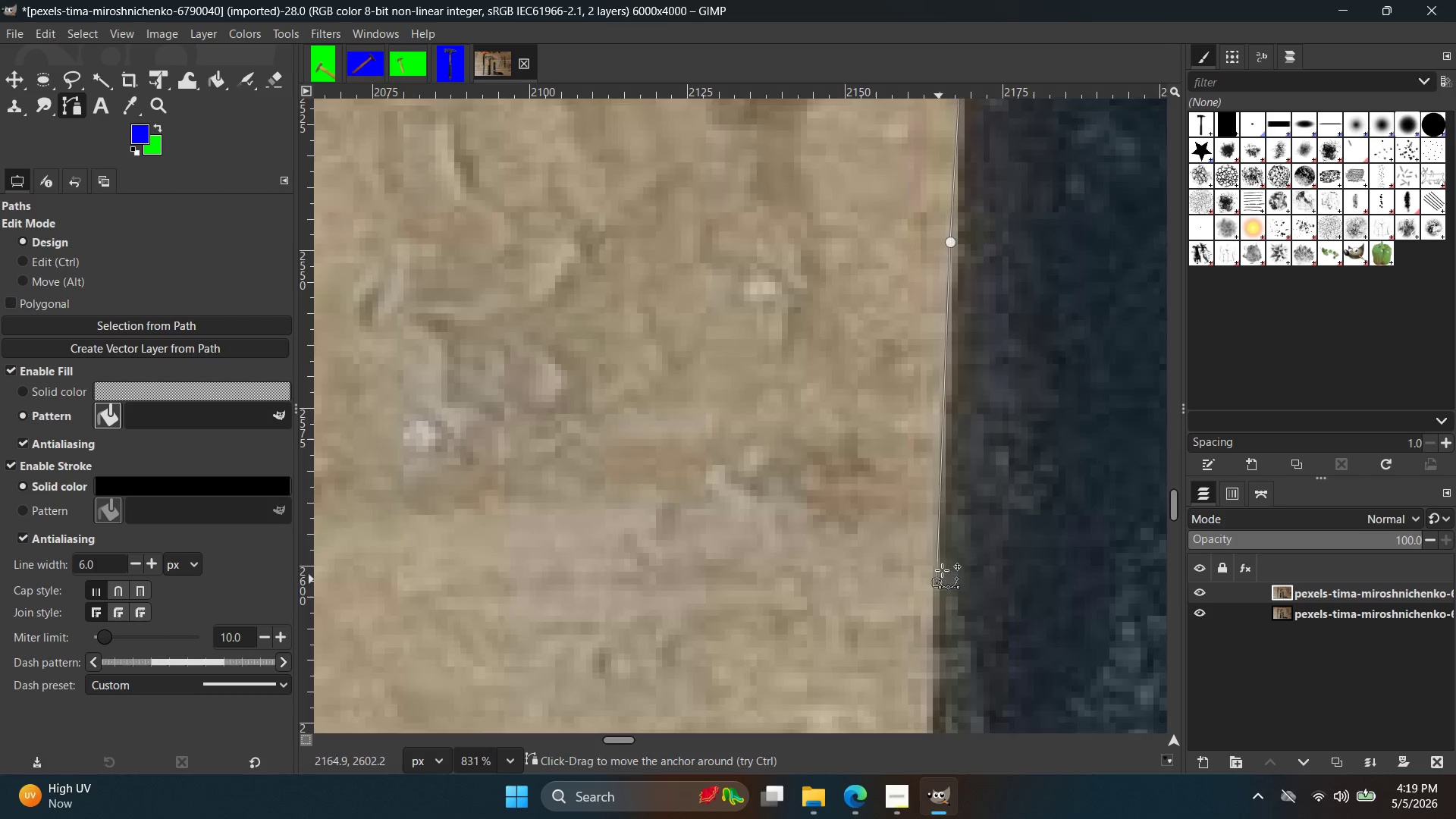 
hold_key(key=Space, duration=0.41)
 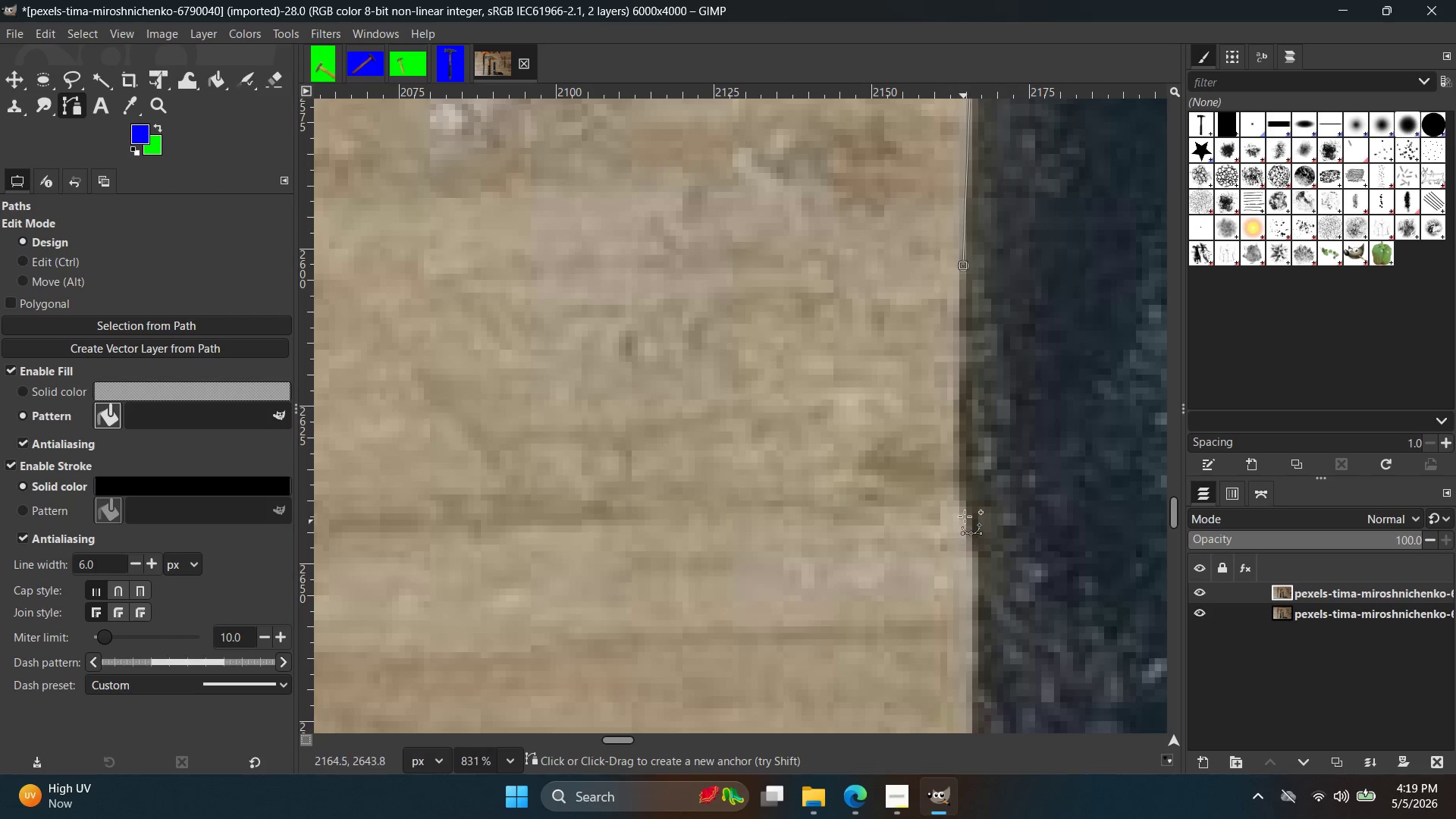 
left_click([965, 516])
 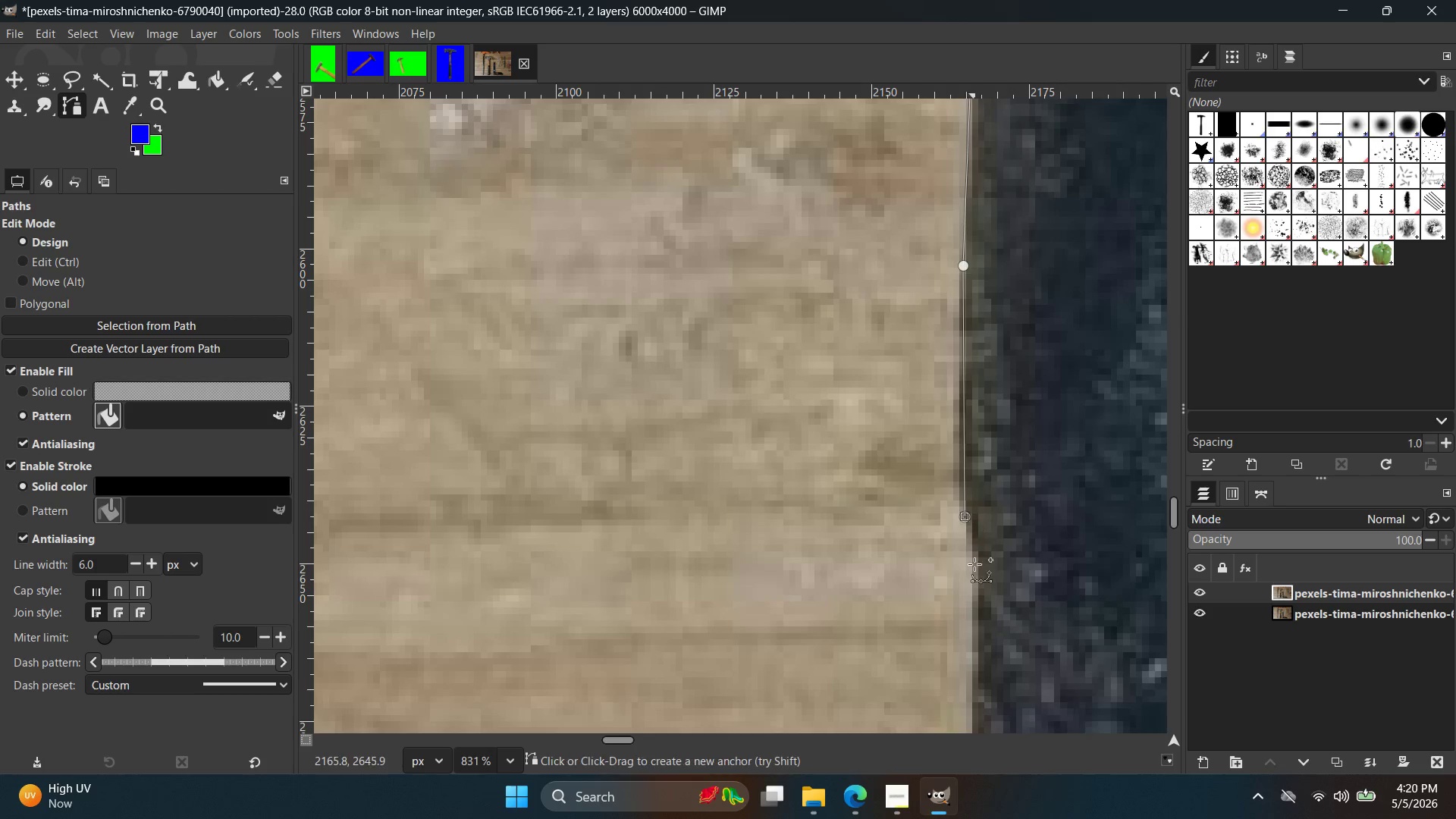 
hold_key(key=Space, duration=0.41)
 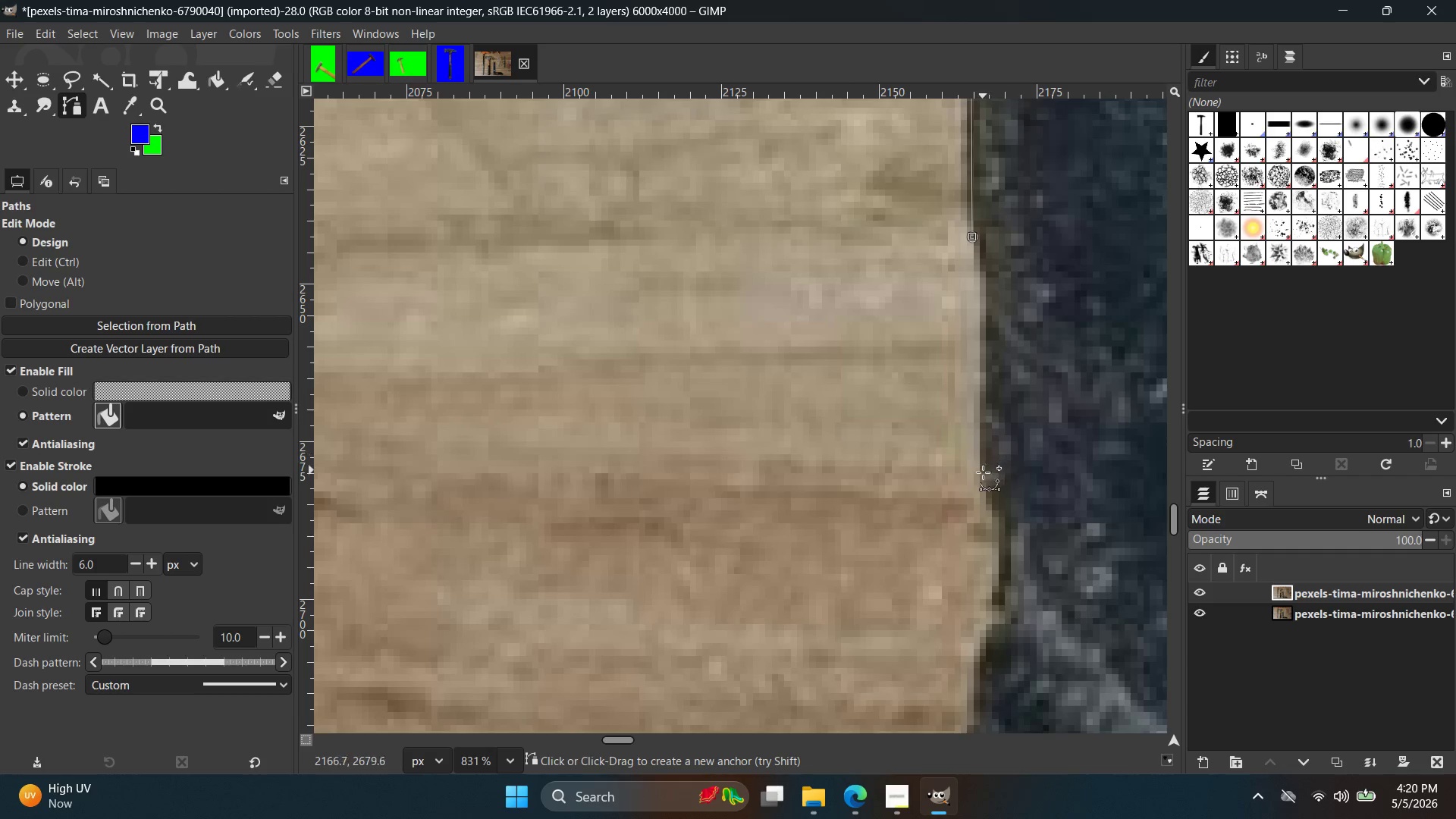 
left_click([981, 475])
 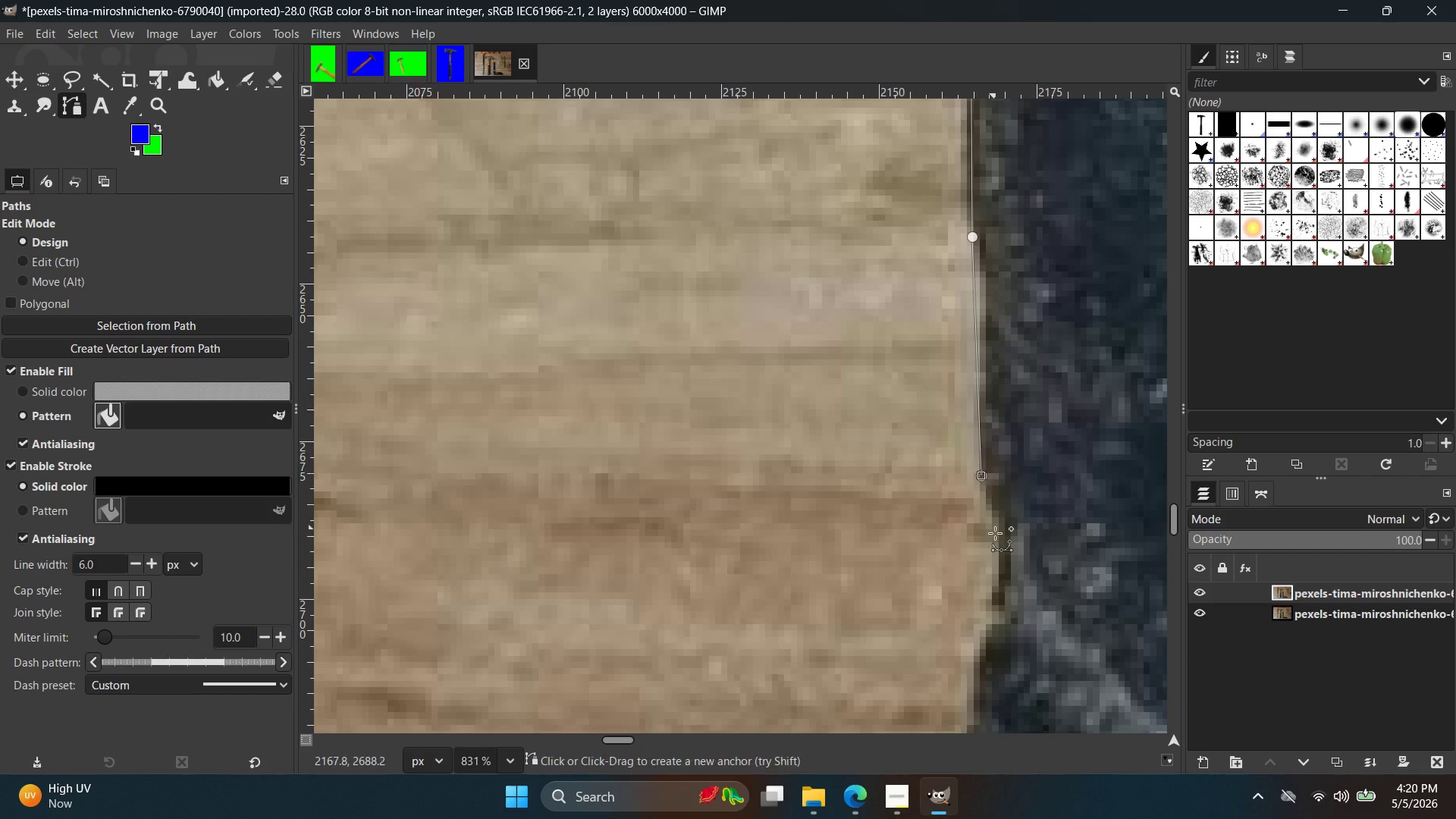 
hold_key(key=ControlLeft, duration=1.16)
scroll: coordinate [1024, 542], scroll_direction: down, amount: 5.0
 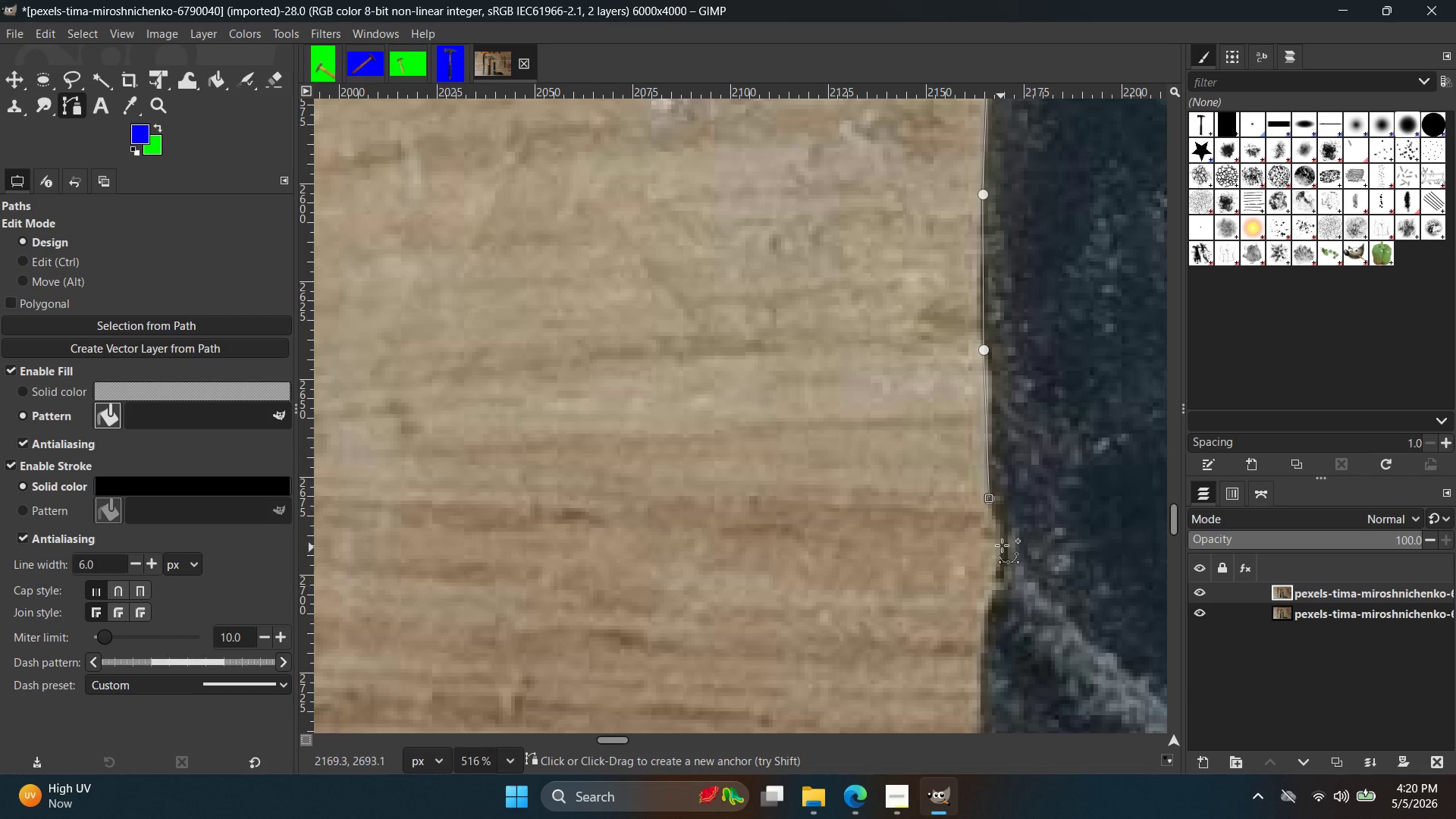 
left_click_drag(start_coordinate=[1005, 531], to_coordinate=[1017, 537])
 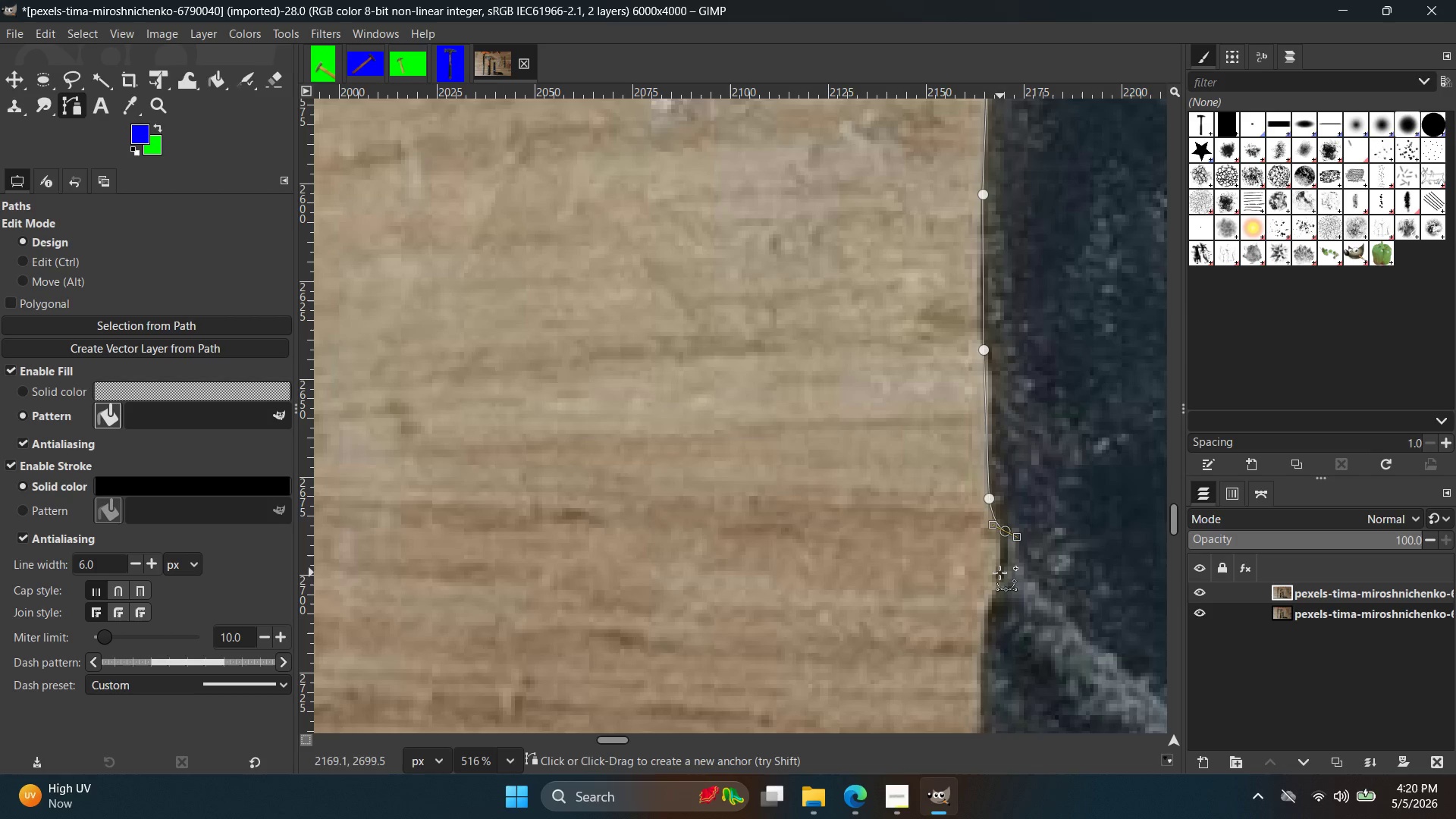 
left_click([996, 576])
 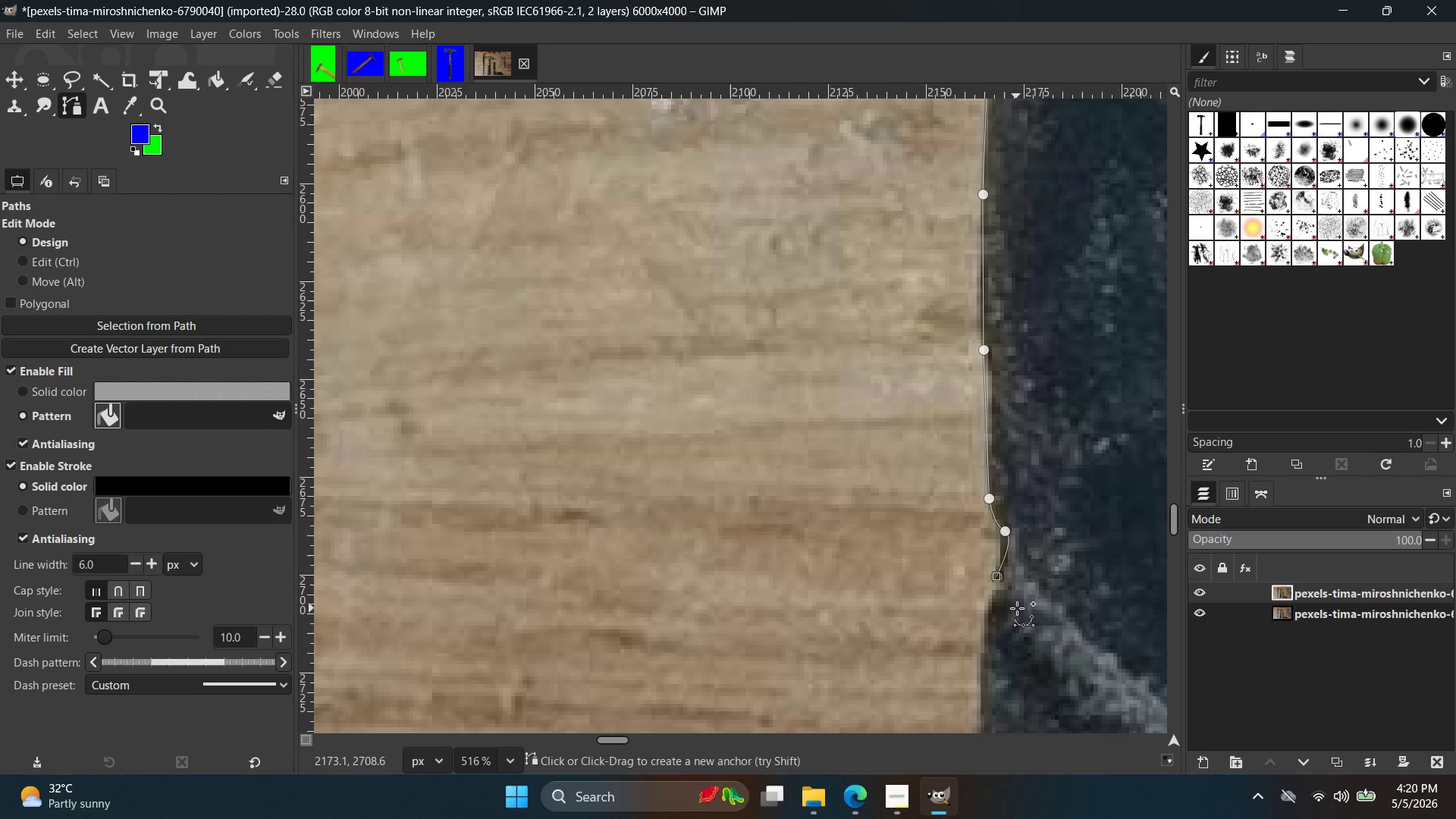 
key(Control+Z)
 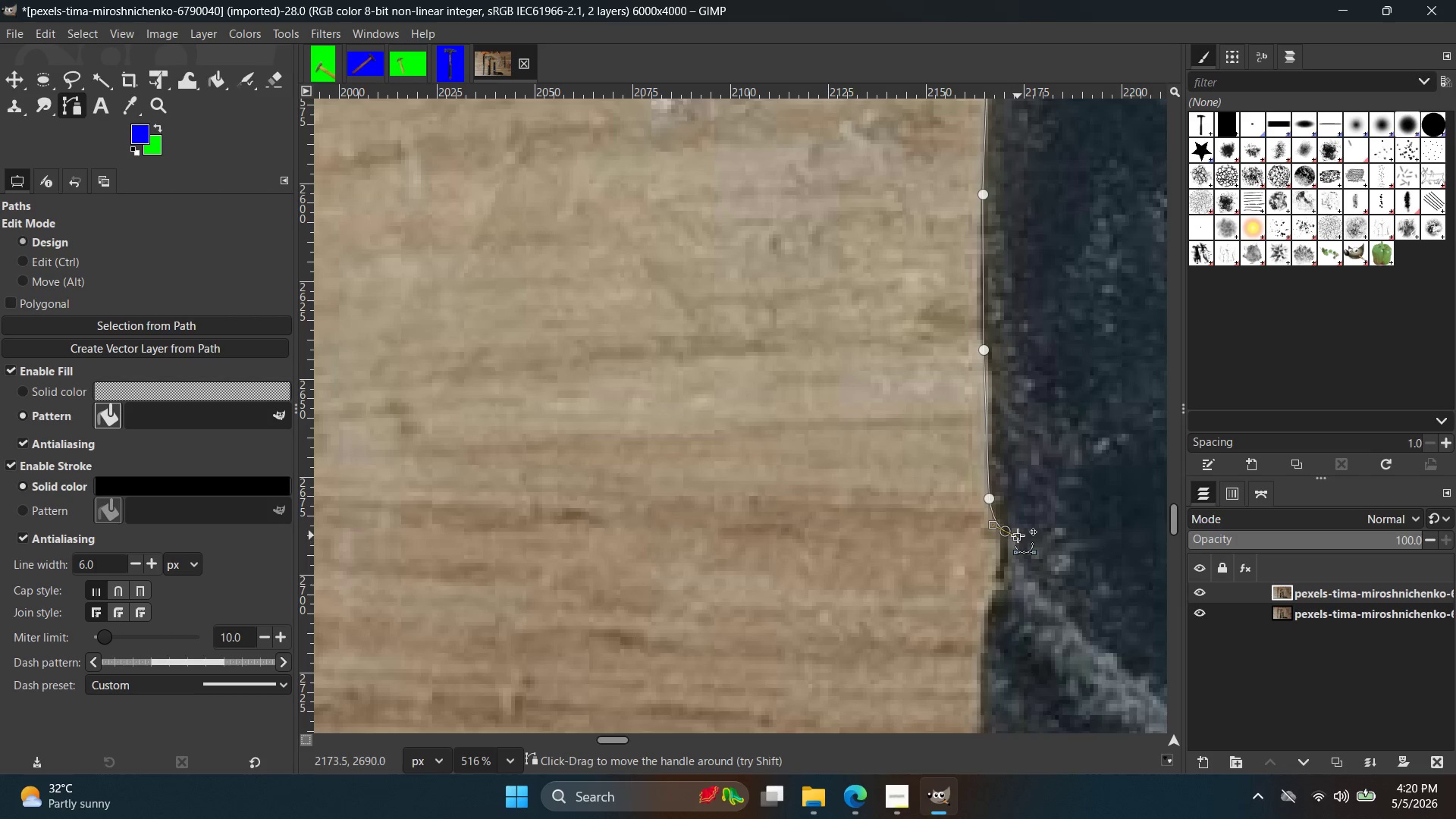 
left_click_drag(start_coordinate=[1018, 535], to_coordinate=[1007, 527])
 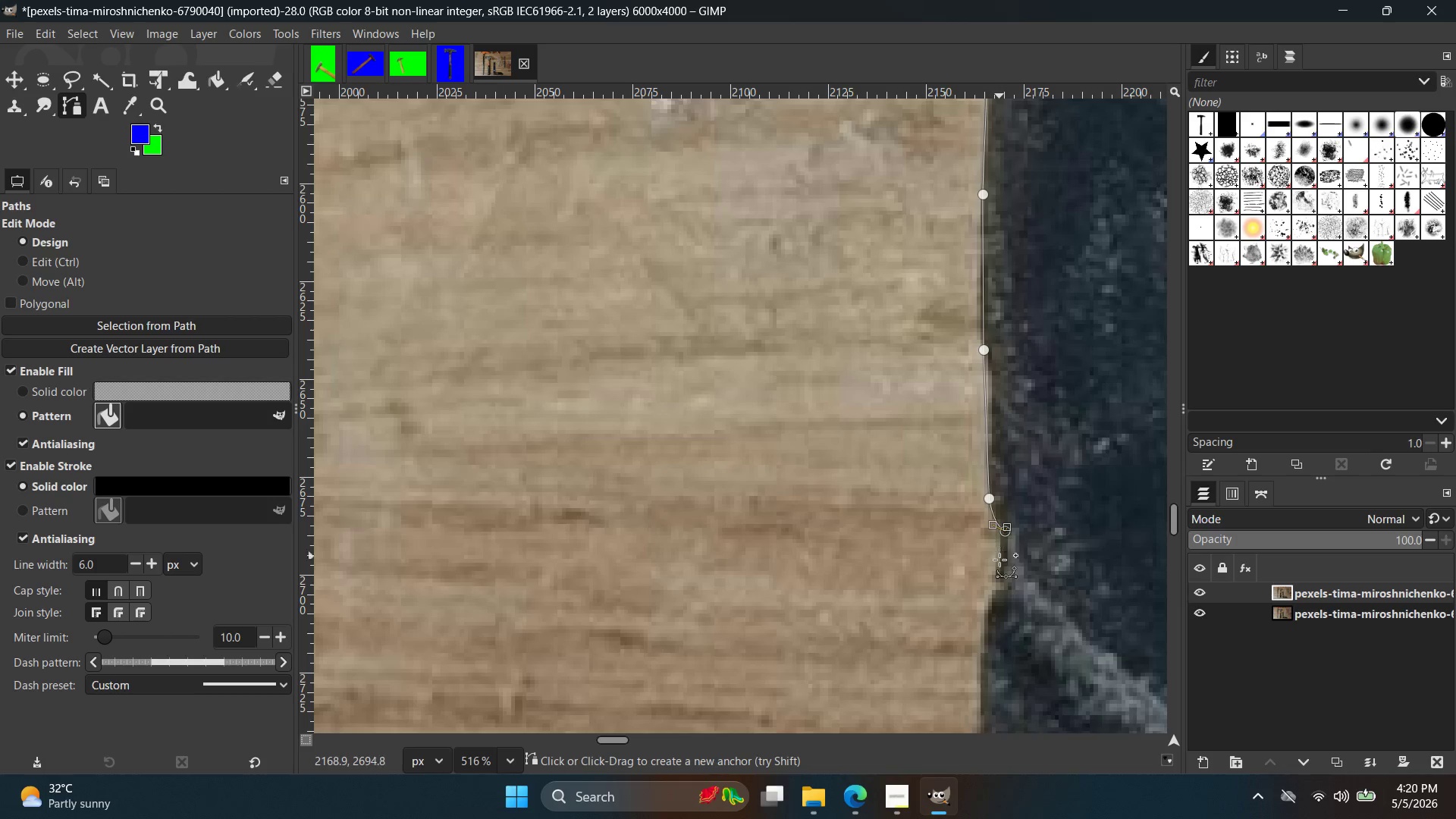 
left_click([999, 567])
 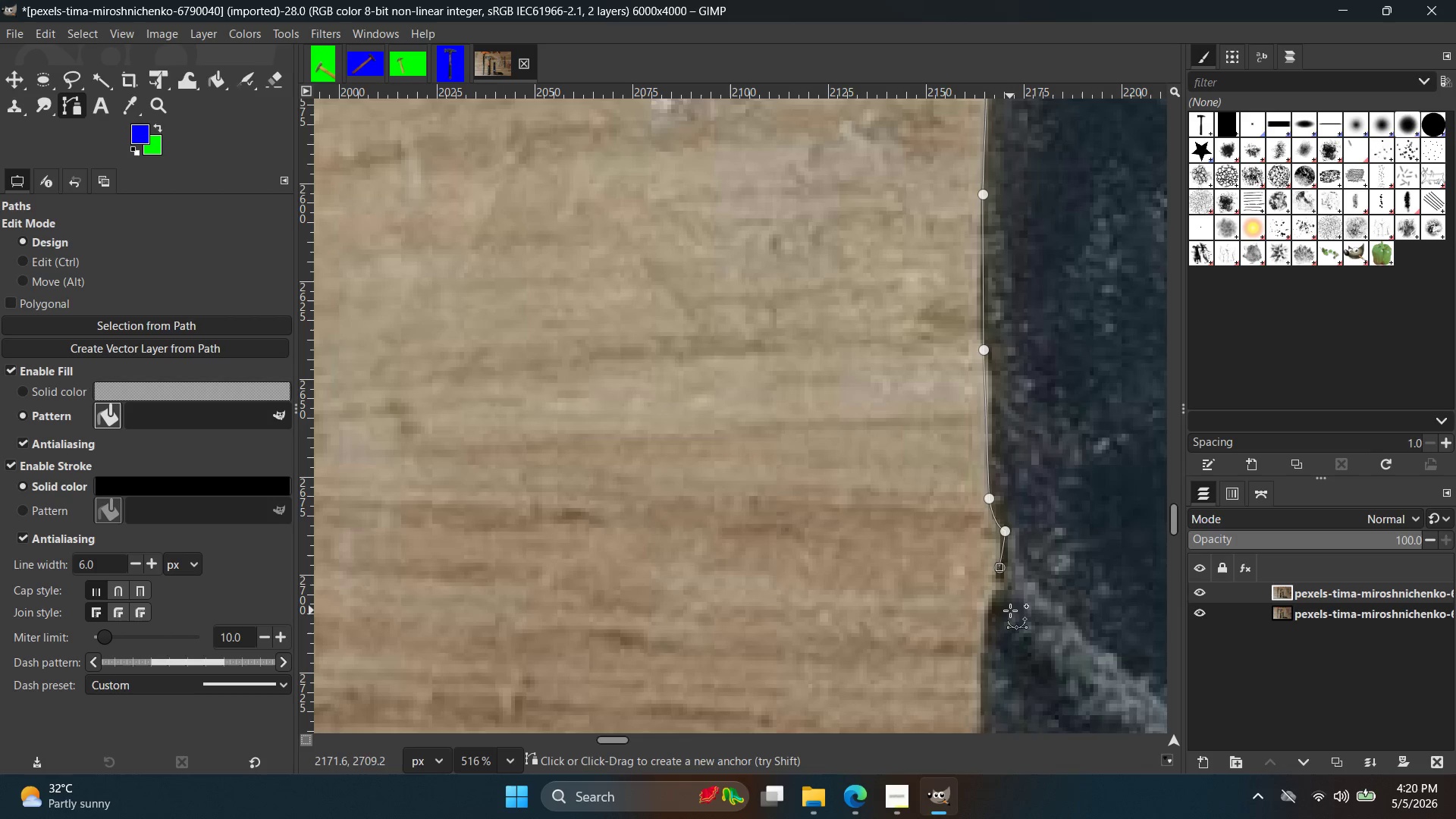 
key(Control+Z)
 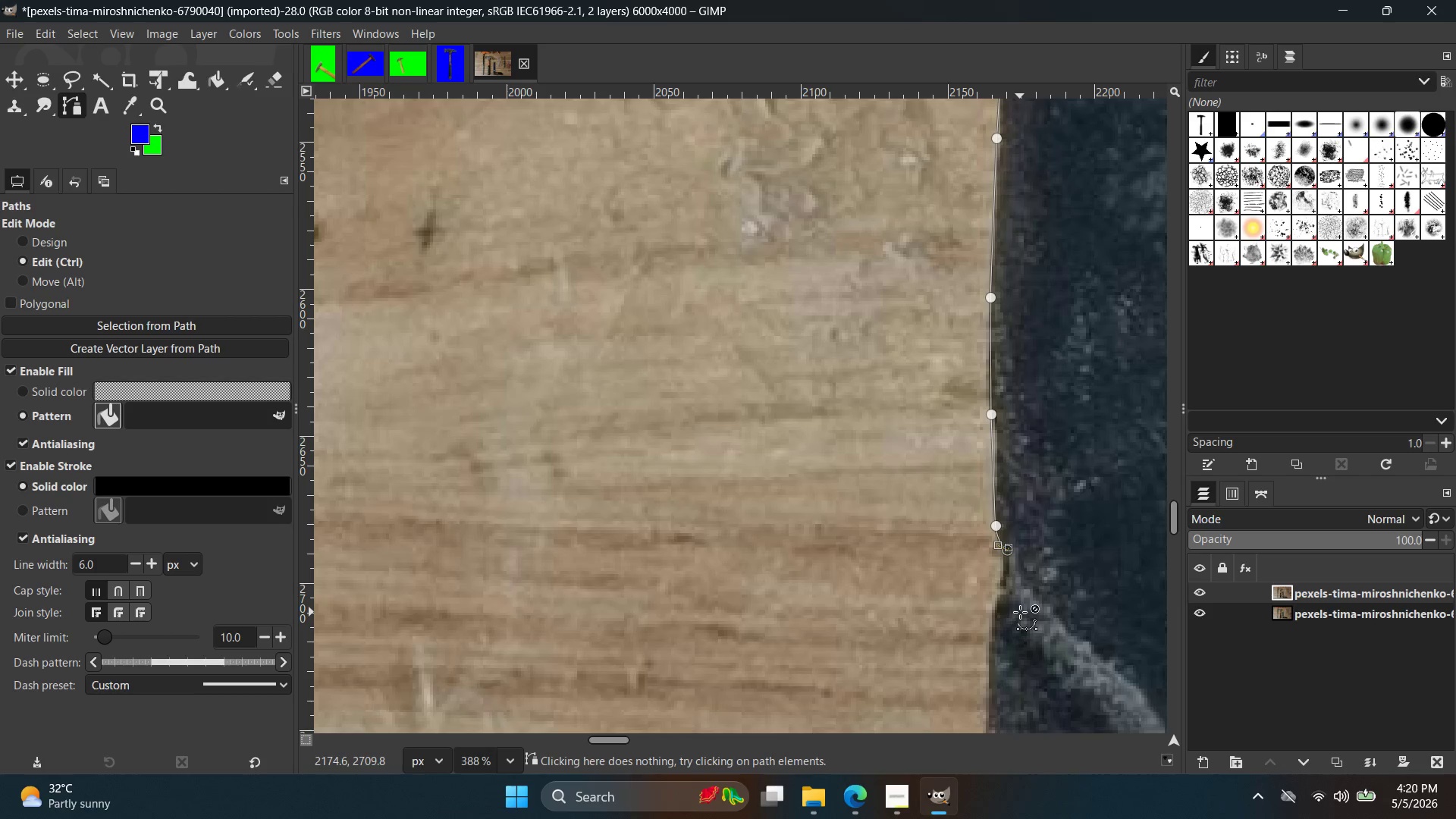 
scroll: coordinate [1015, 610], scroll_direction: down, amount: 3.0
 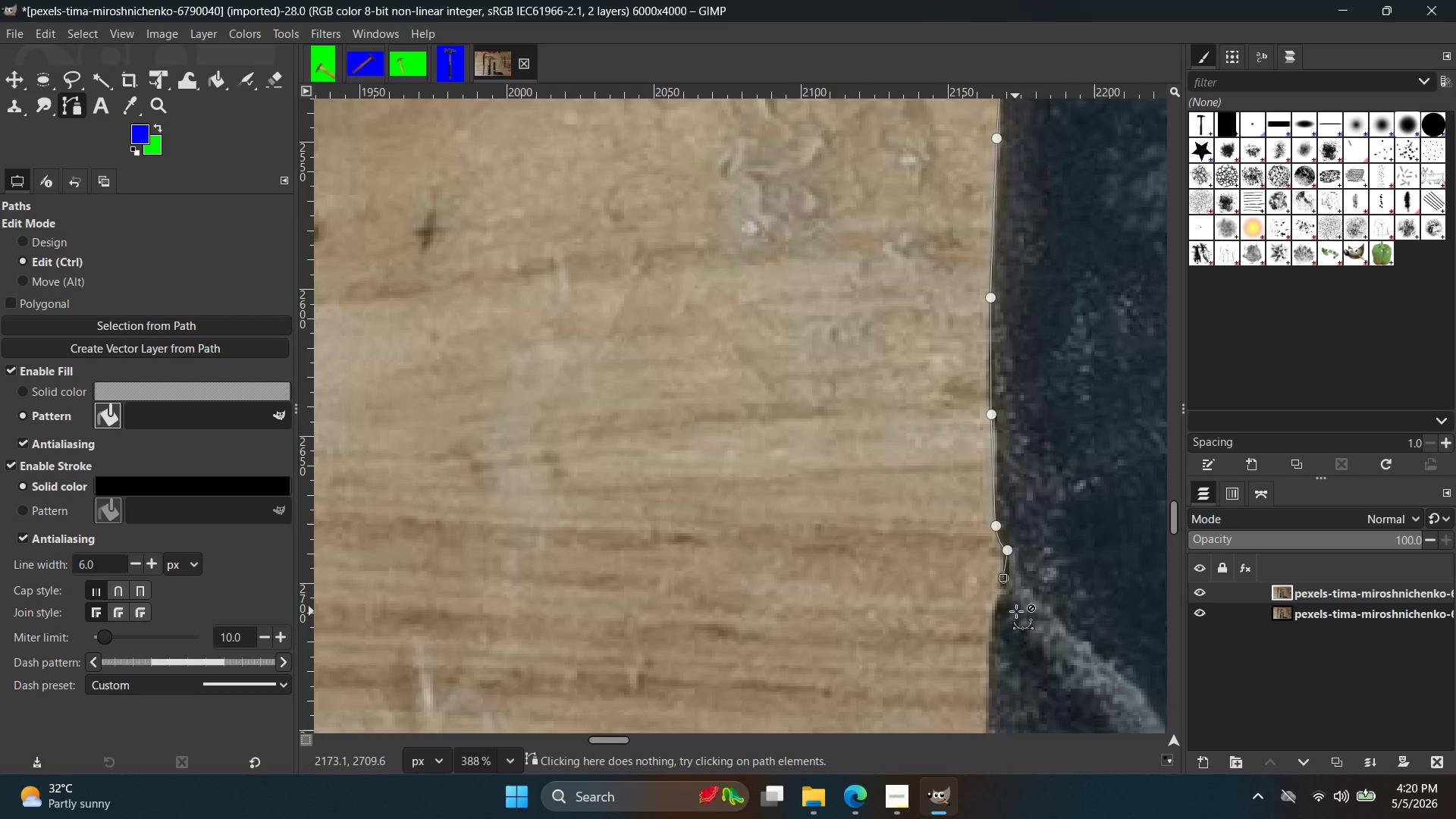 
key(Control+Z)
 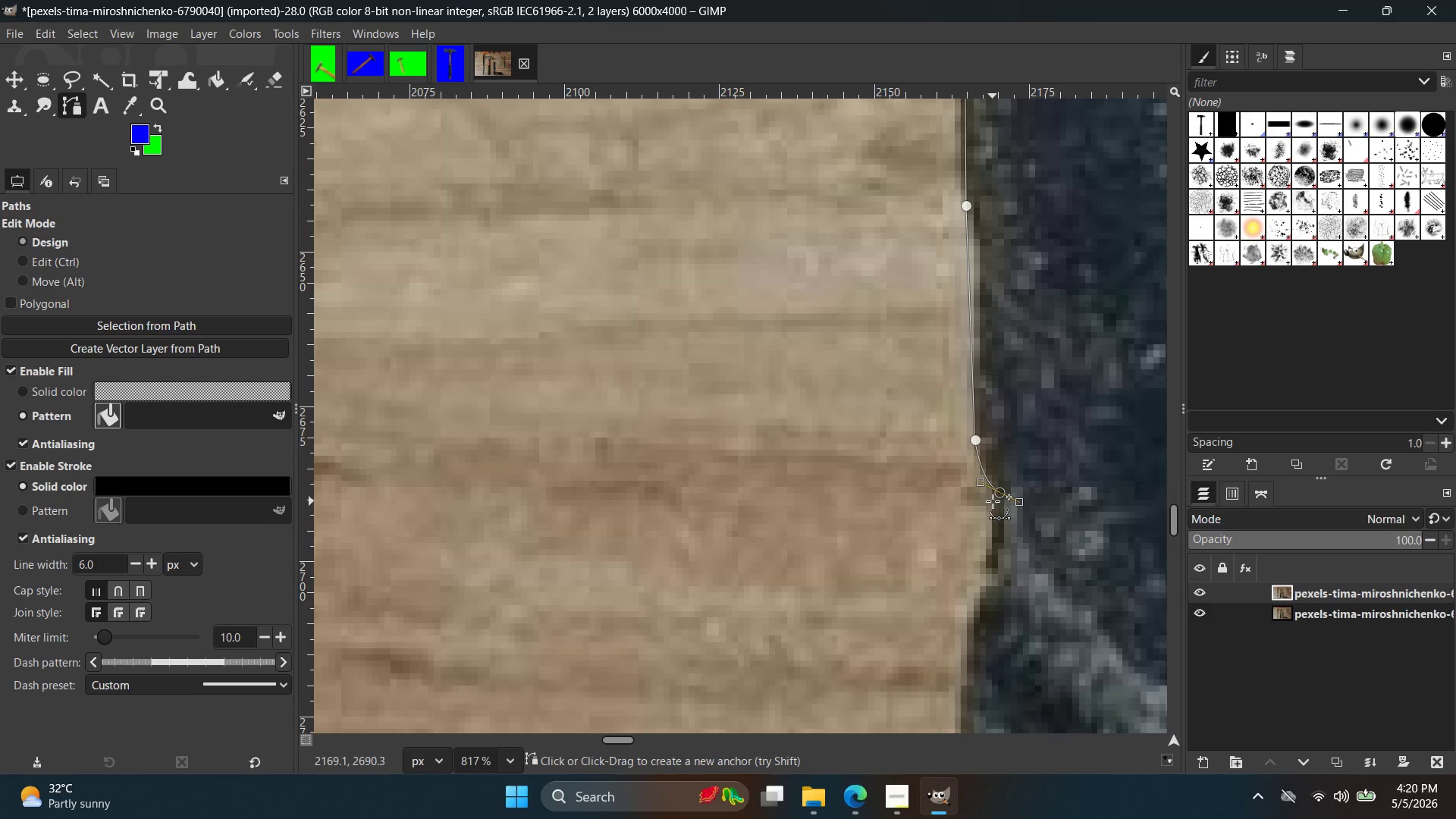 
scroll: coordinate [1012, 575], scroll_direction: up, amount: 8.0
 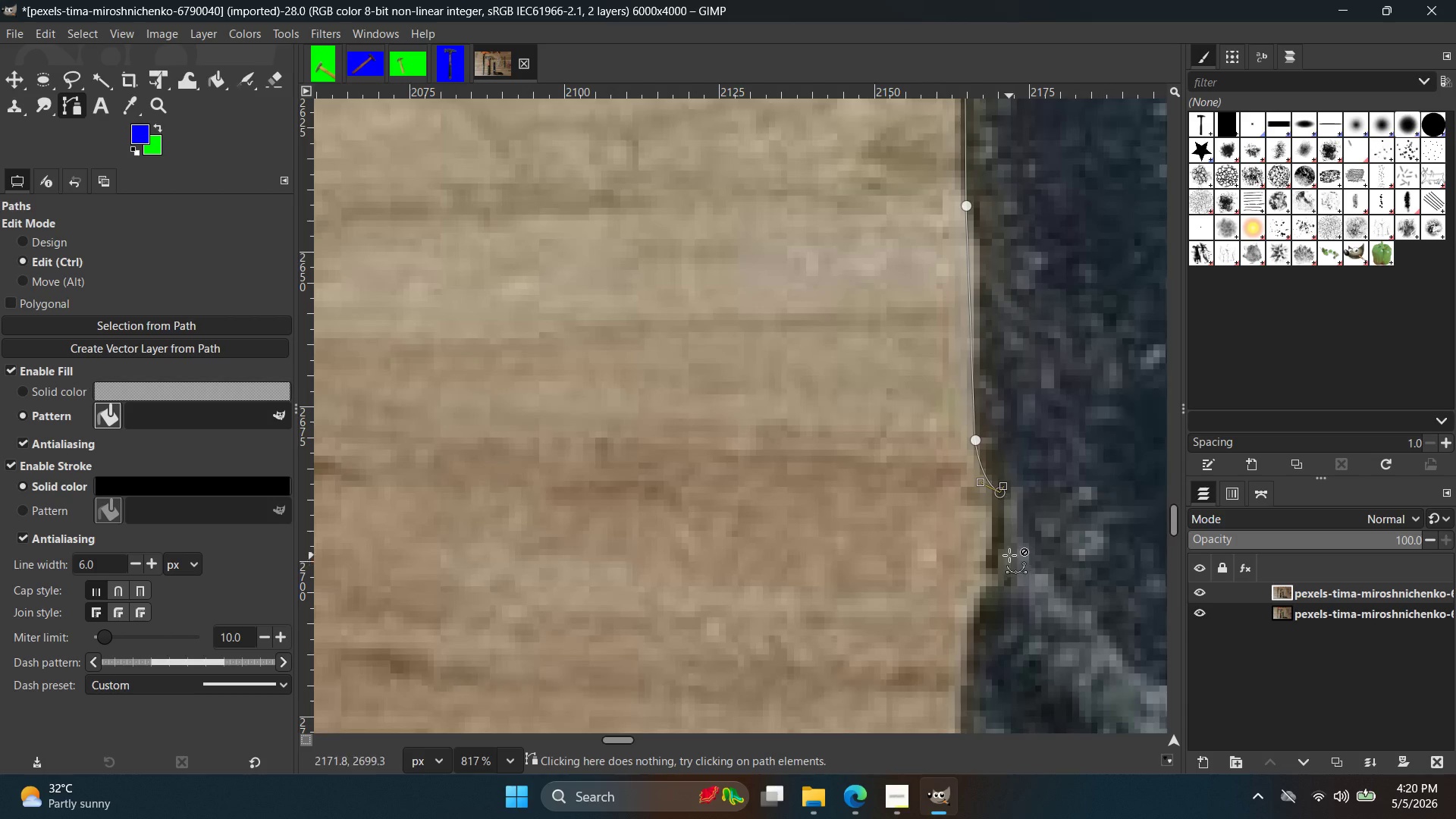 
key(Control+ControlLeft)
 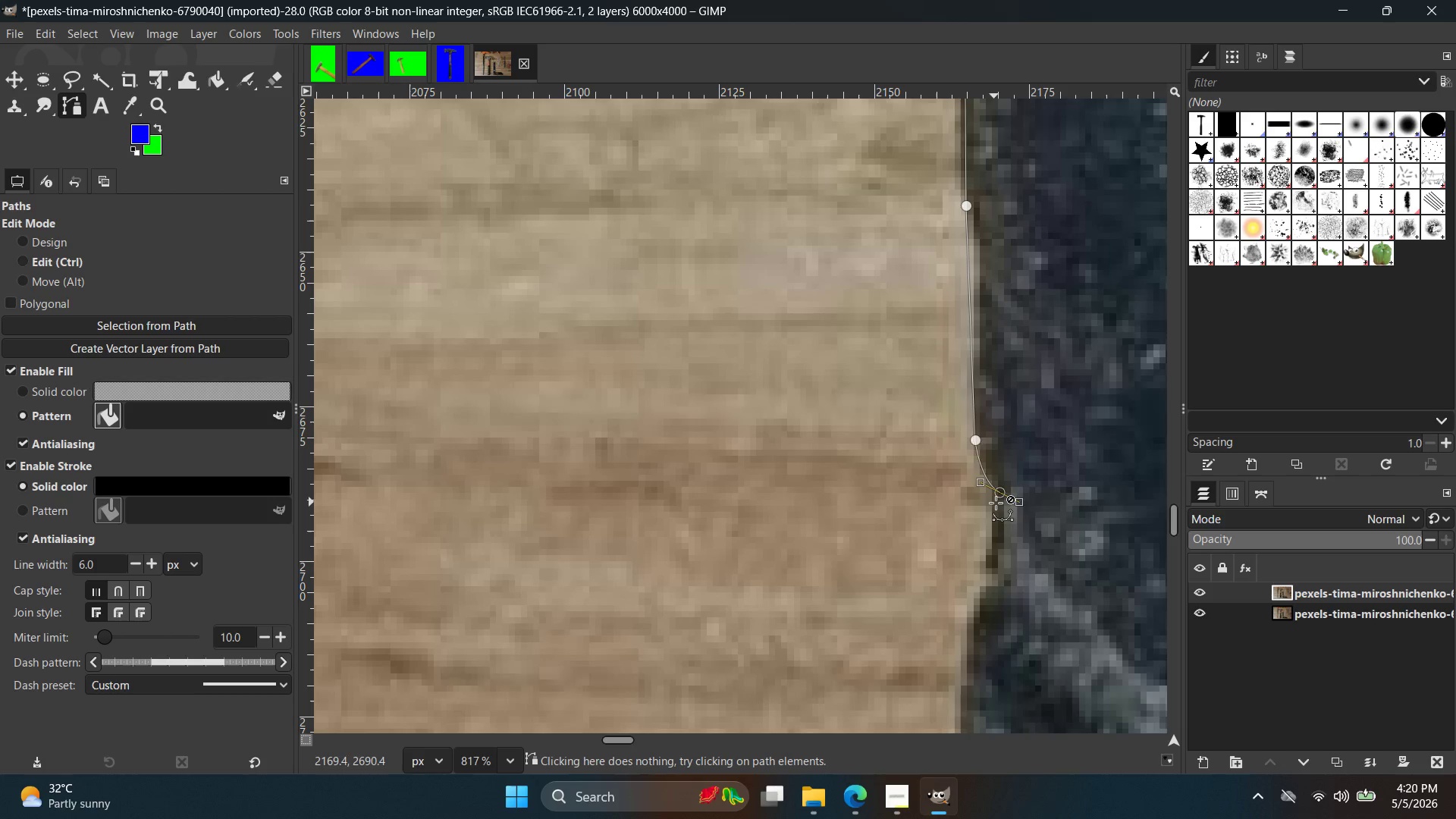 
key(Control+Z)
 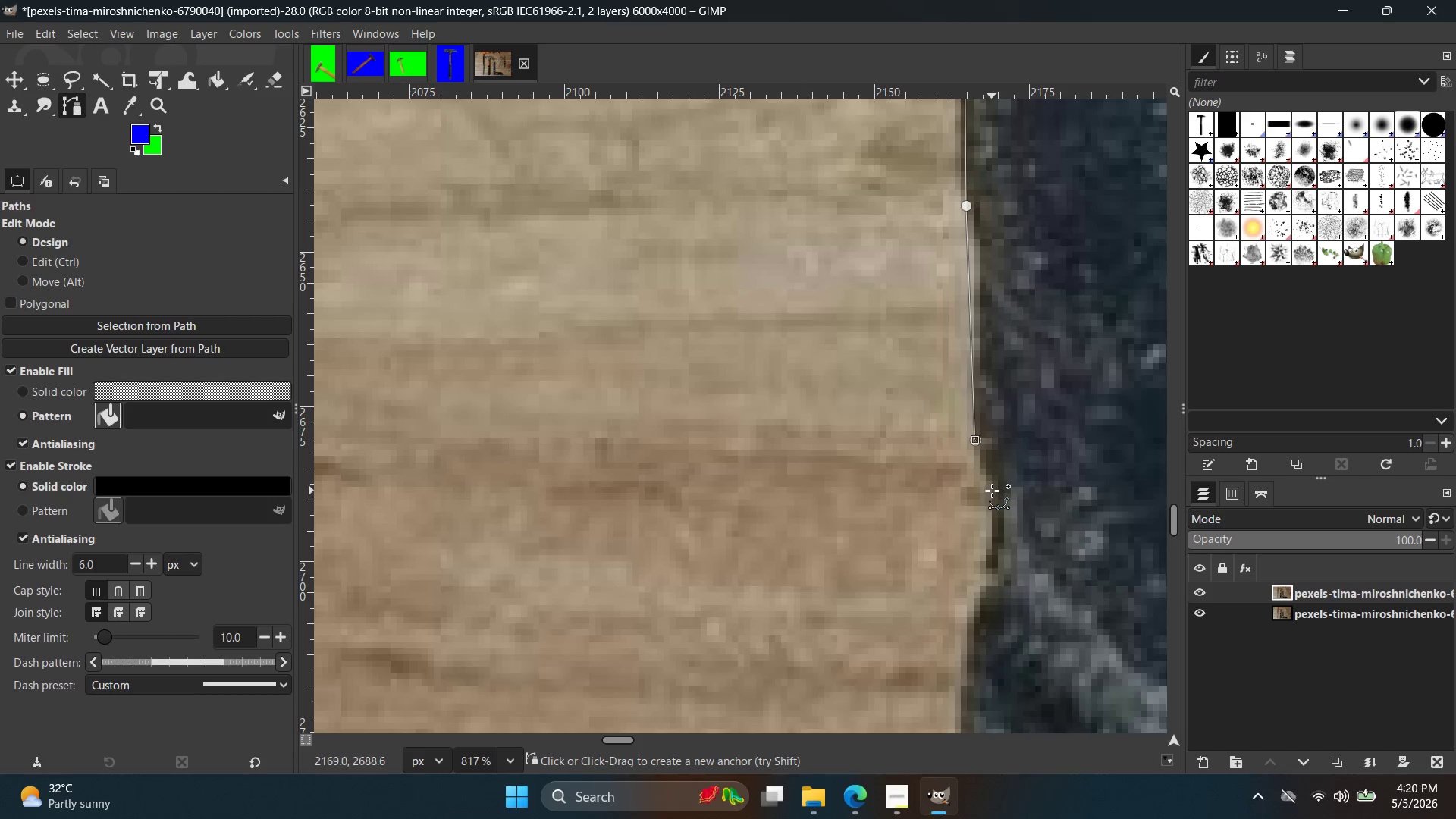 
left_click_drag(start_coordinate=[992, 491], to_coordinate=[1008, 497])
 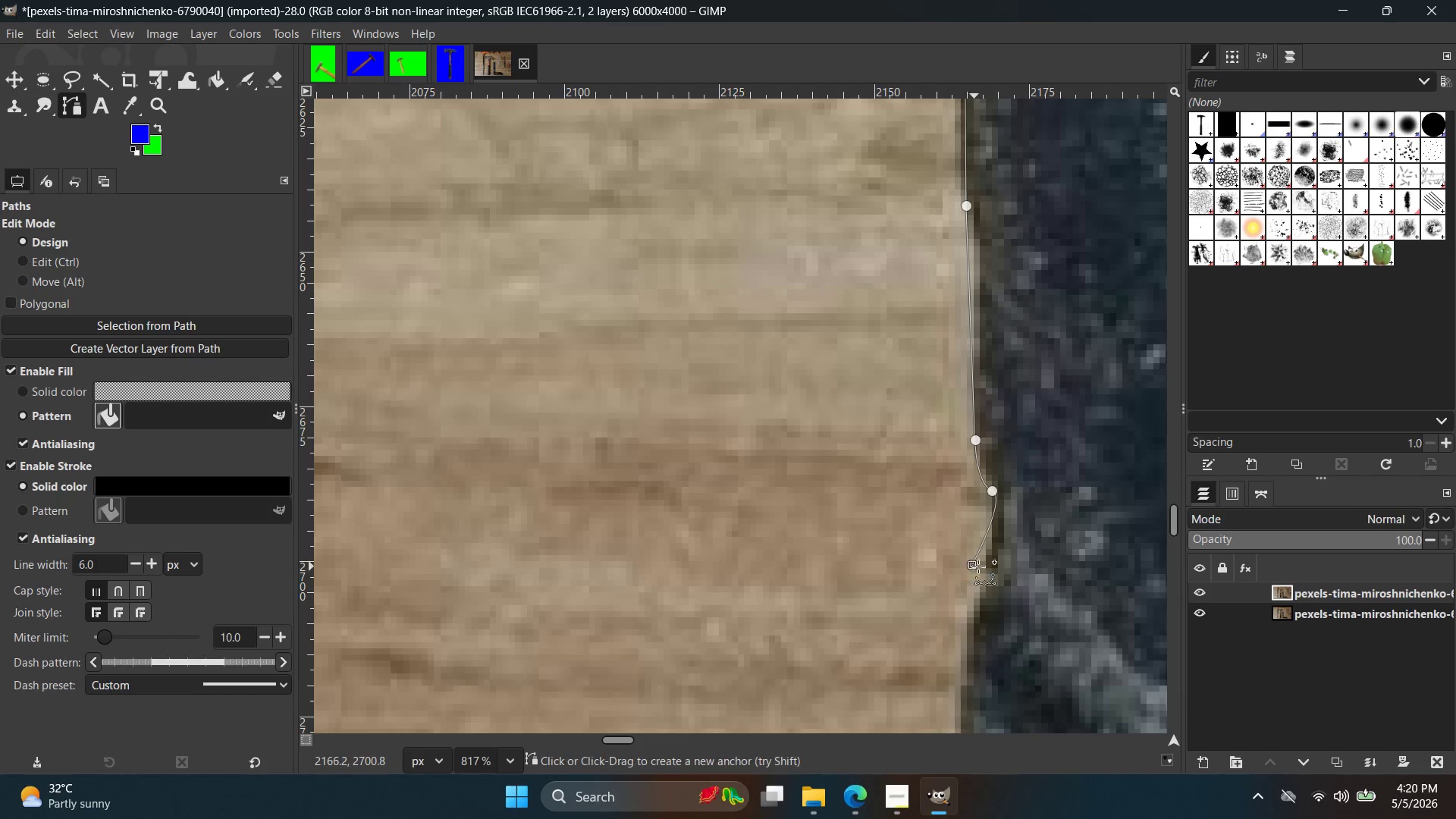 
 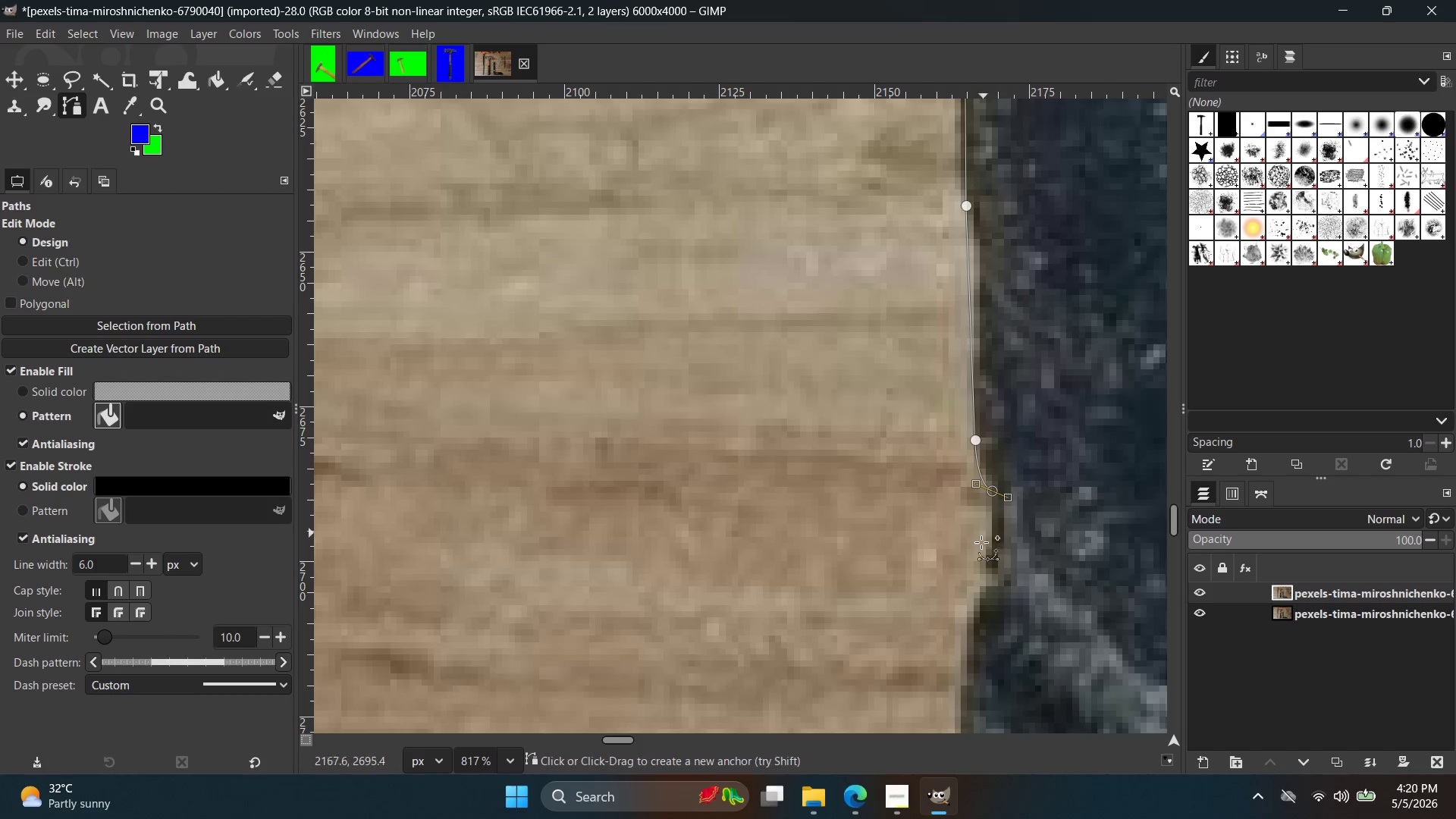 
left_click([972, 565])
 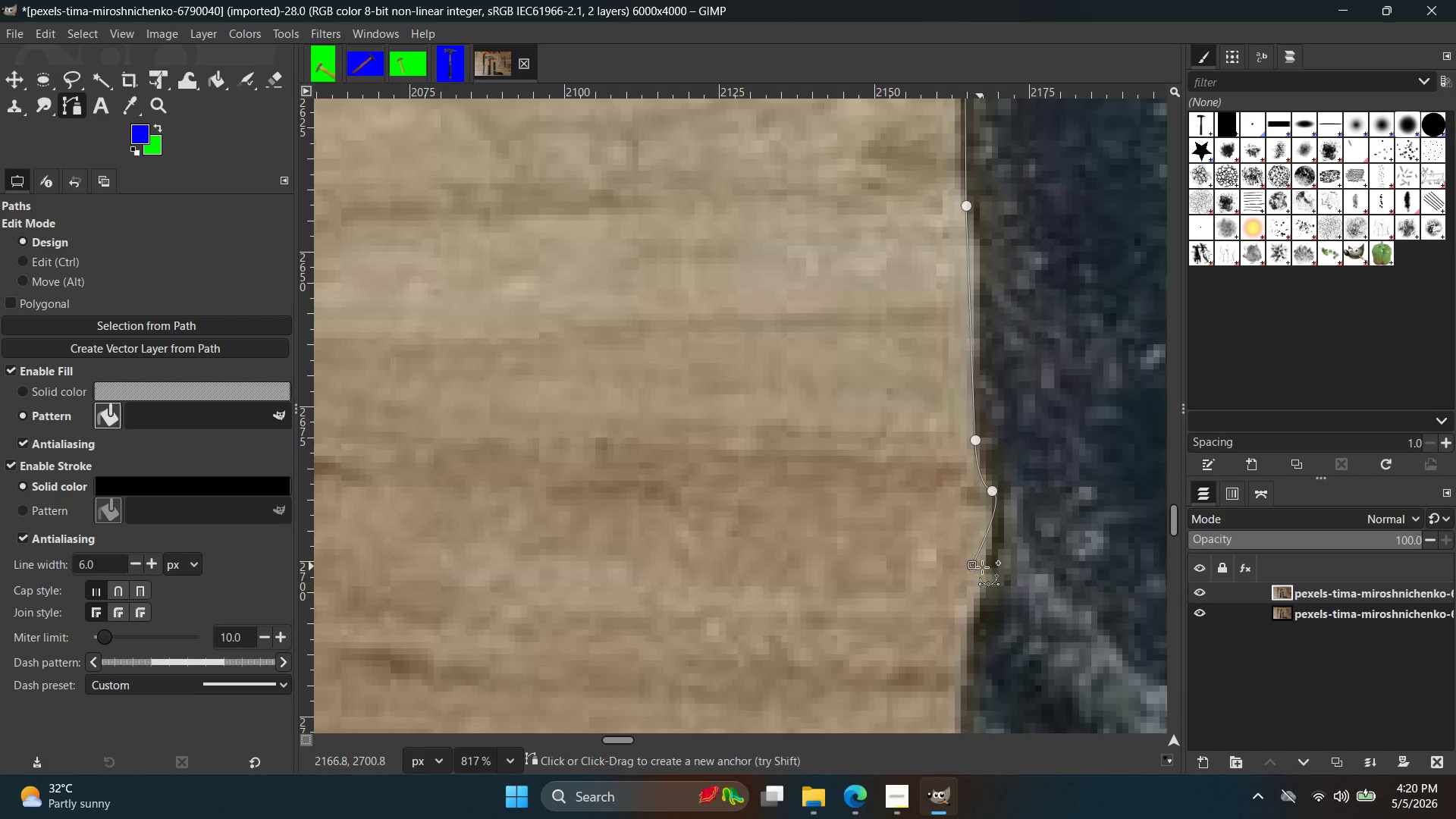 
key(Control+ControlLeft)
 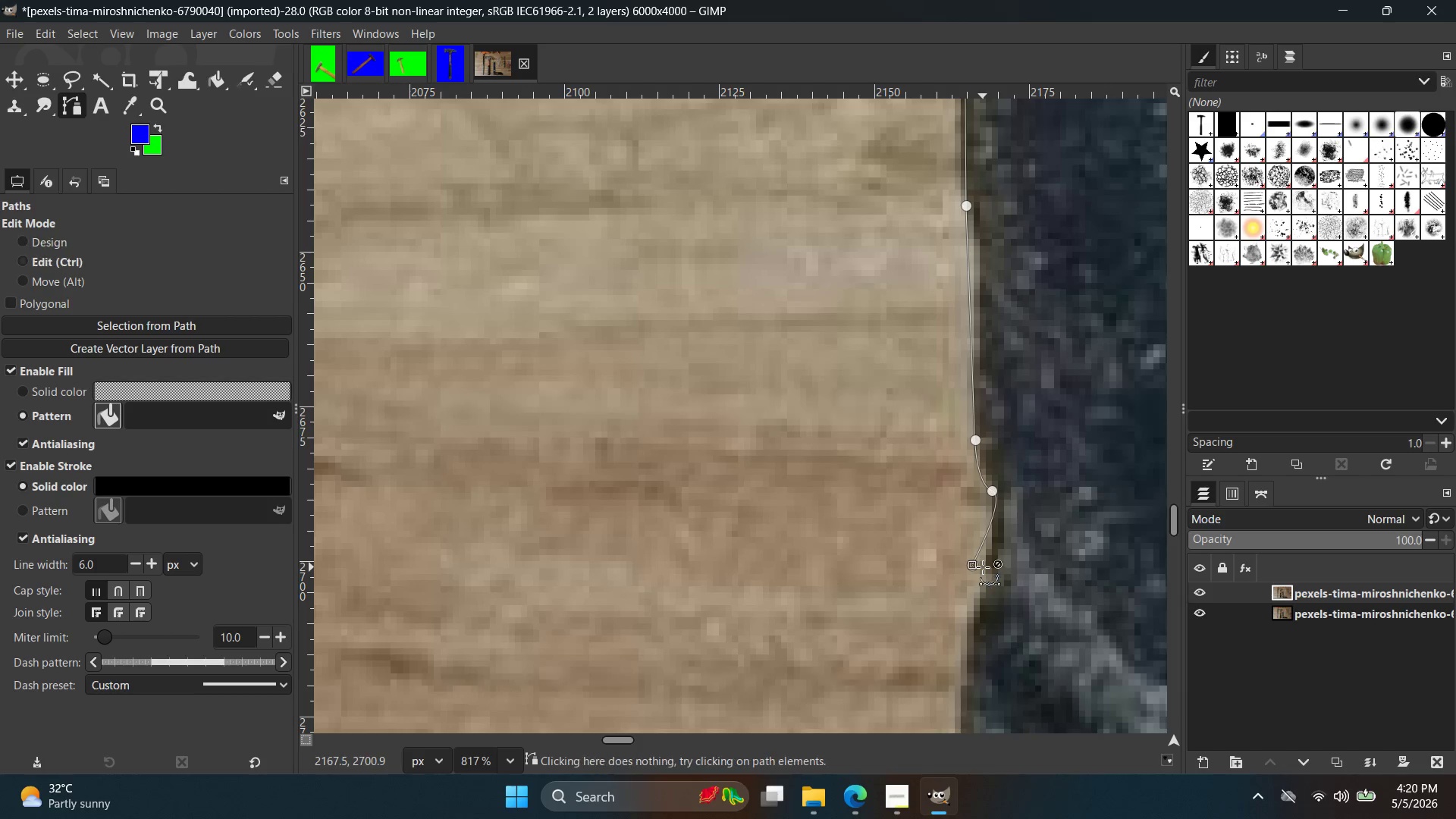 
key(Control+Z)
 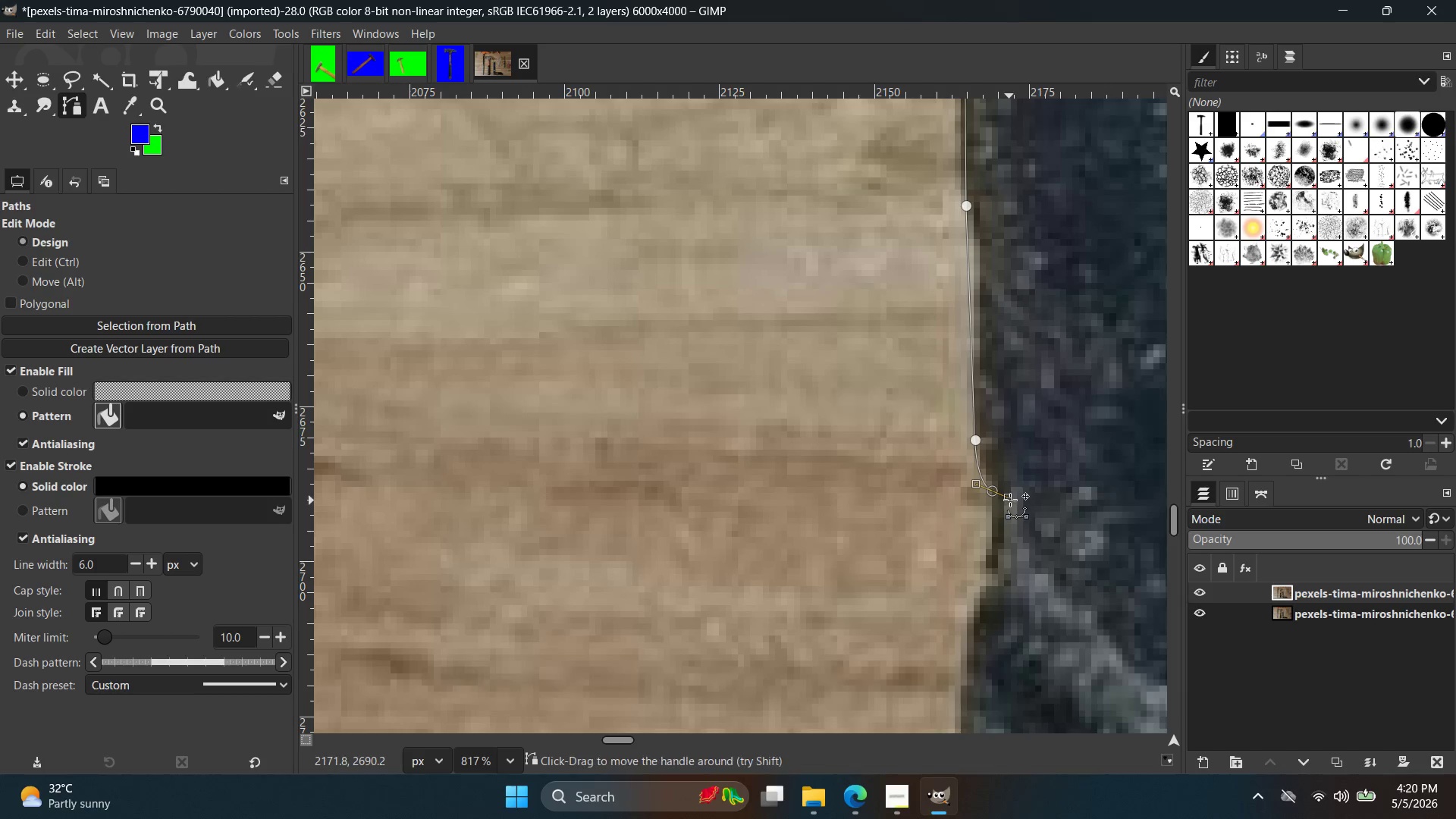 
left_click_drag(start_coordinate=[1010, 498], to_coordinate=[995, 493])
 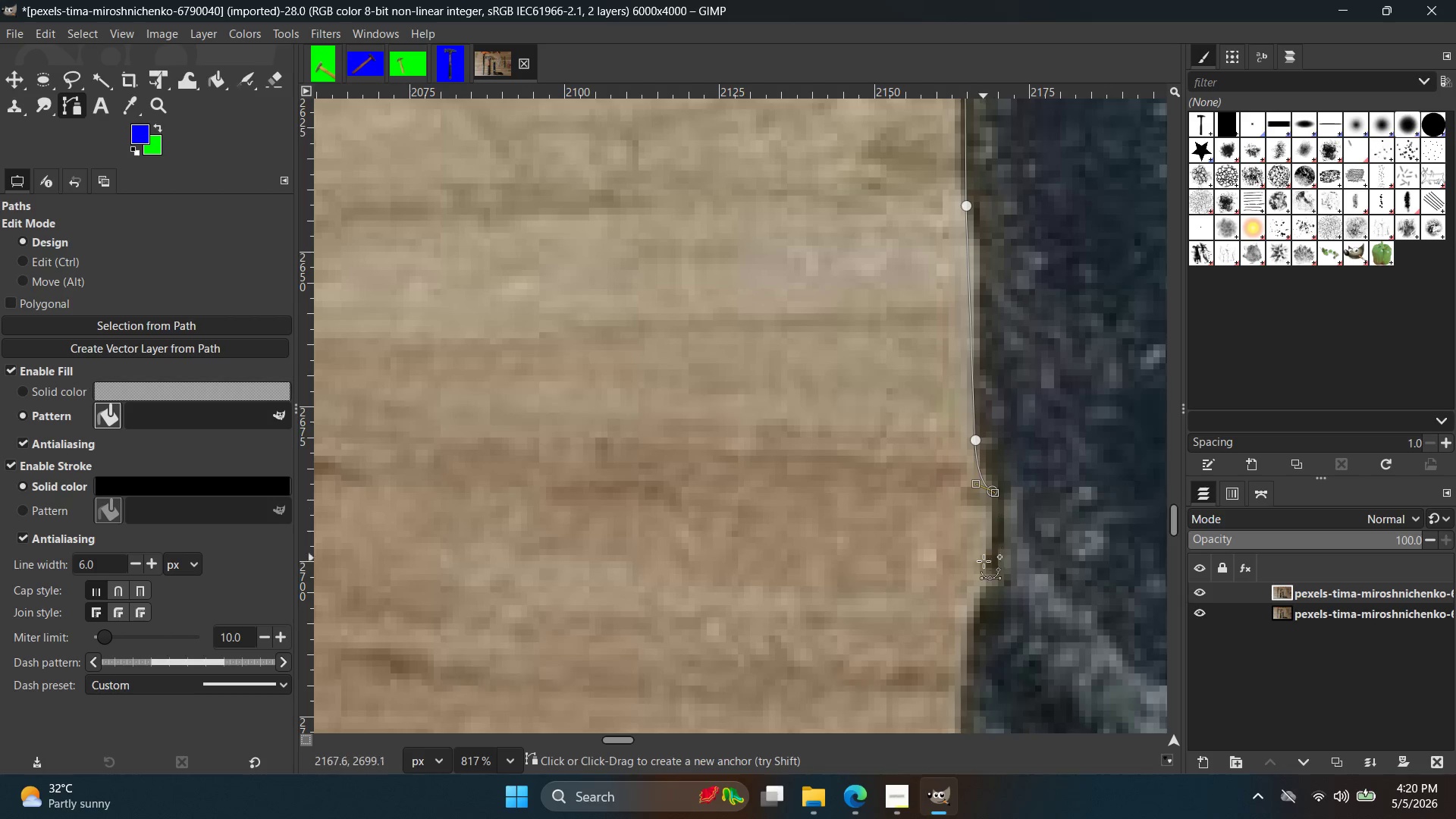 
left_click([979, 568])
 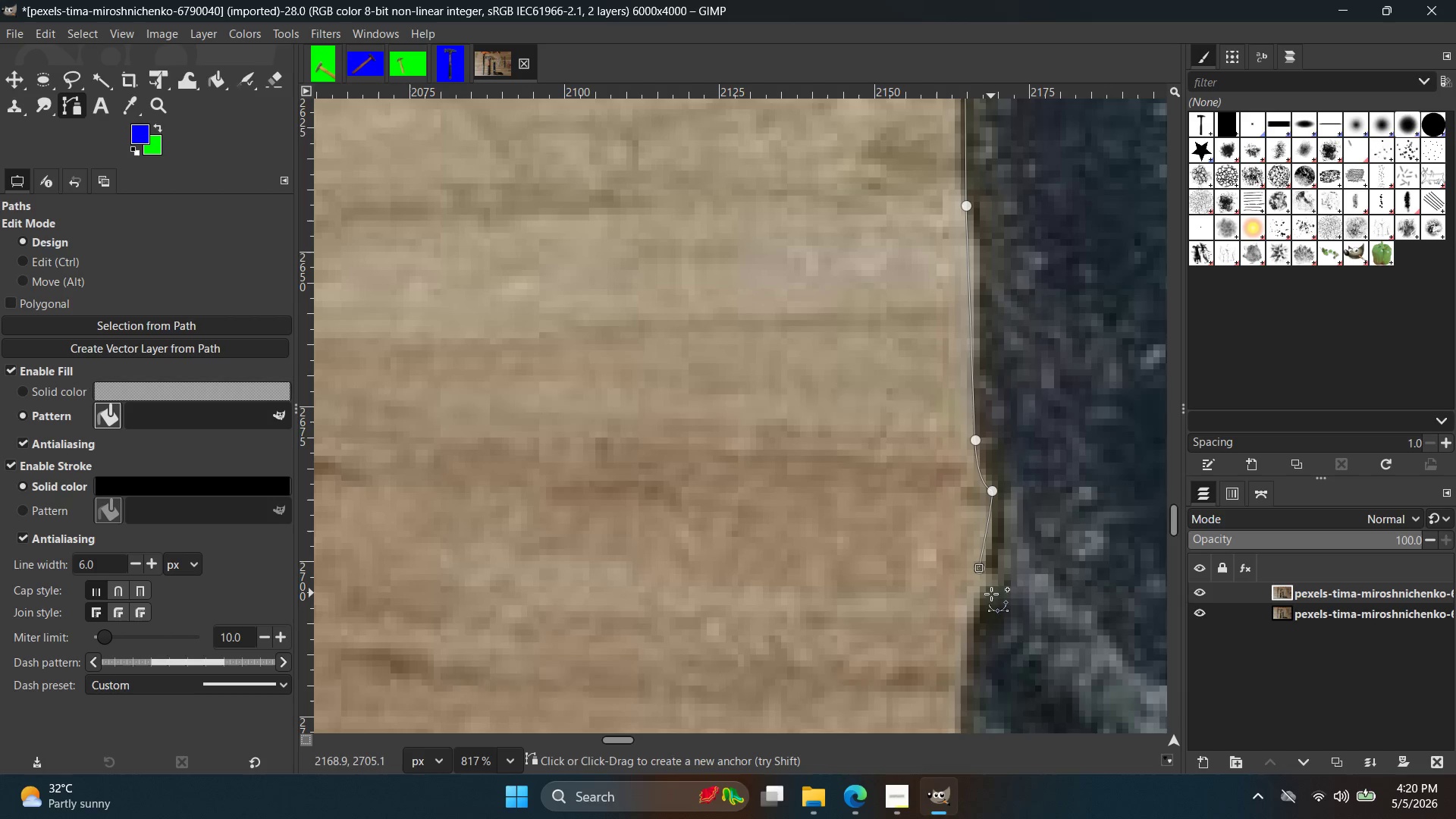 
key(Control+ControlLeft)
 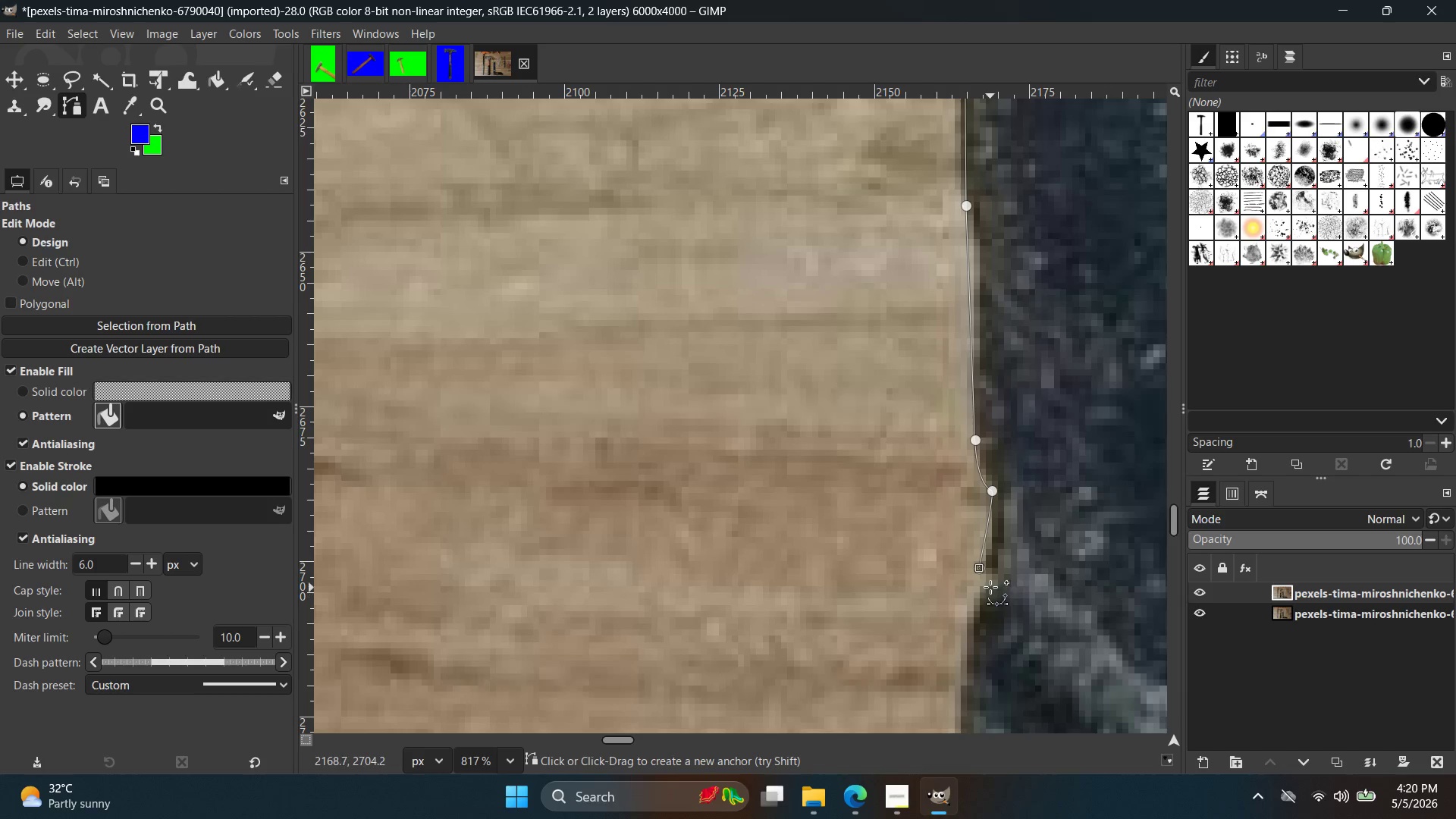 
key(Control+Z)
 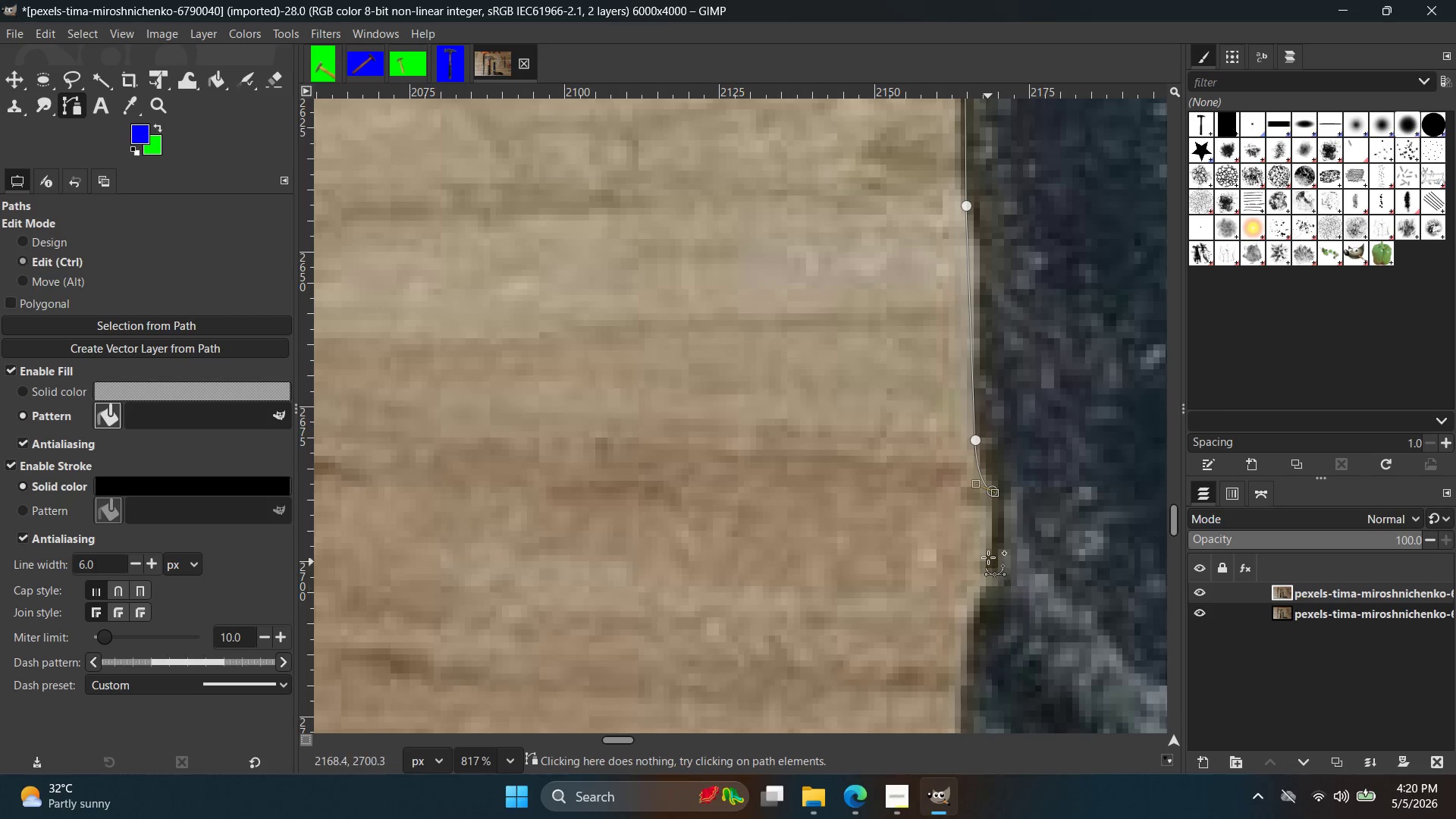 
left_click([988, 557])
 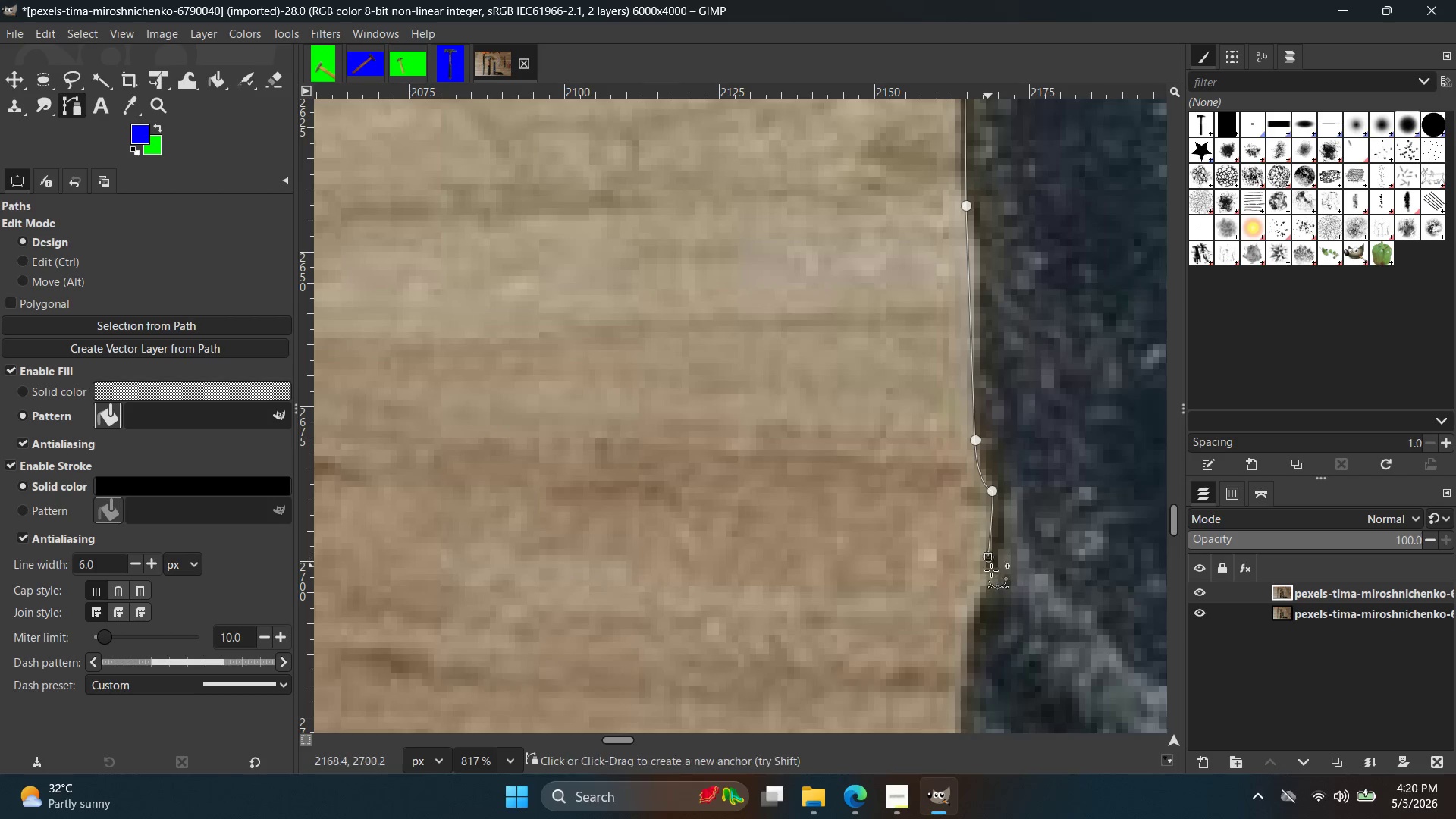 
hold_key(key=Space, duration=0.34)
 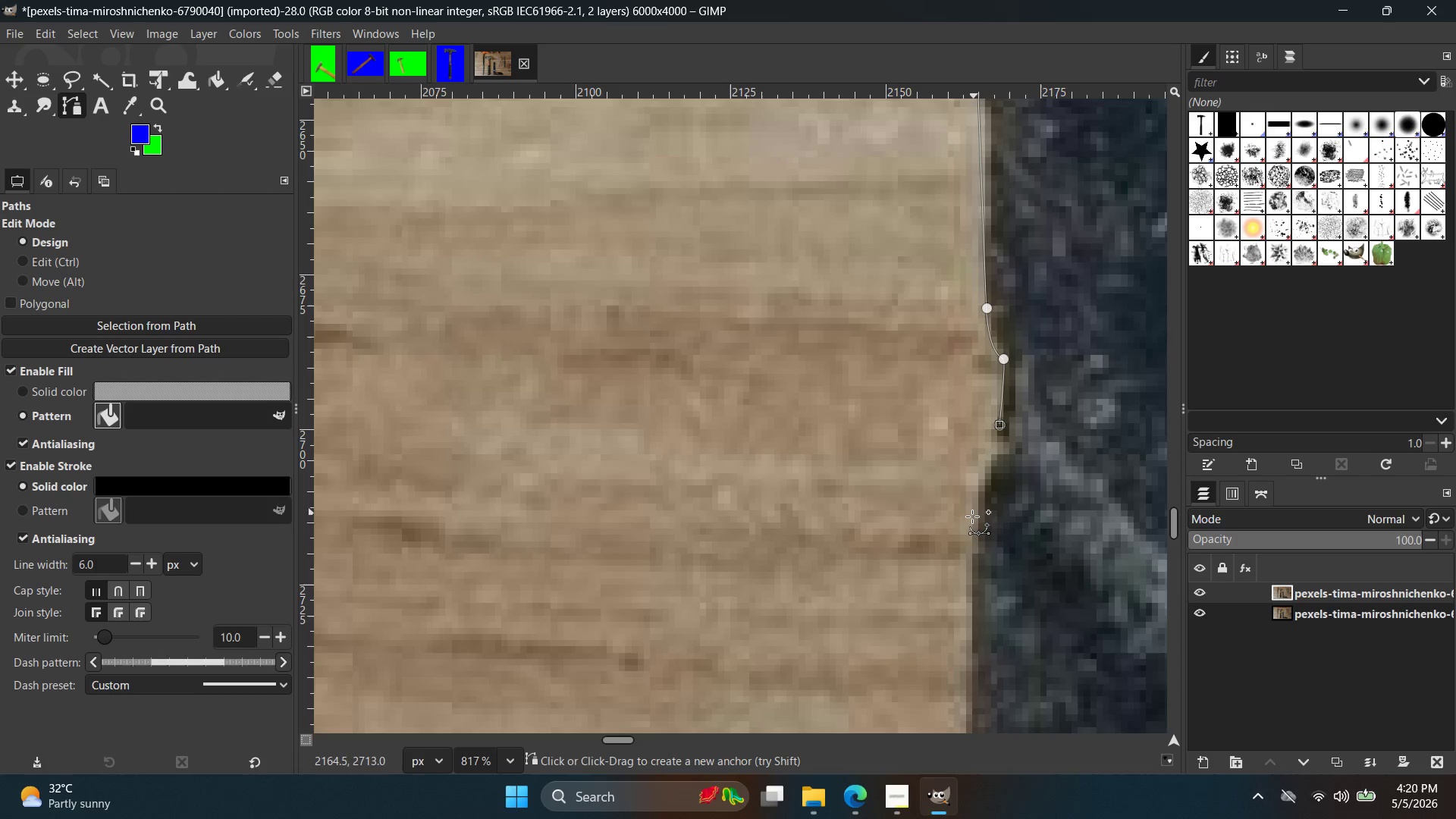 
left_click_drag(start_coordinate=[974, 559], to_coordinate=[964, 581])
 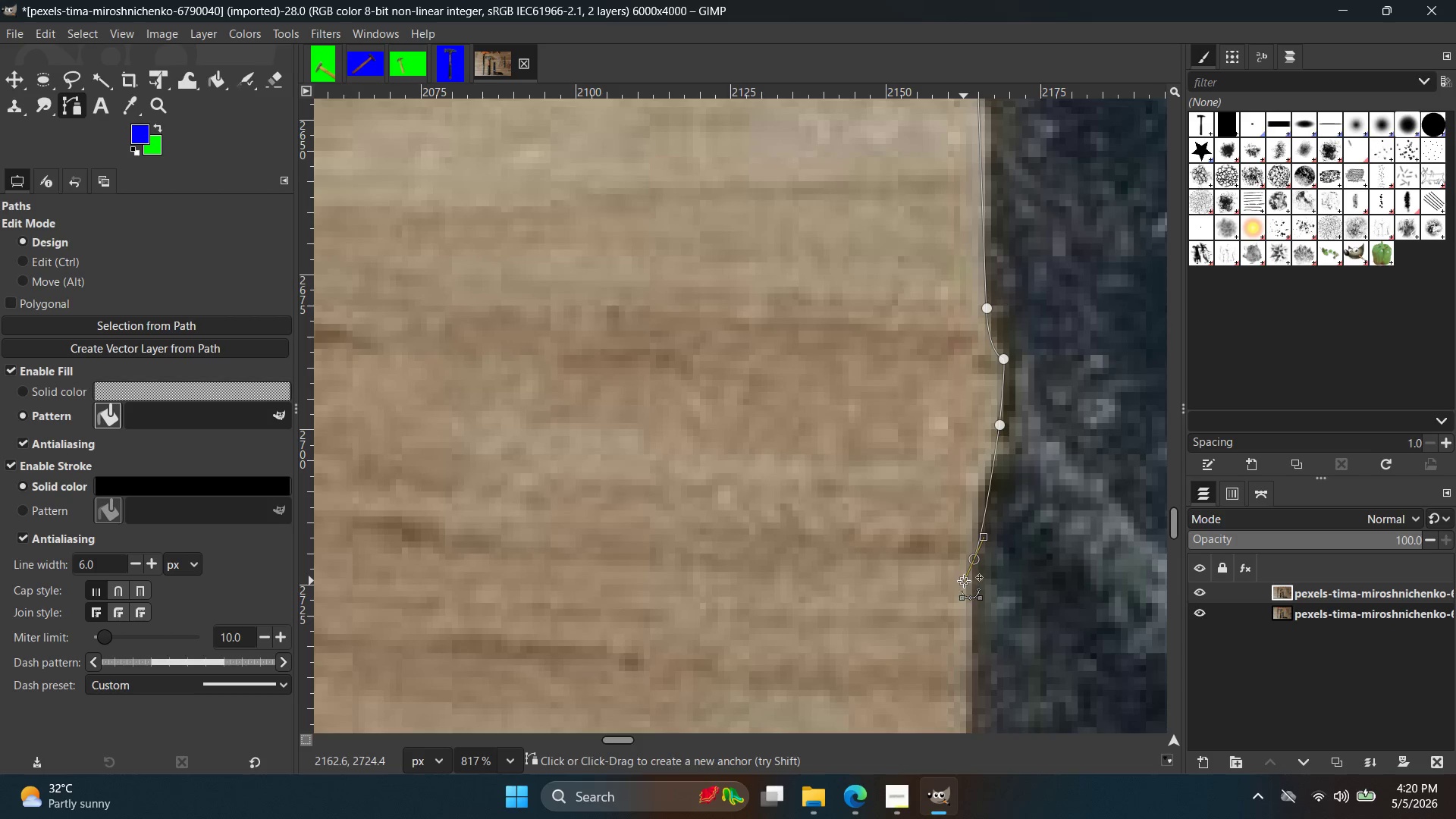 
key(Control+ControlLeft)
 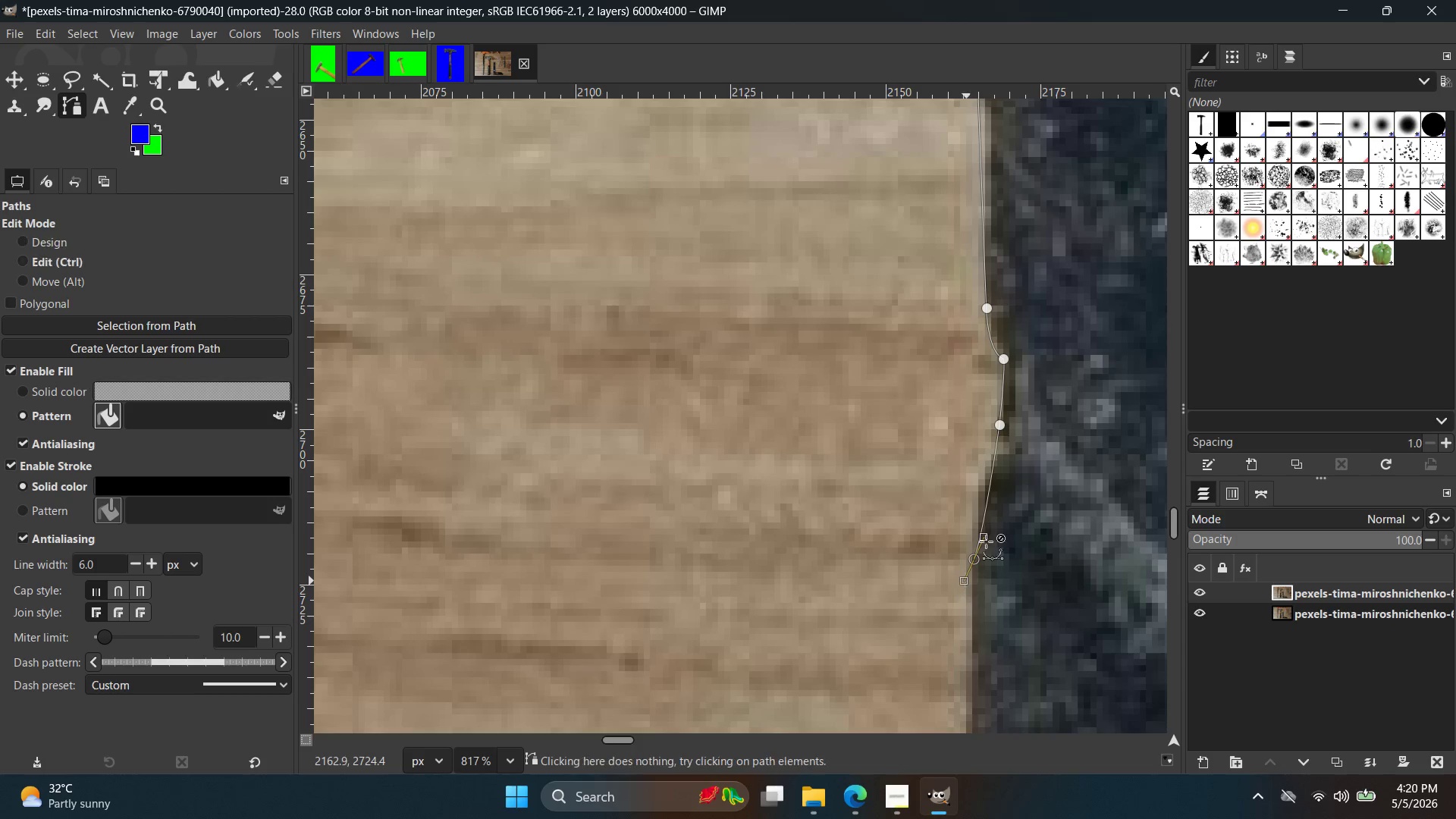 
key(Control+Z)
 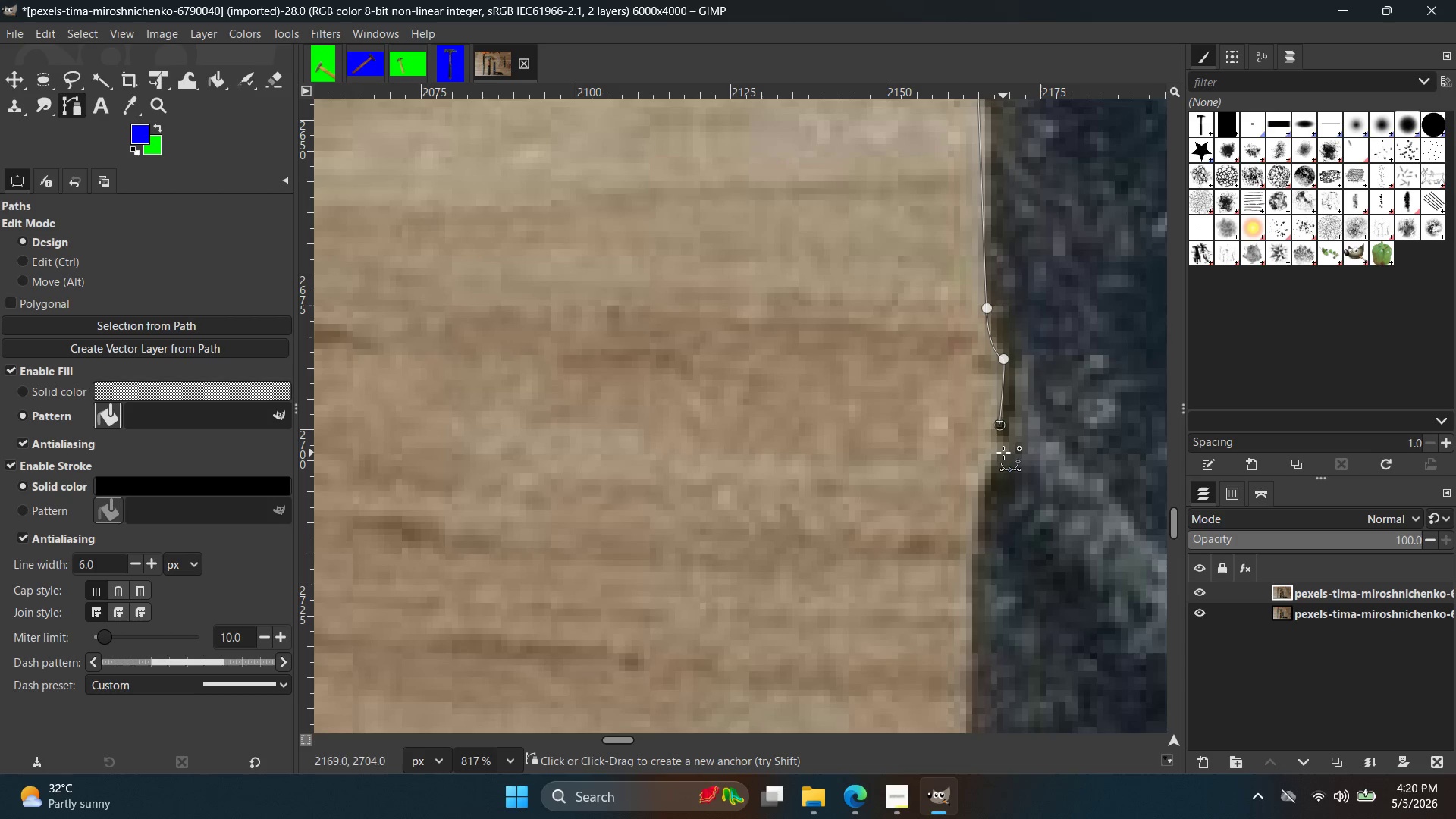 
left_click([1004, 447])
 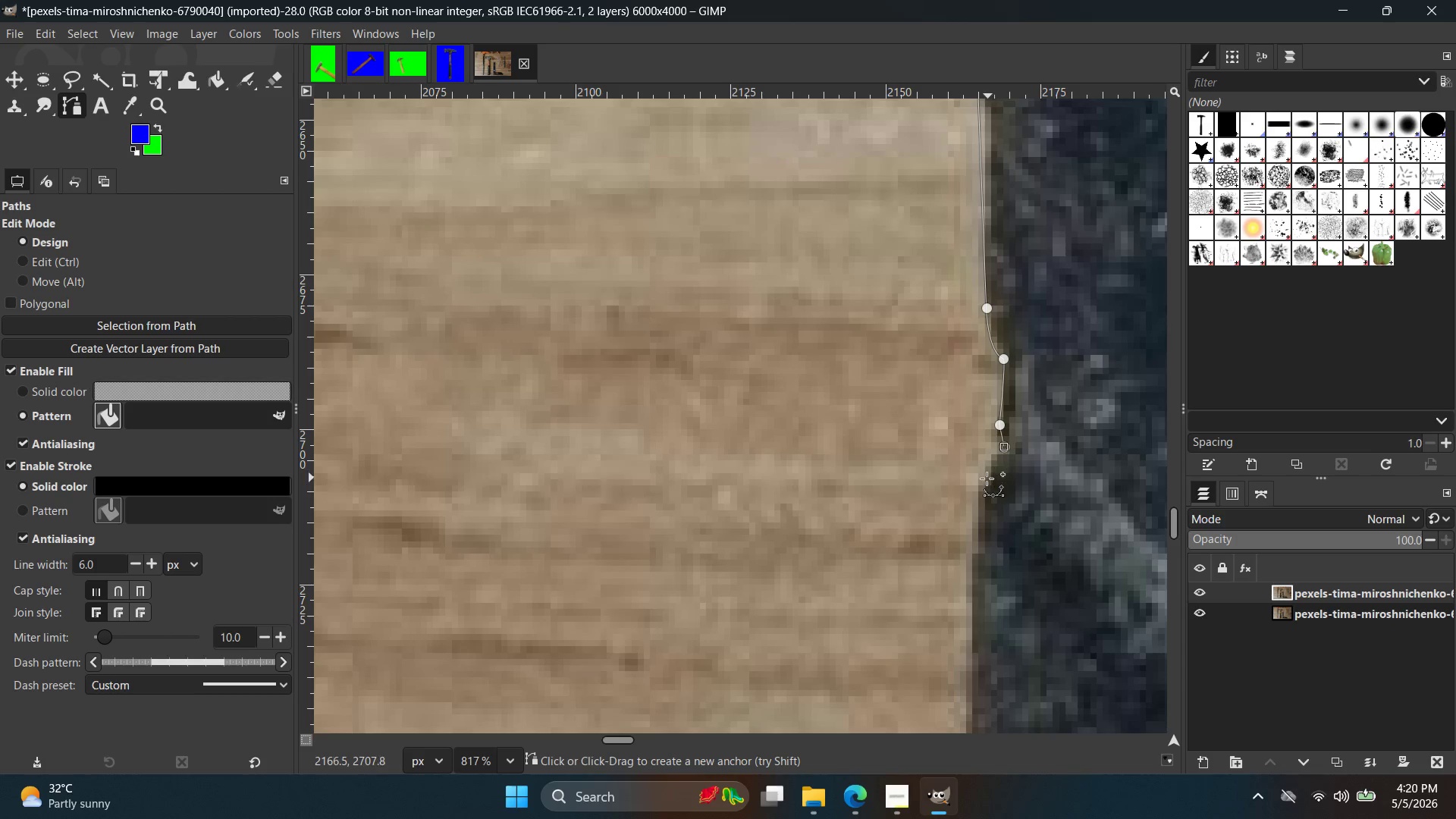 
left_click_drag(start_coordinate=[975, 517], to_coordinate=[975, 526])
 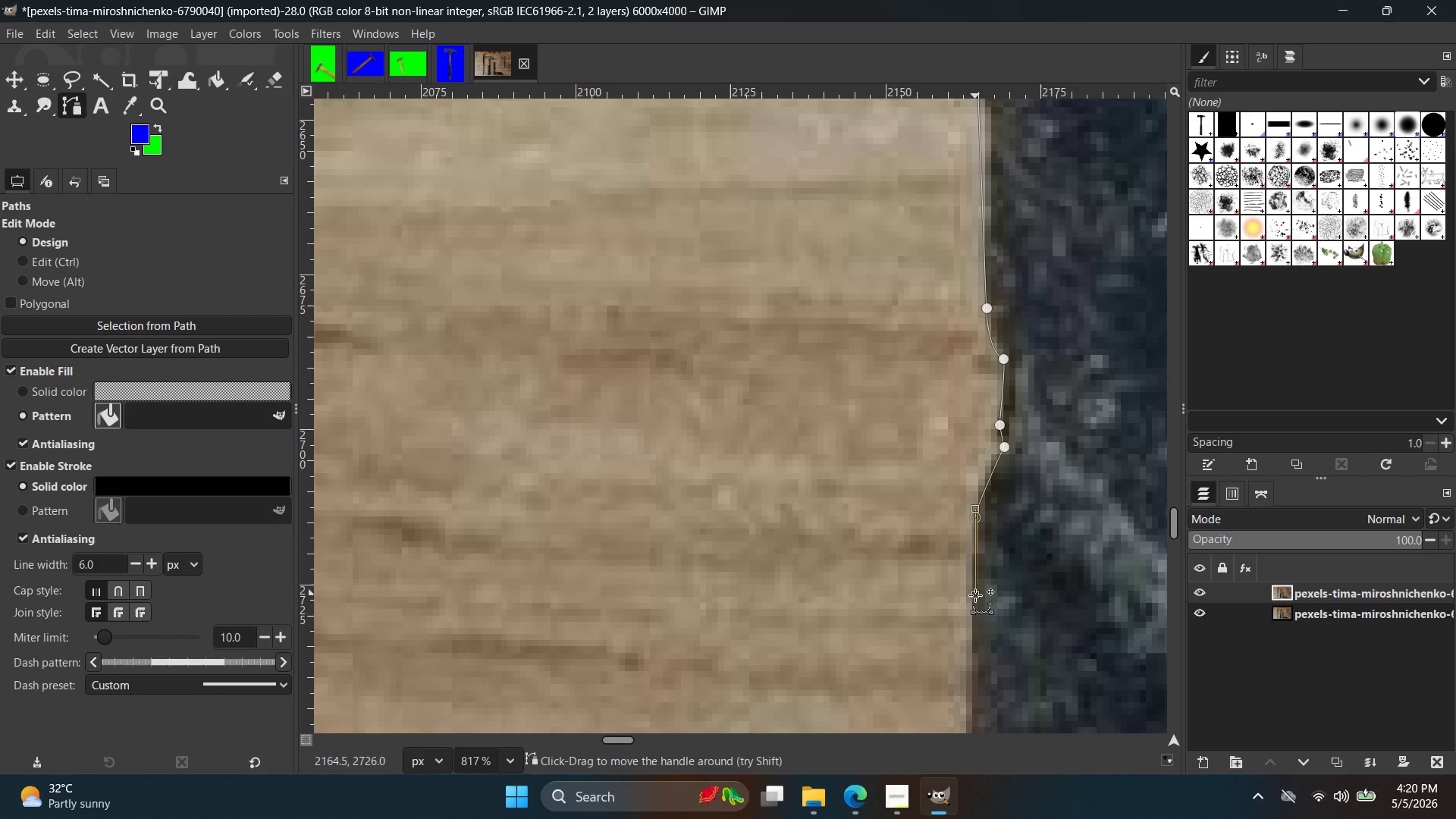 
 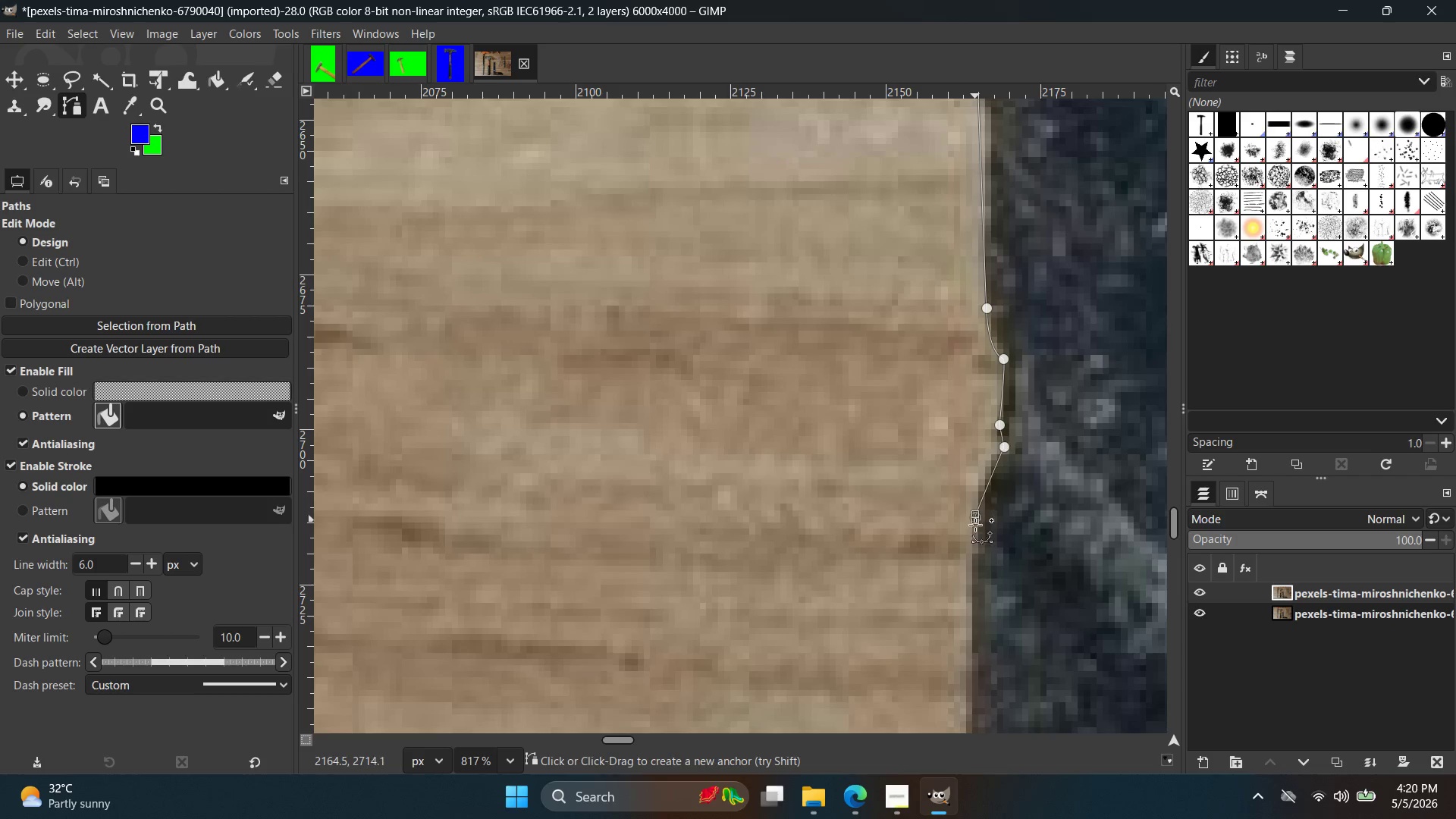 
left_click_drag(start_coordinate=[975, 529], to_coordinate=[975, 595])
 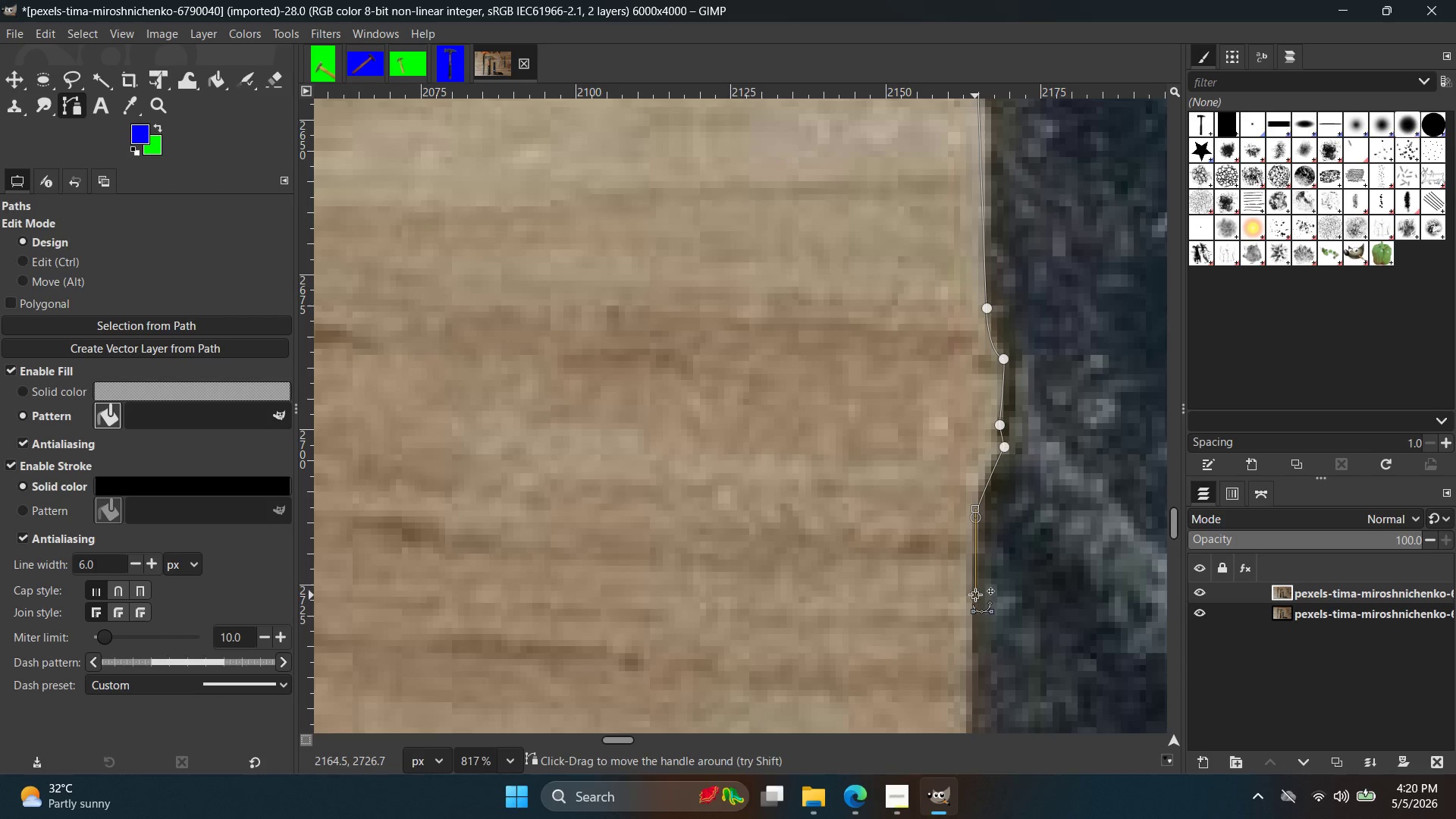 
key(Control+Z)
 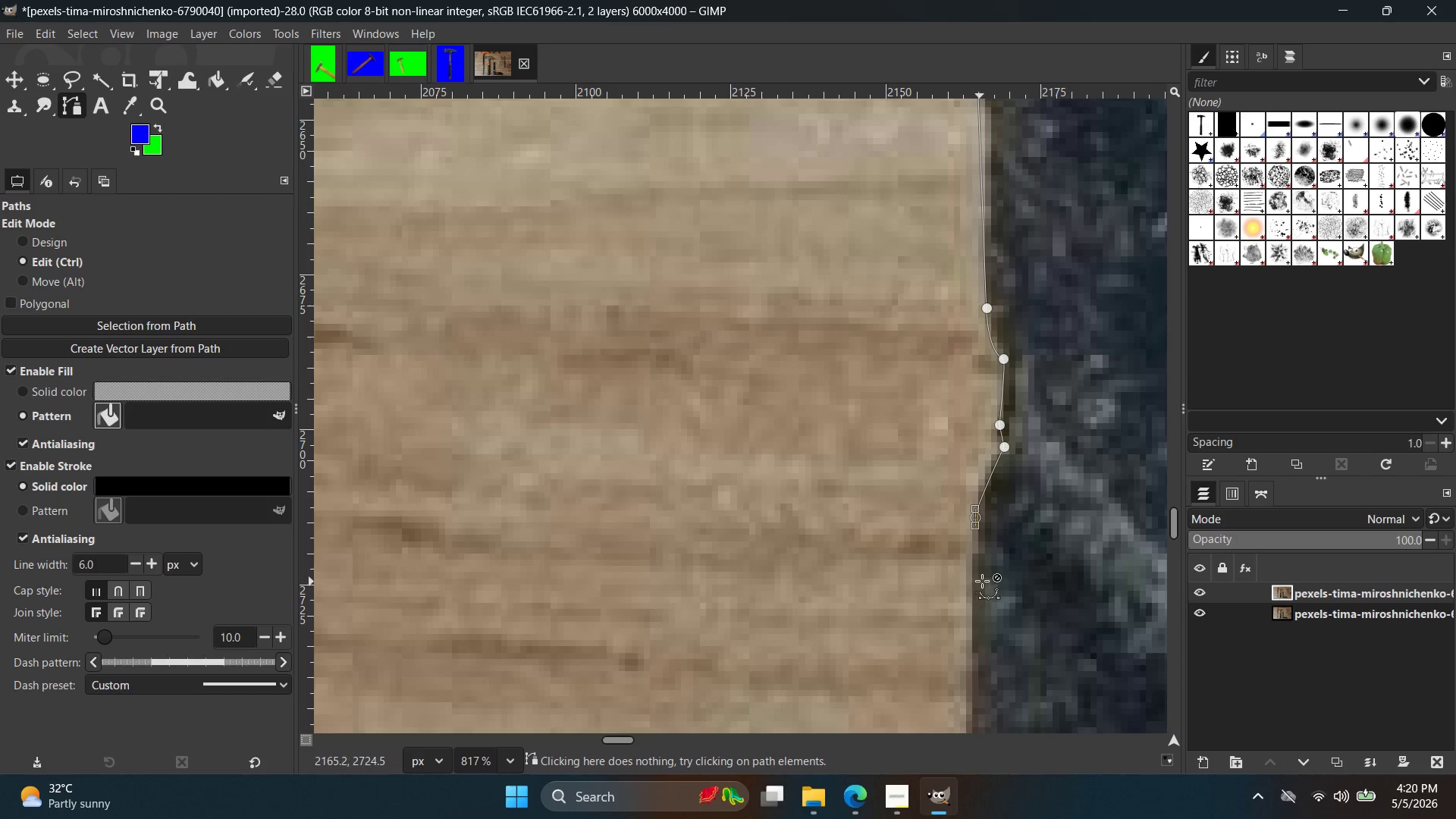 
key(Control+Z)
 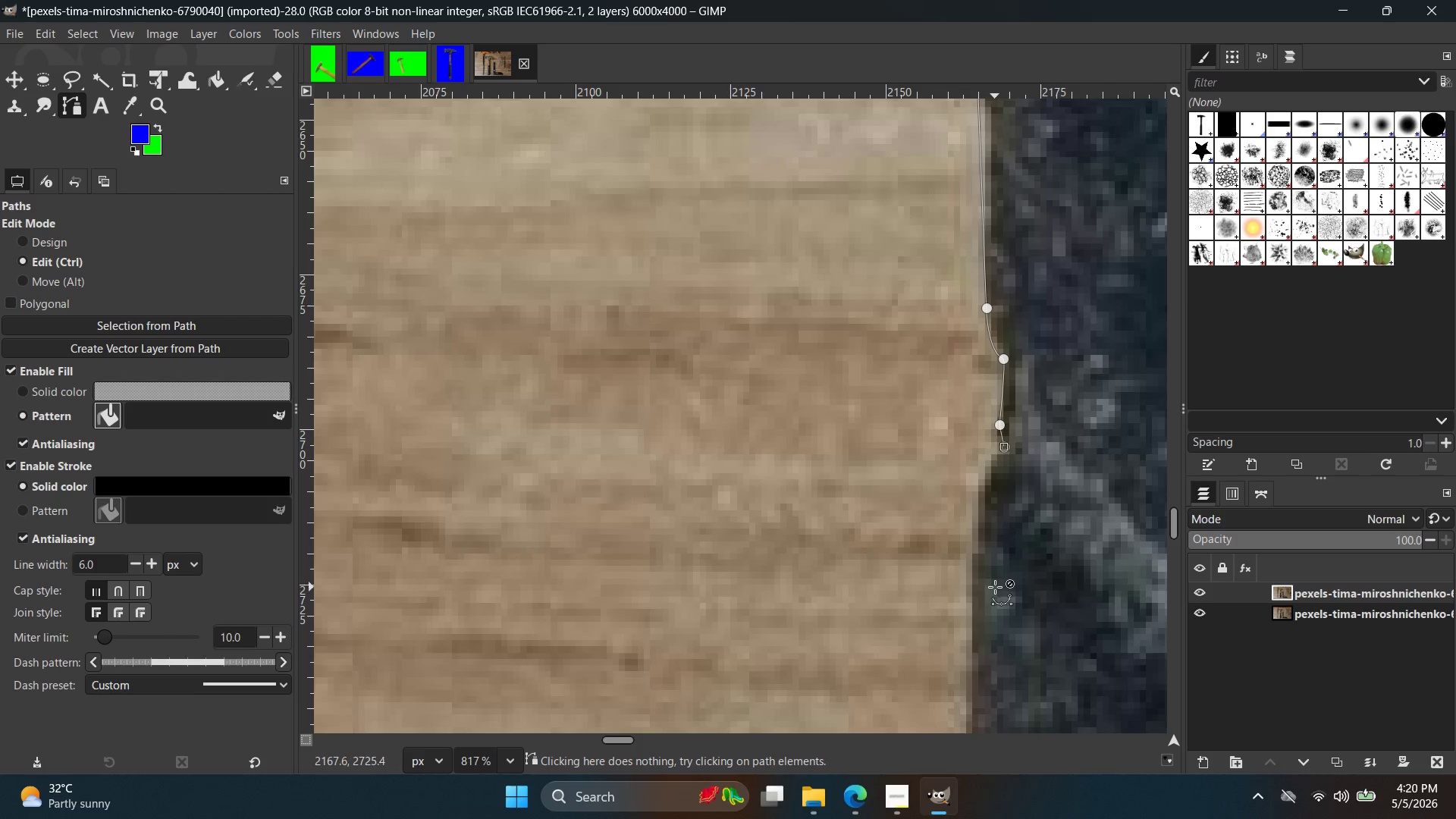 
scroll: coordinate [981, 571], scroll_direction: up, amount: 2.0
 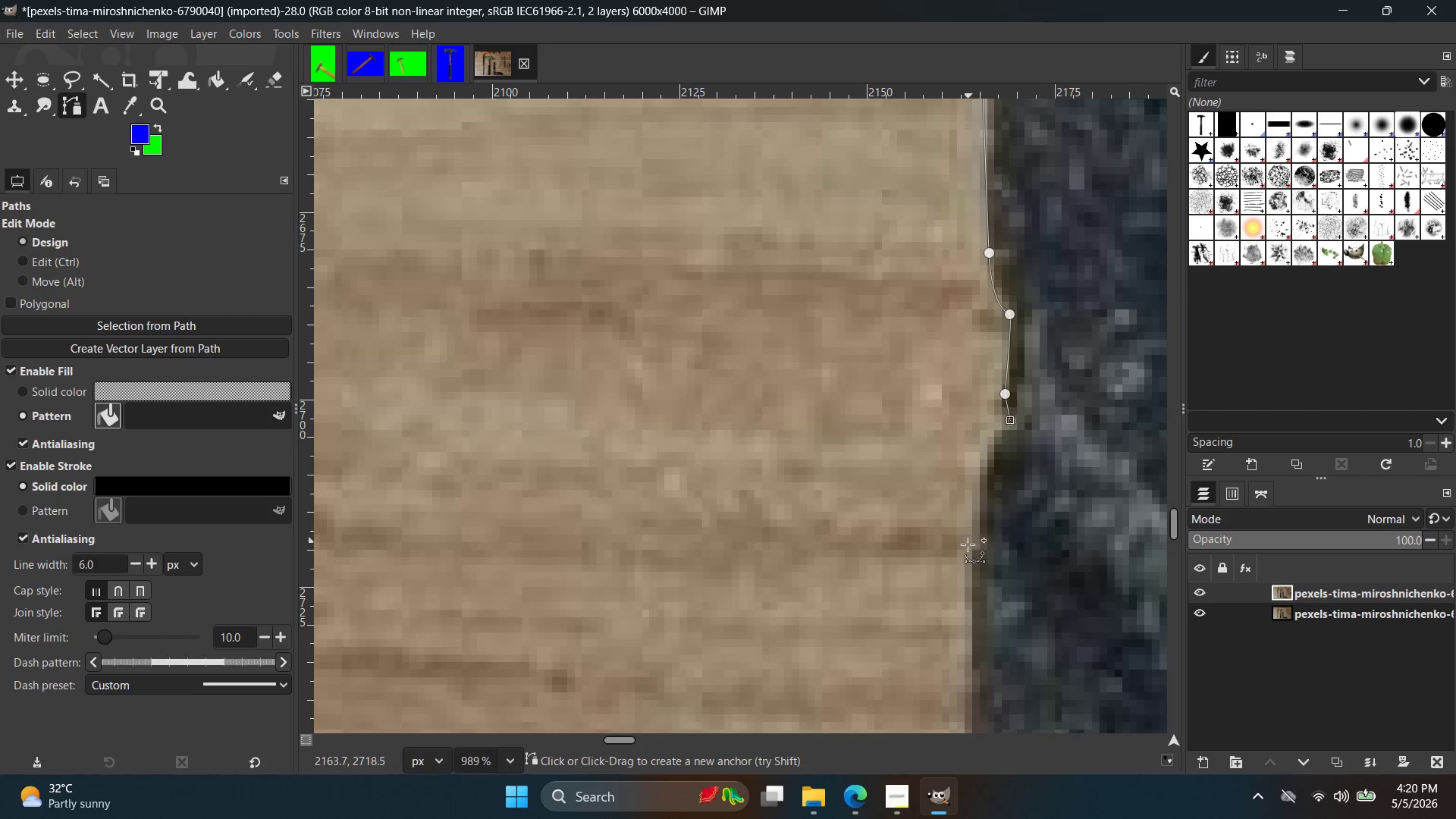 
left_click_drag(start_coordinate=[964, 558], to_coordinate=[962, 673])
 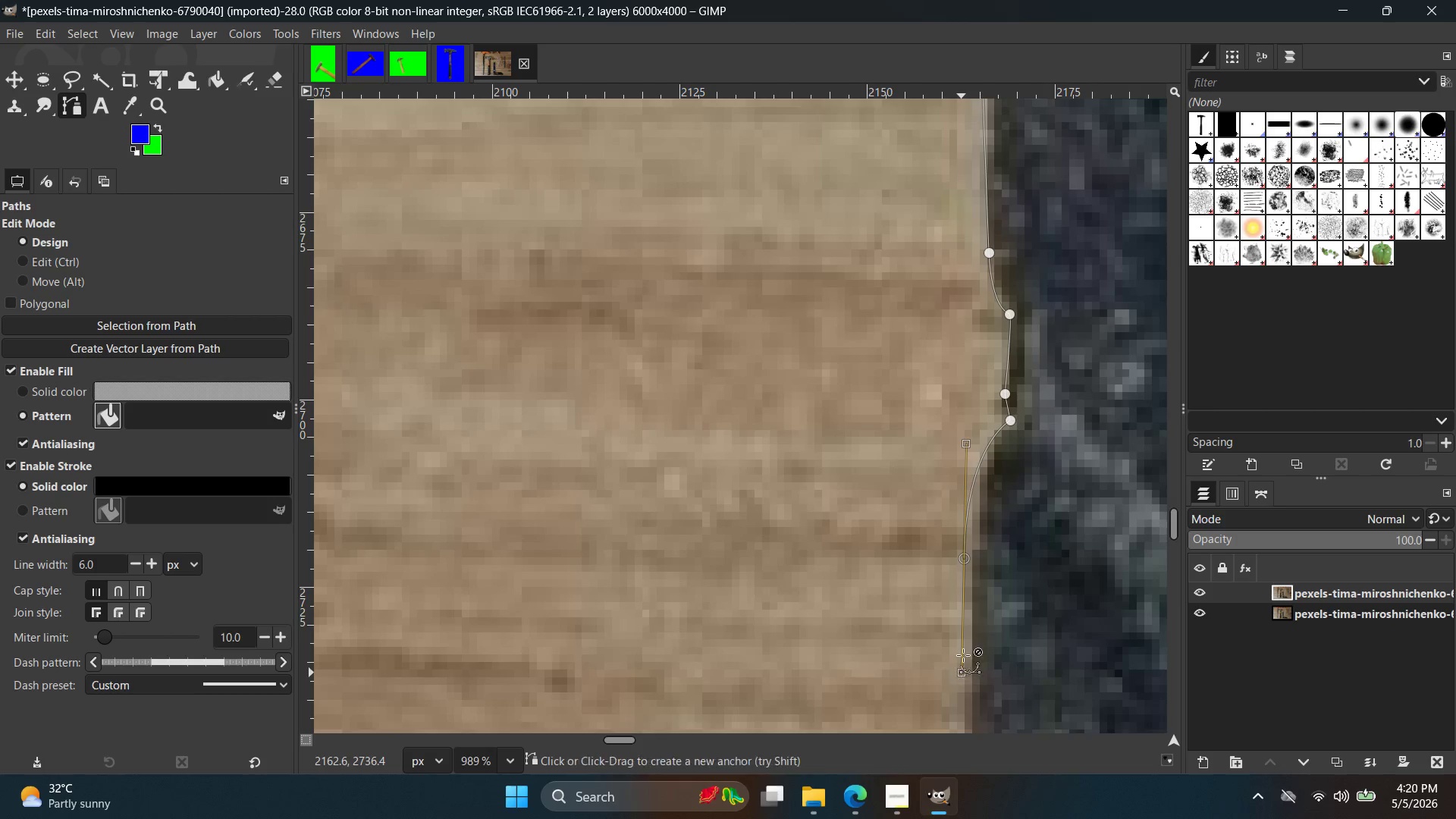 
key(Control+ControlLeft)
 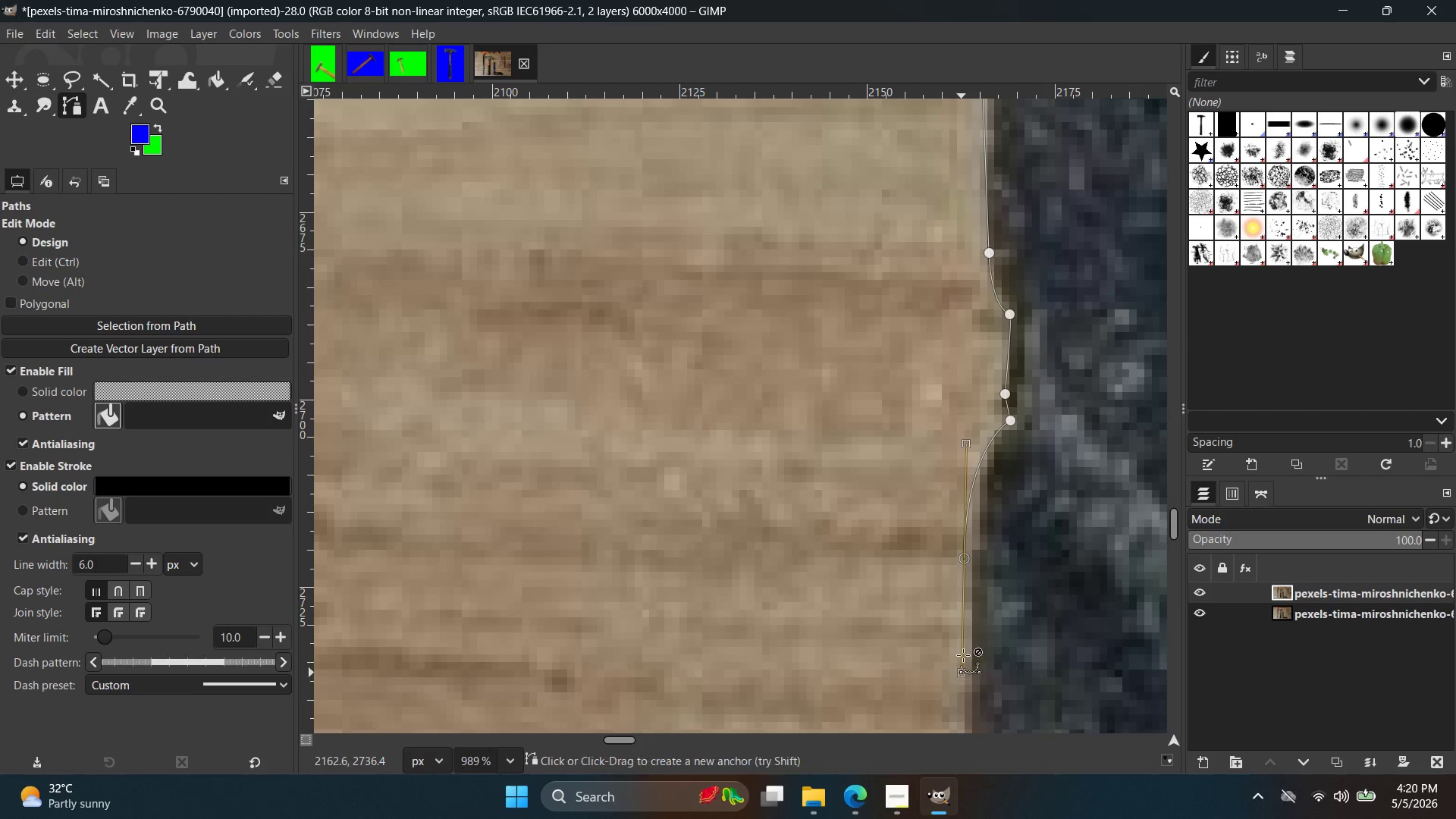 
key(Control+Z)
 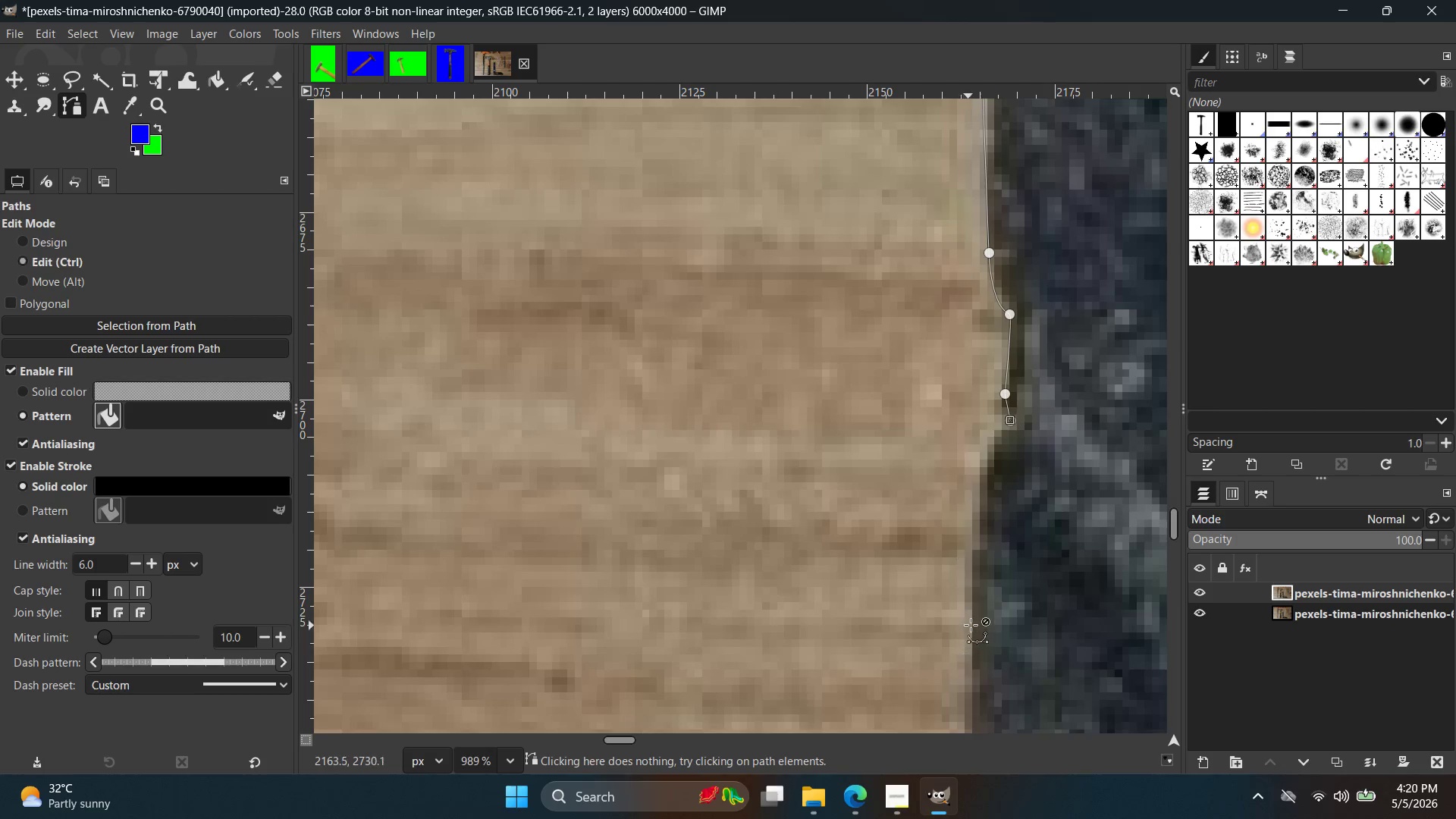 
left_click_drag(start_coordinate=[971, 624], to_coordinate=[966, 726])
 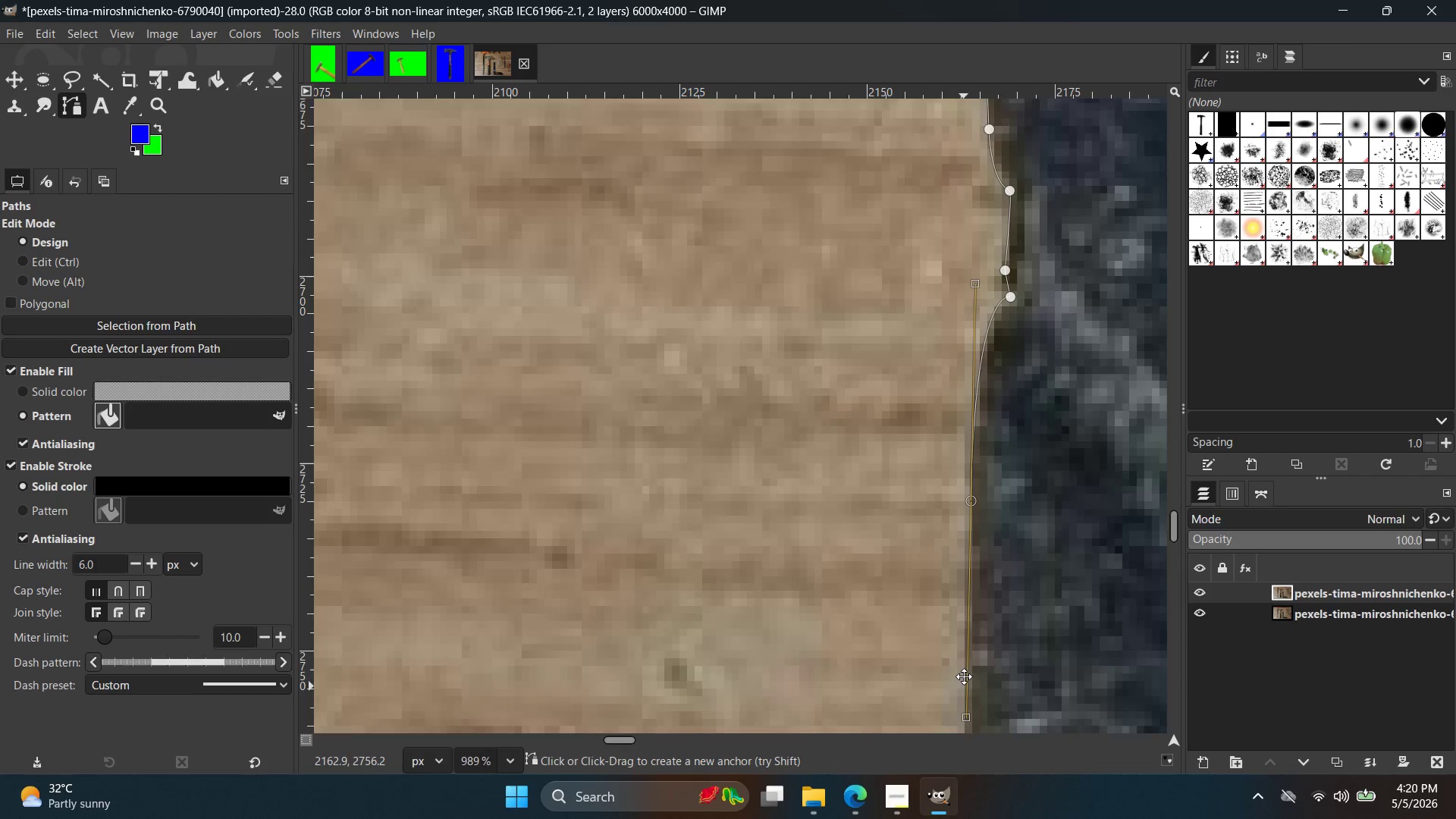 
hold_key(key=Space, duration=0.44)
 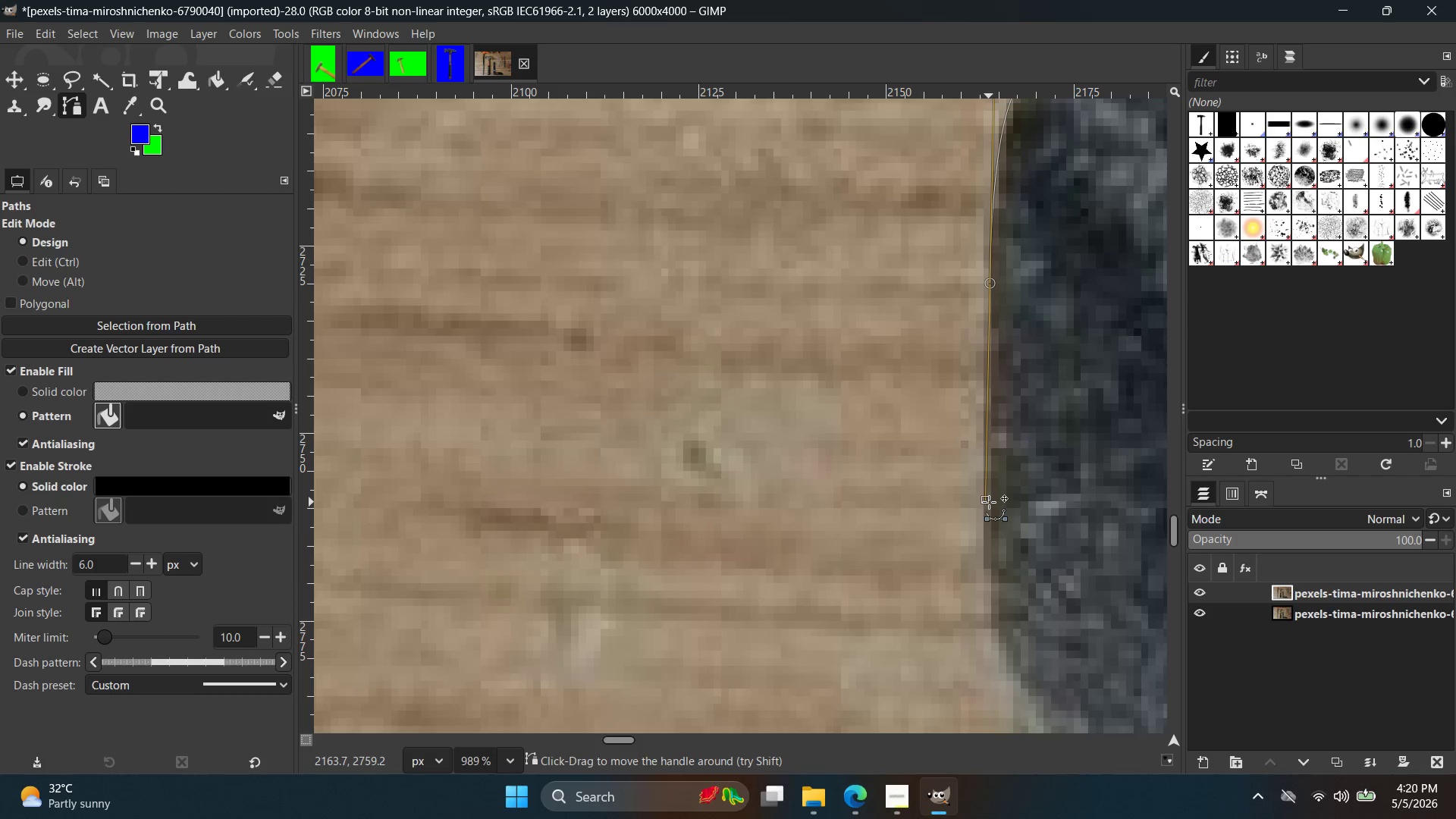 
double_click([981, 527])
 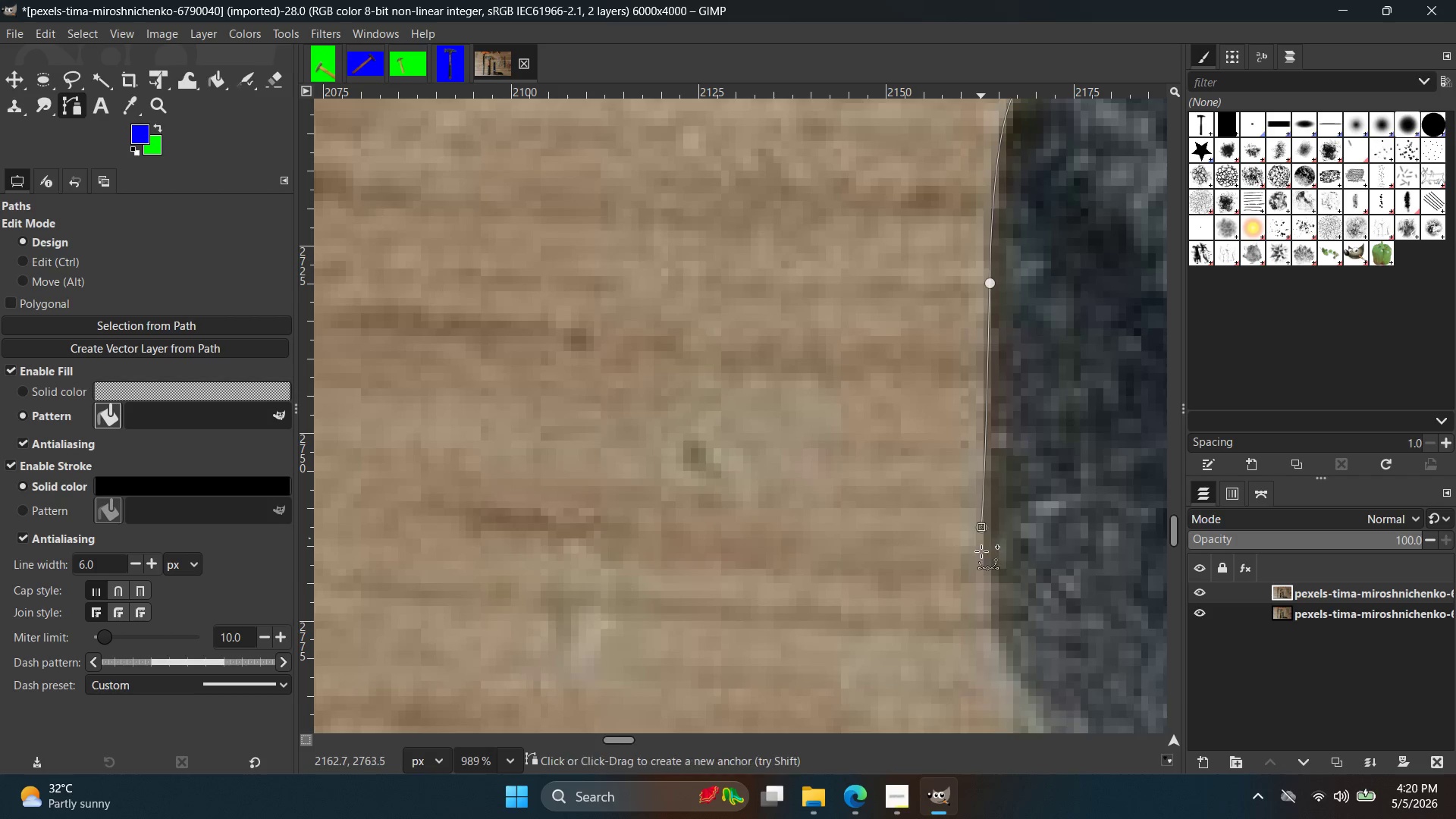 
hold_key(key=Space, duration=0.34)
 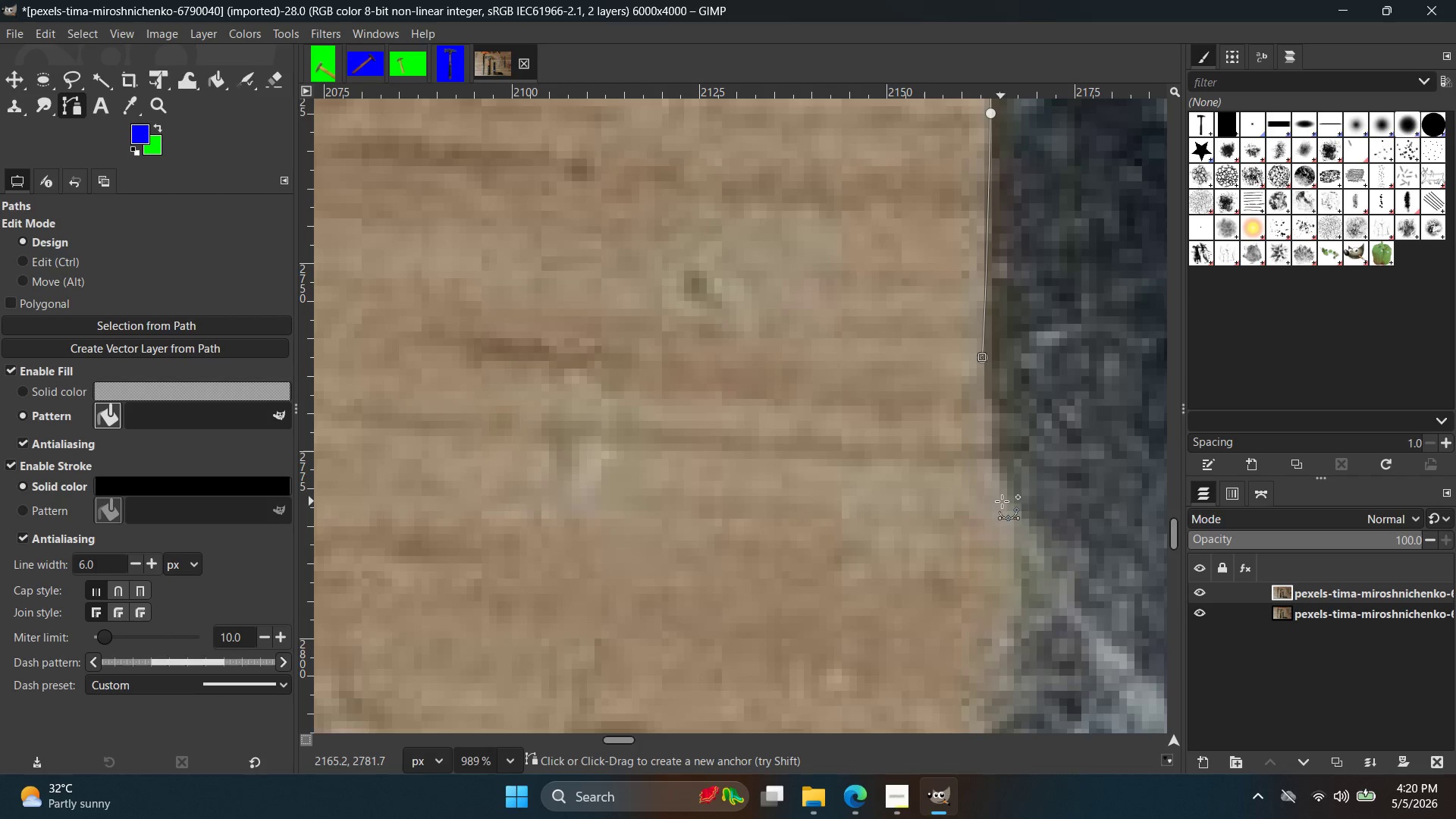 
left_click_drag(start_coordinate=[1008, 504], to_coordinate=[1033, 551])
 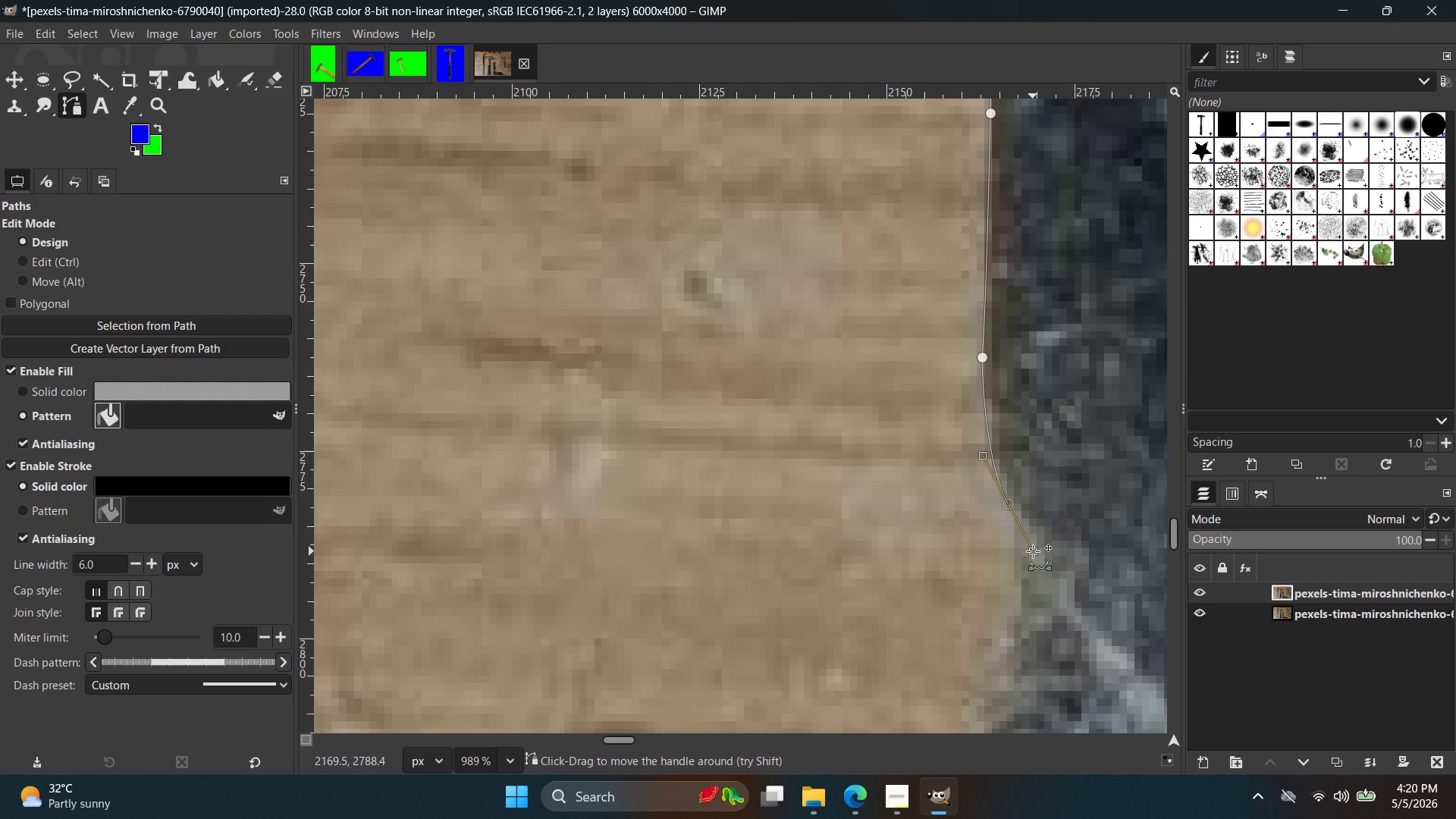 
hold_key(key=ControlLeft, duration=1.34)
scroll: coordinate [1057, 563], scroll_direction: down, amount: 7.0
 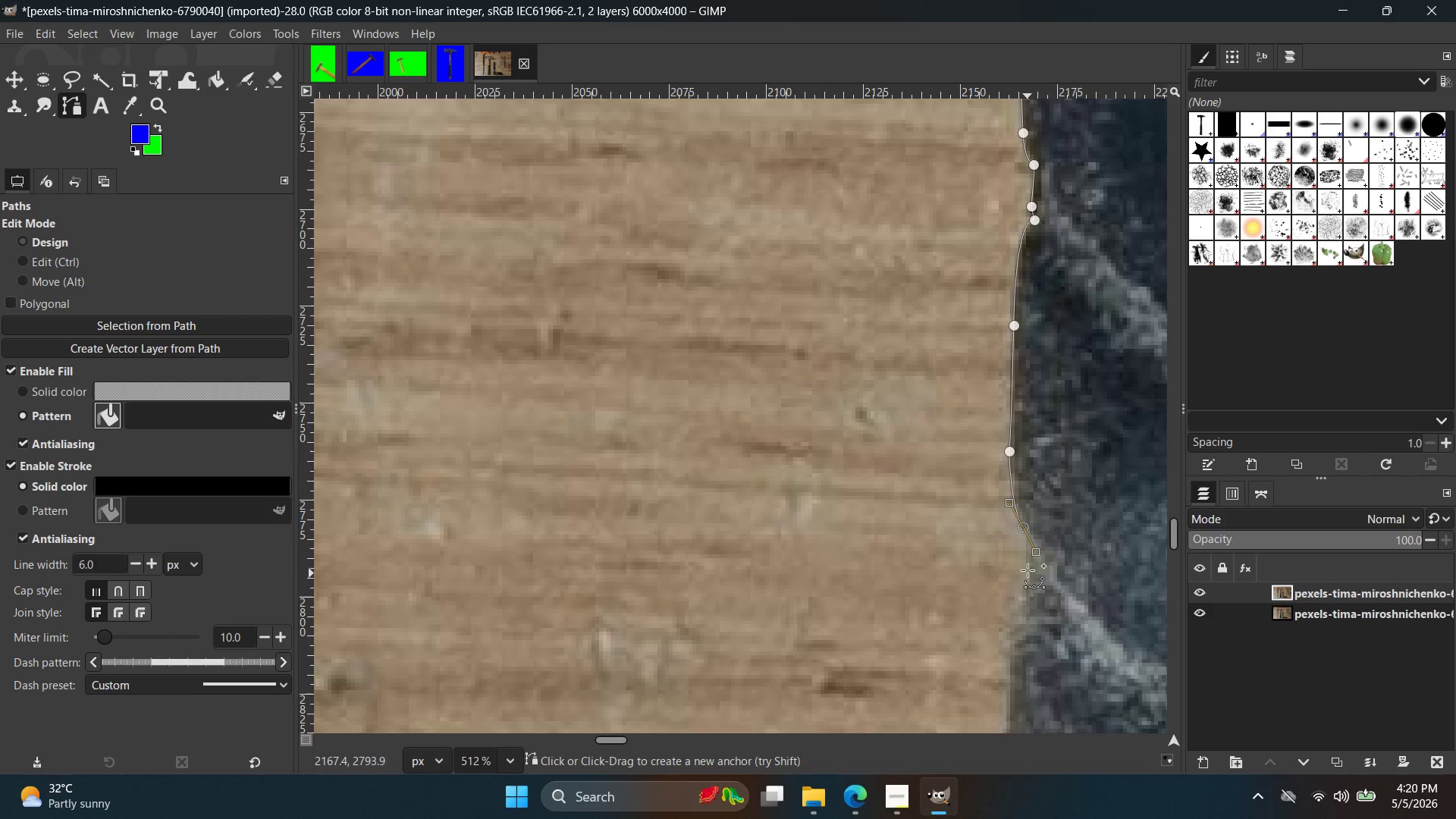 
left_click([1028, 572])
 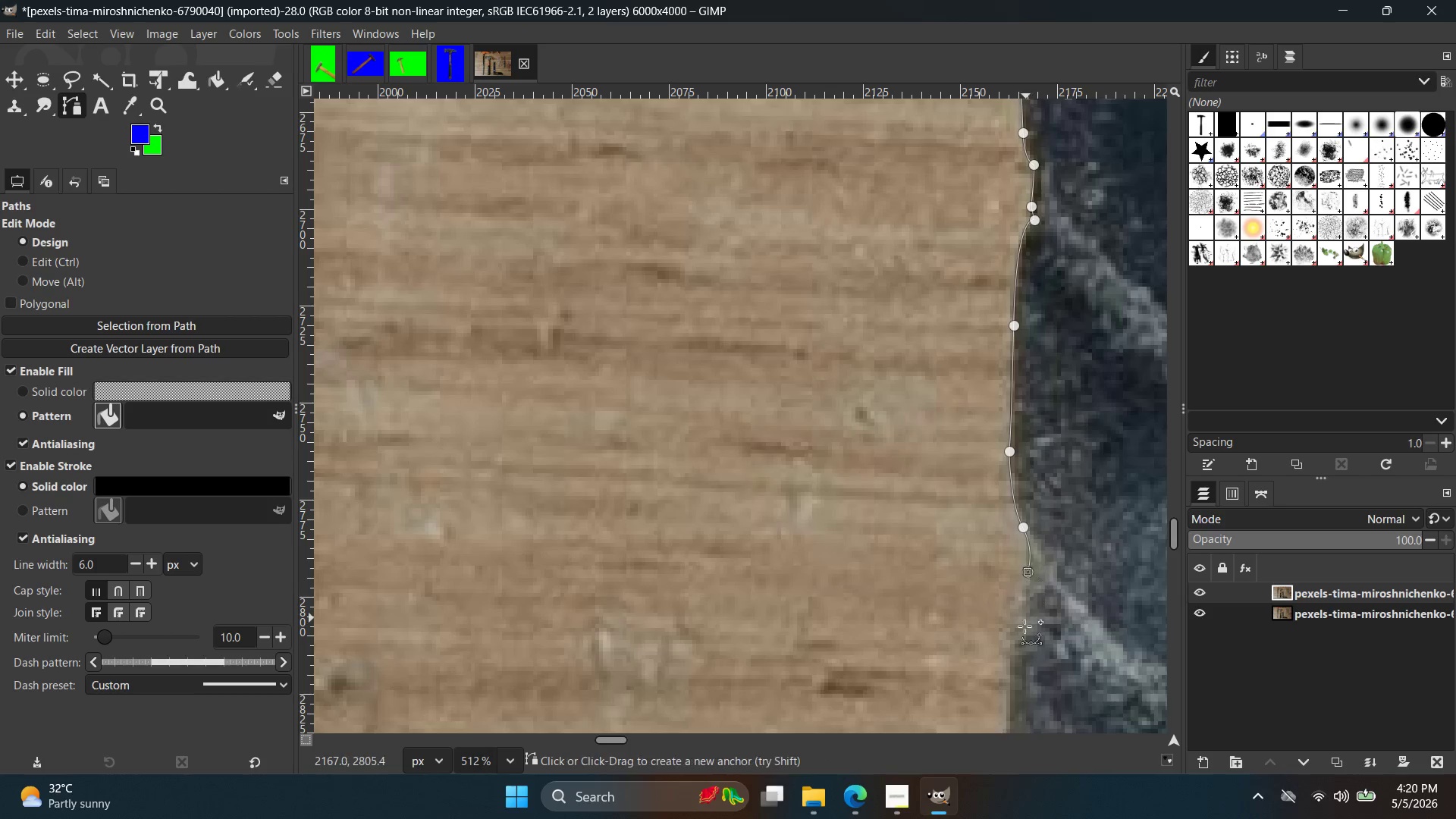 
hold_key(key=Space, duration=0.38)
 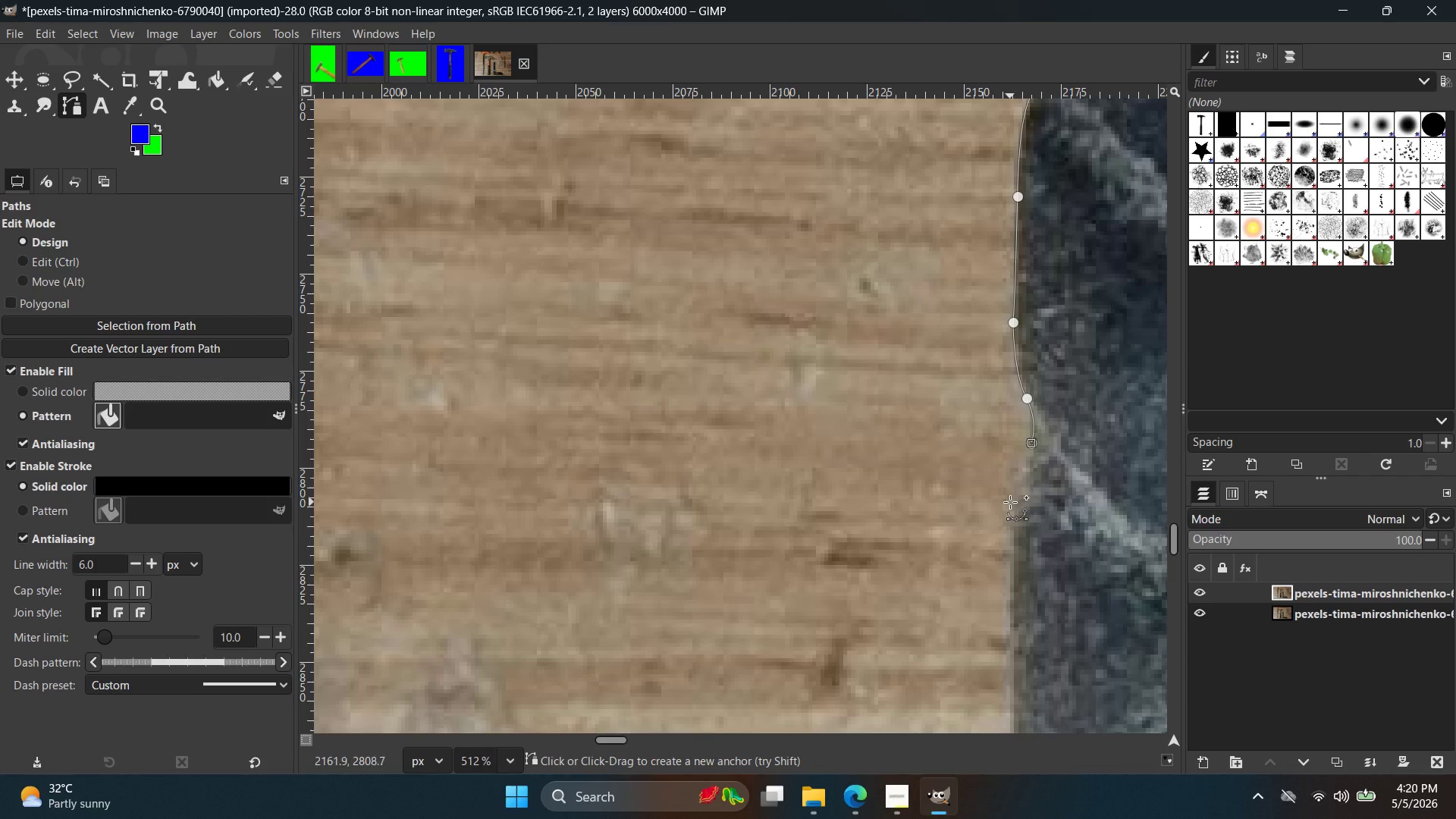 
left_click_drag(start_coordinate=[1009, 516], to_coordinate=[1008, 578])
 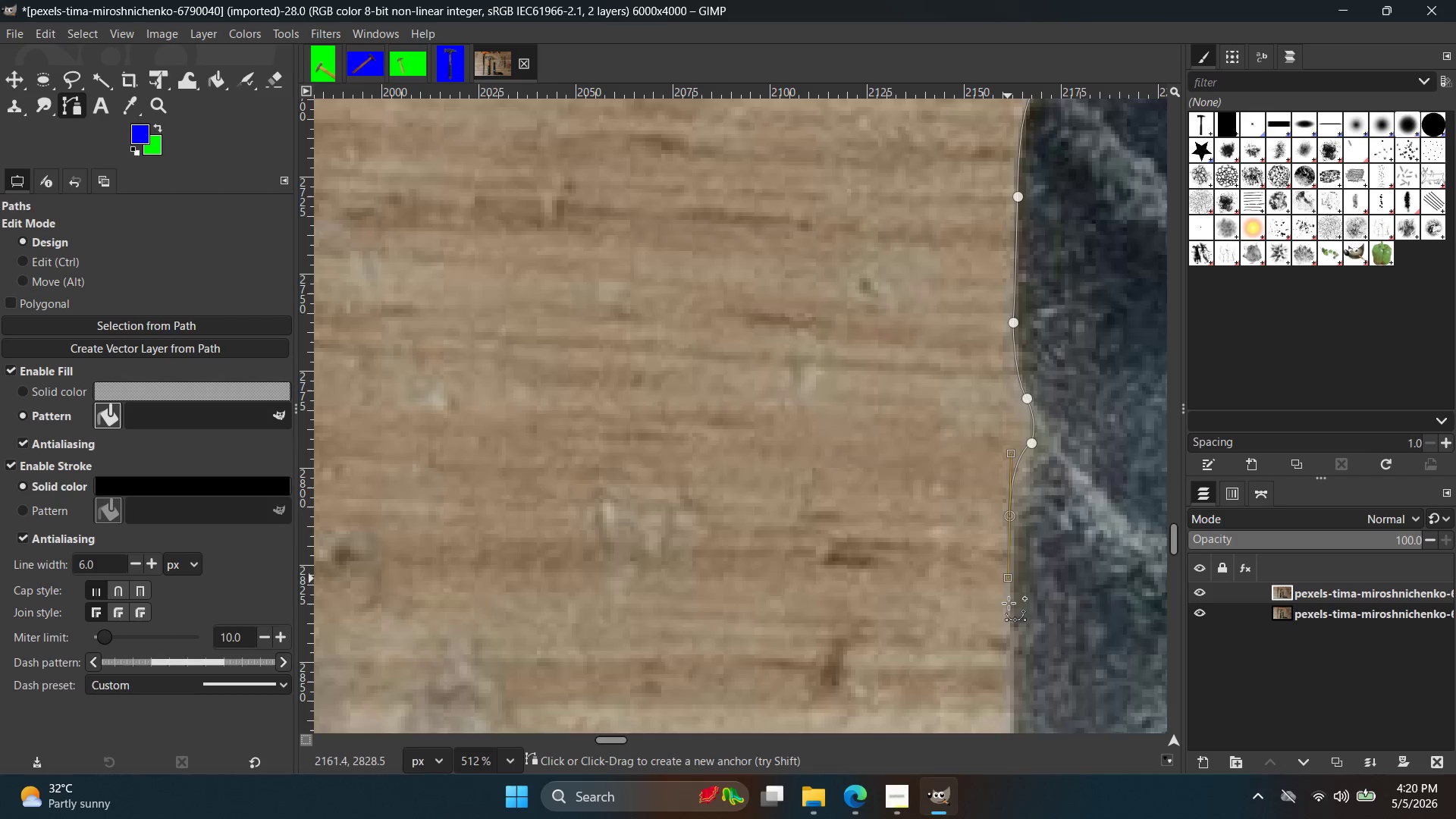 
hold_key(key=Space, duration=0.39)
 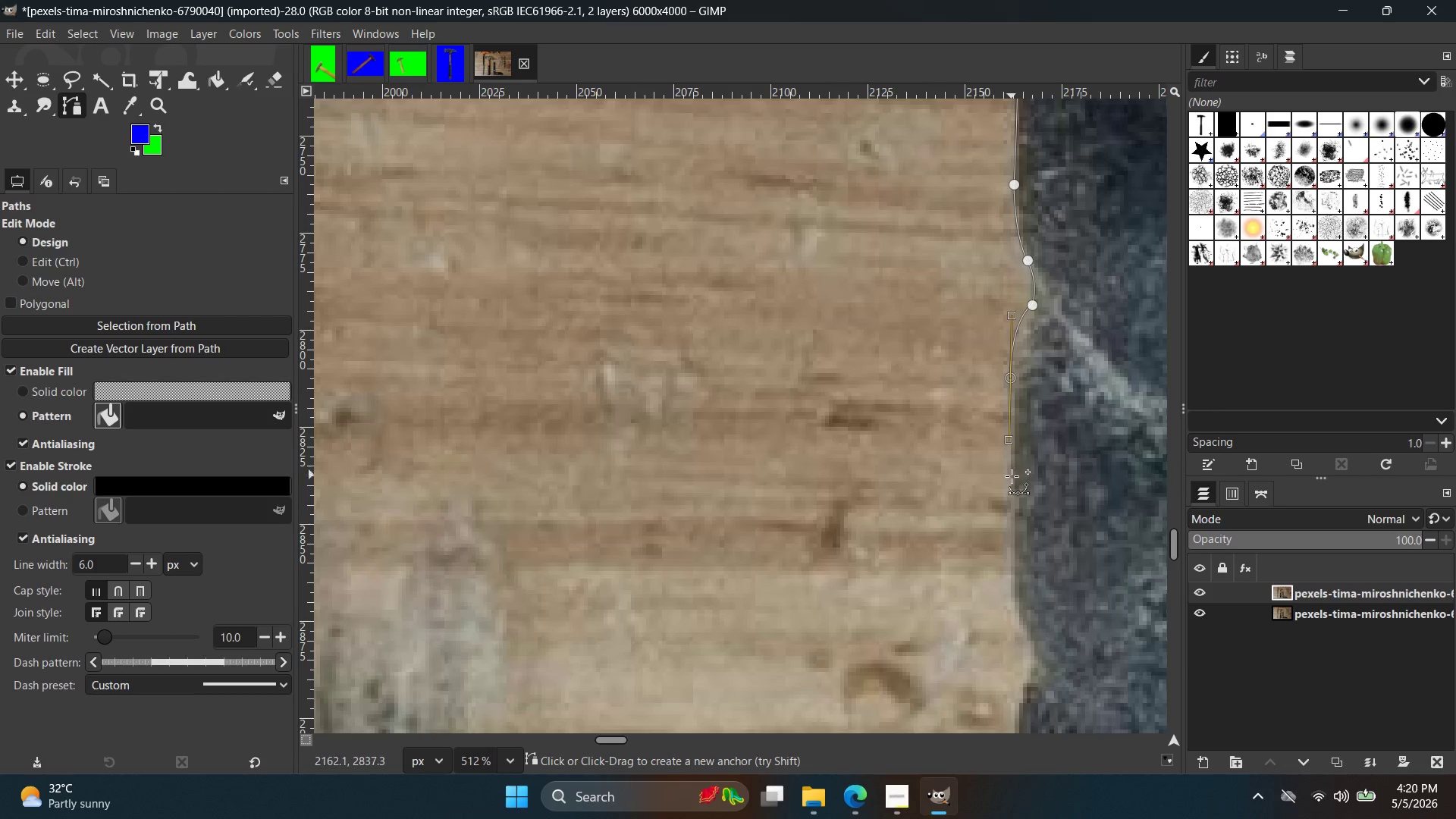 
left_click([1012, 482])
 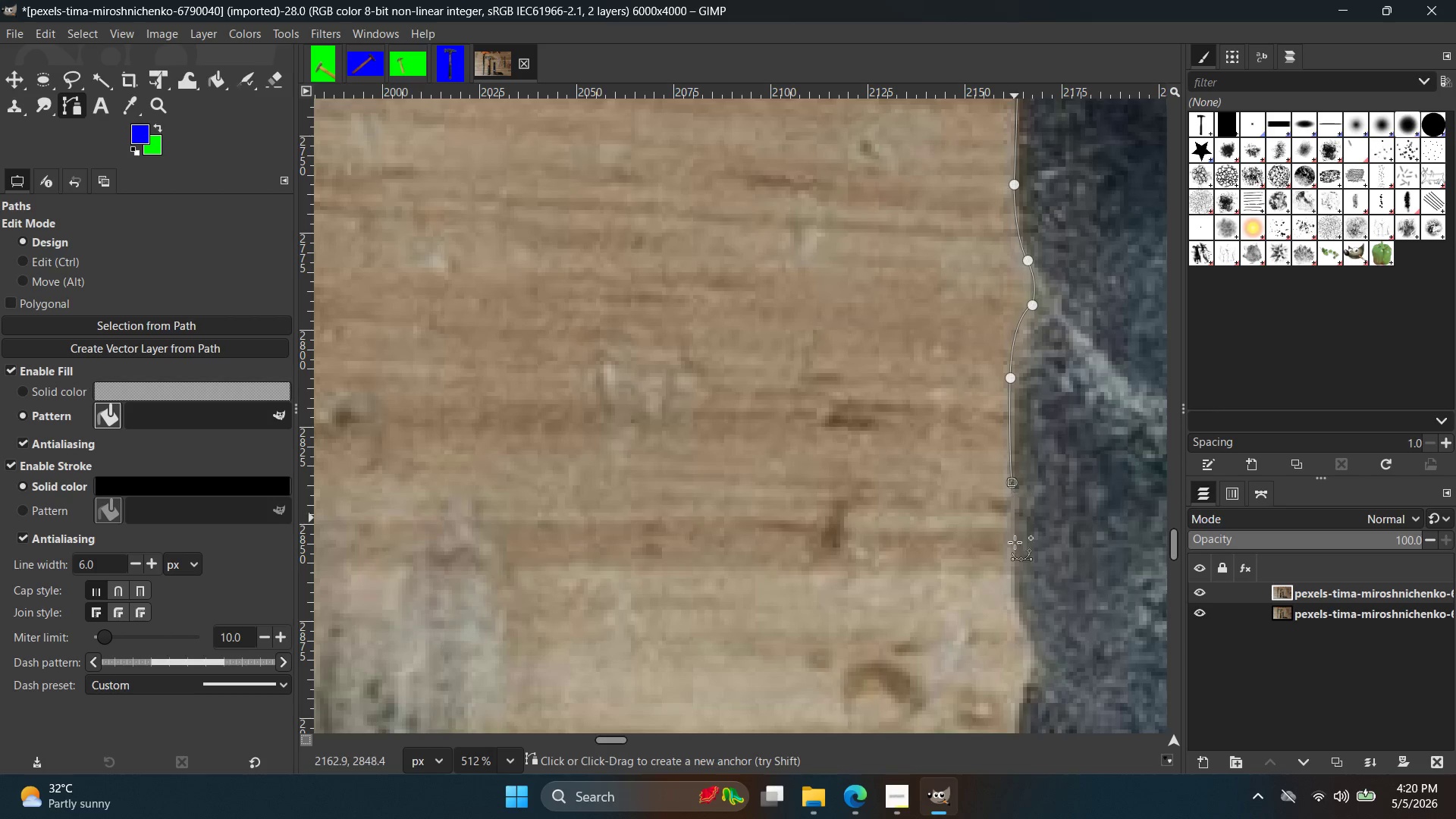 
hold_key(key=Space, duration=0.39)
 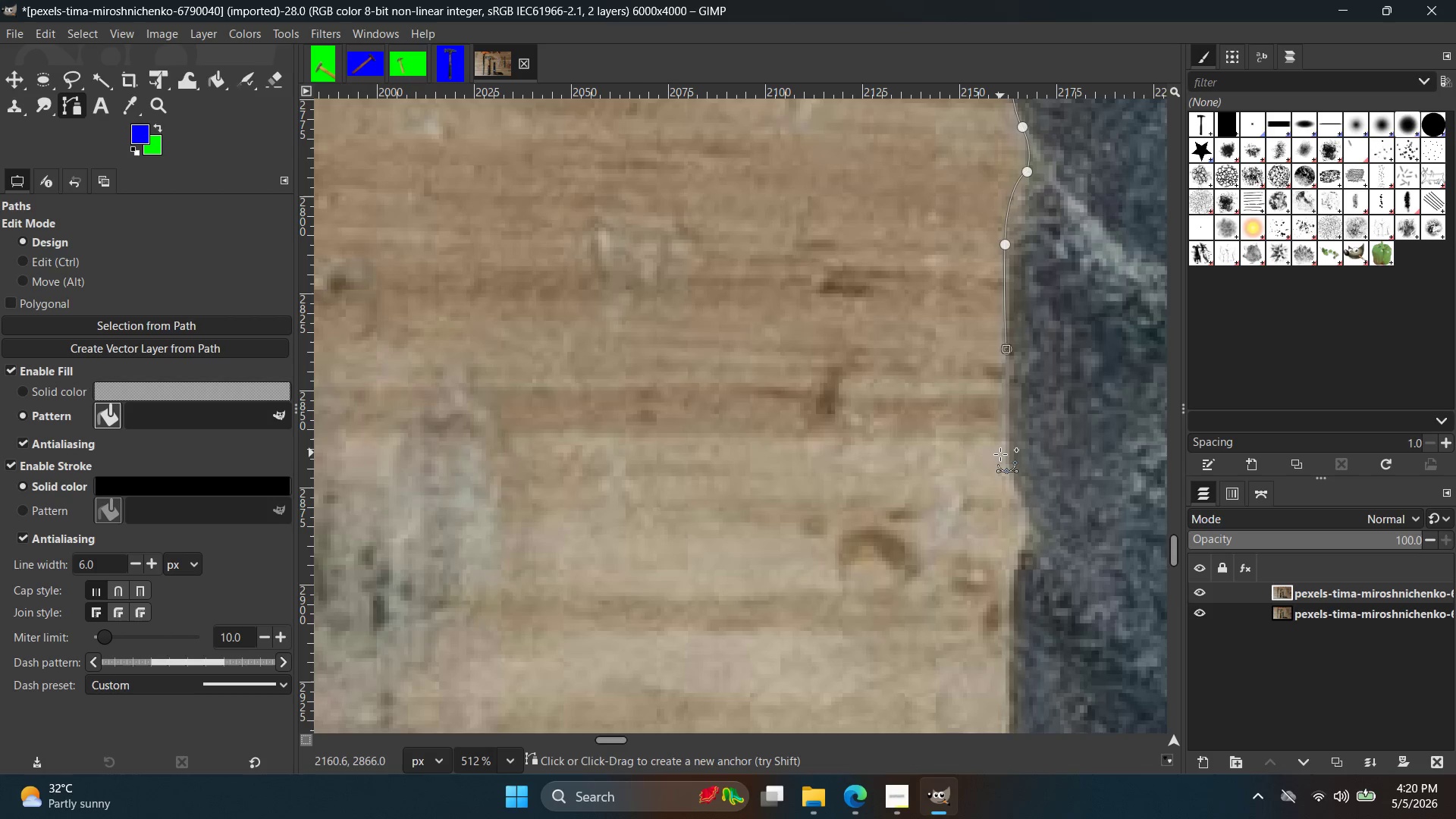 
left_click([1000, 454])
 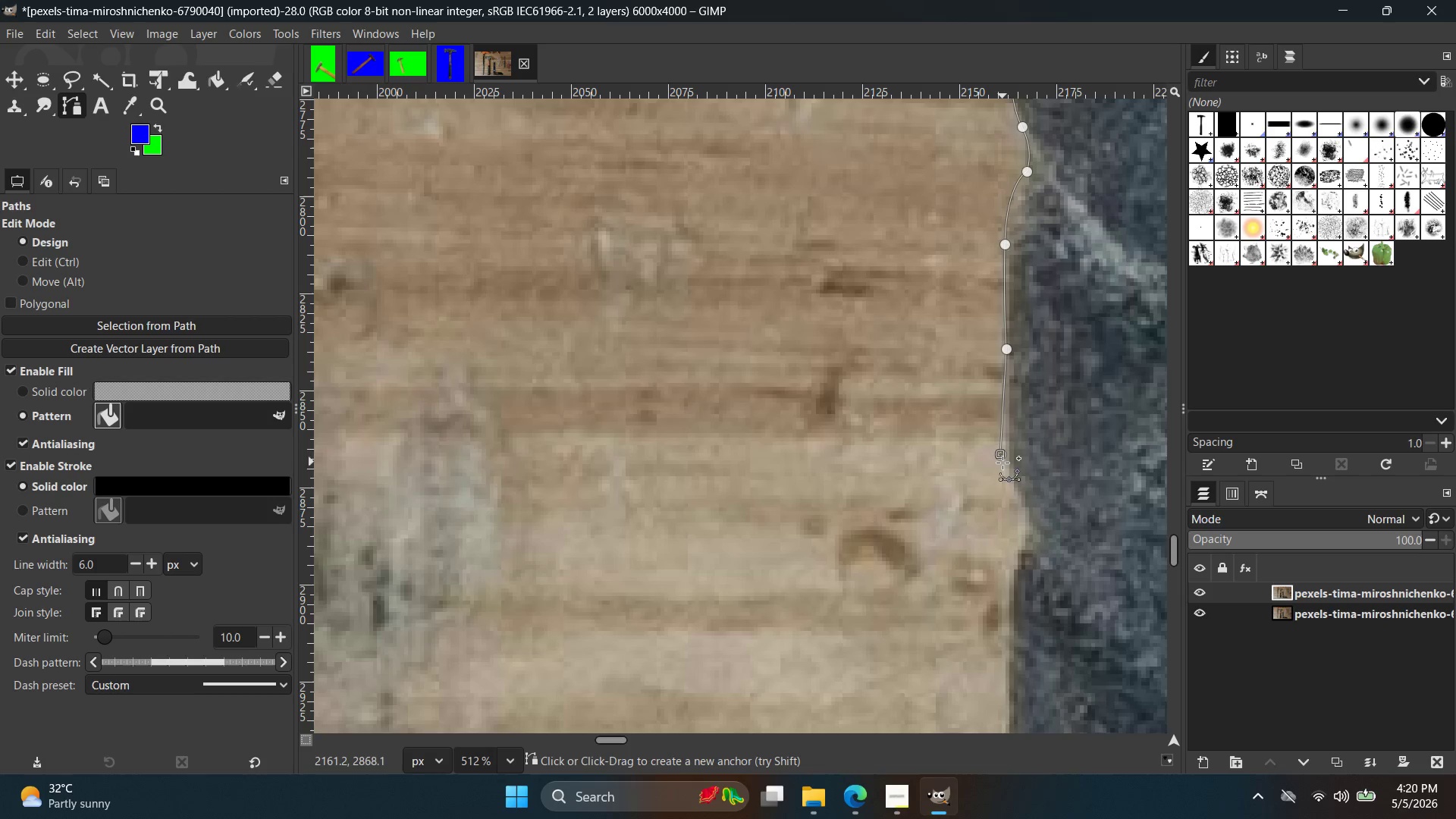 
key(Control+ControlLeft)
 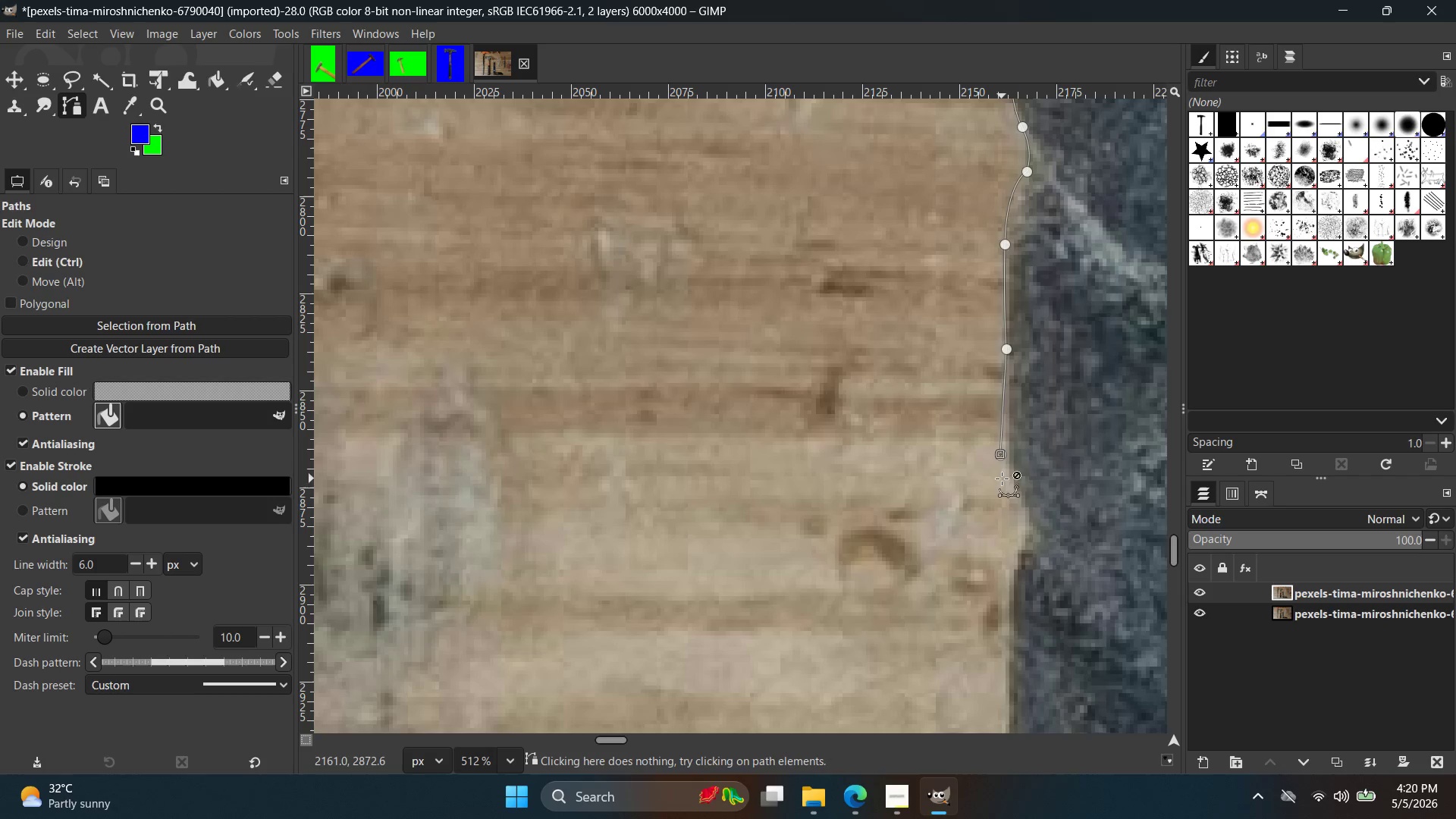 
key(Control+Z)
 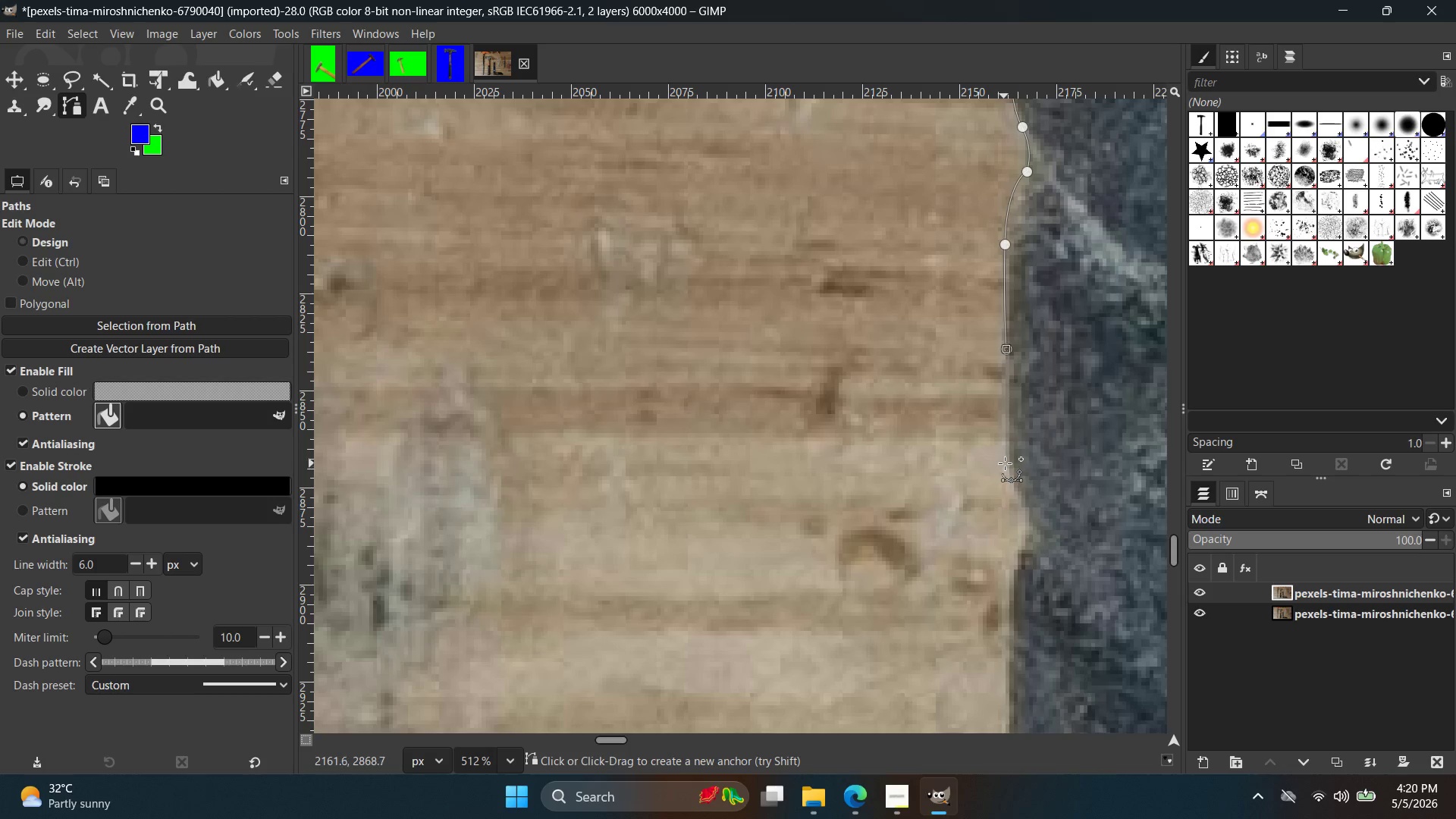 
left_click([1005, 463])
 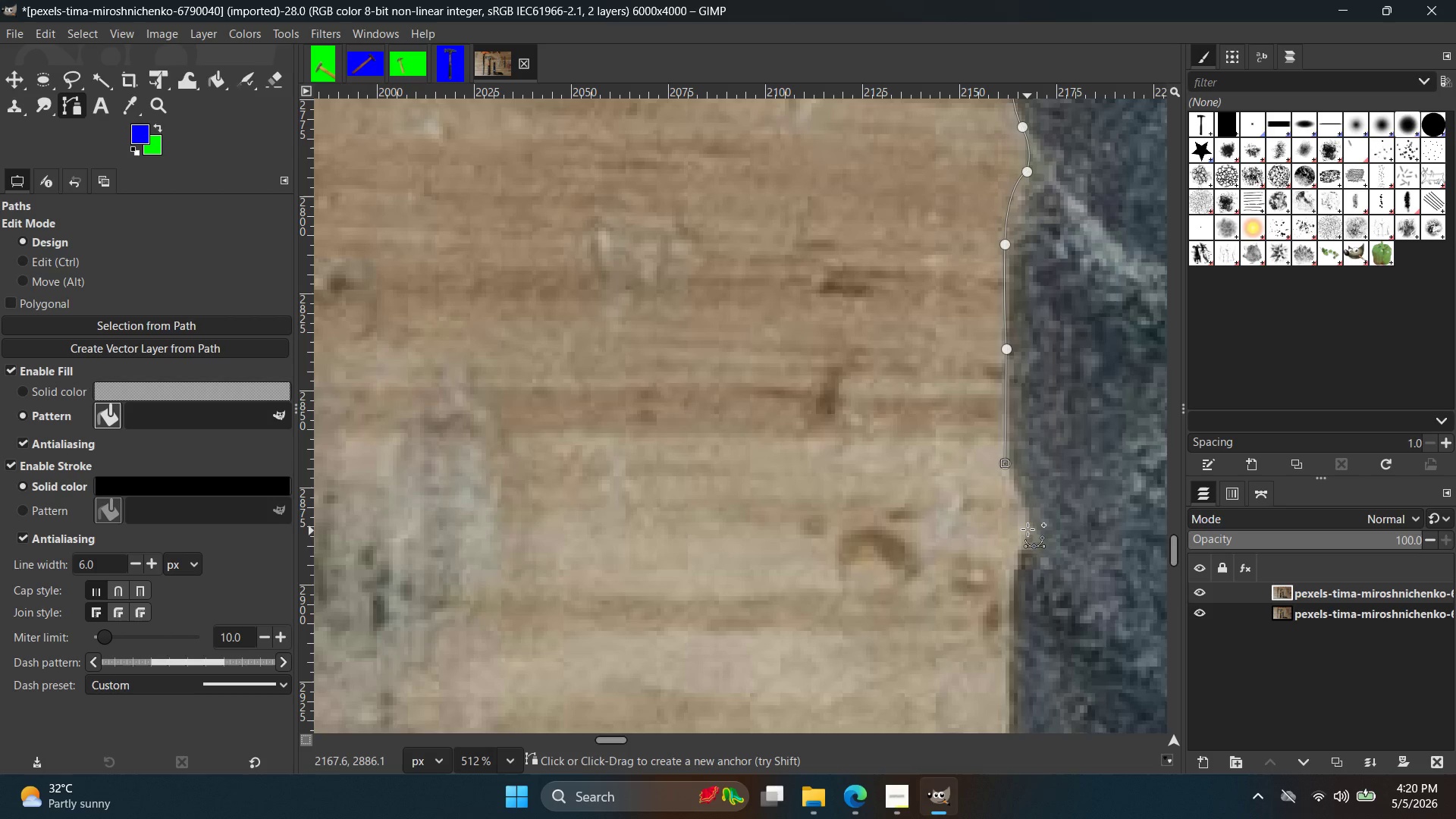 
left_click_drag(start_coordinate=[1029, 526], to_coordinate=[1053, 551])
 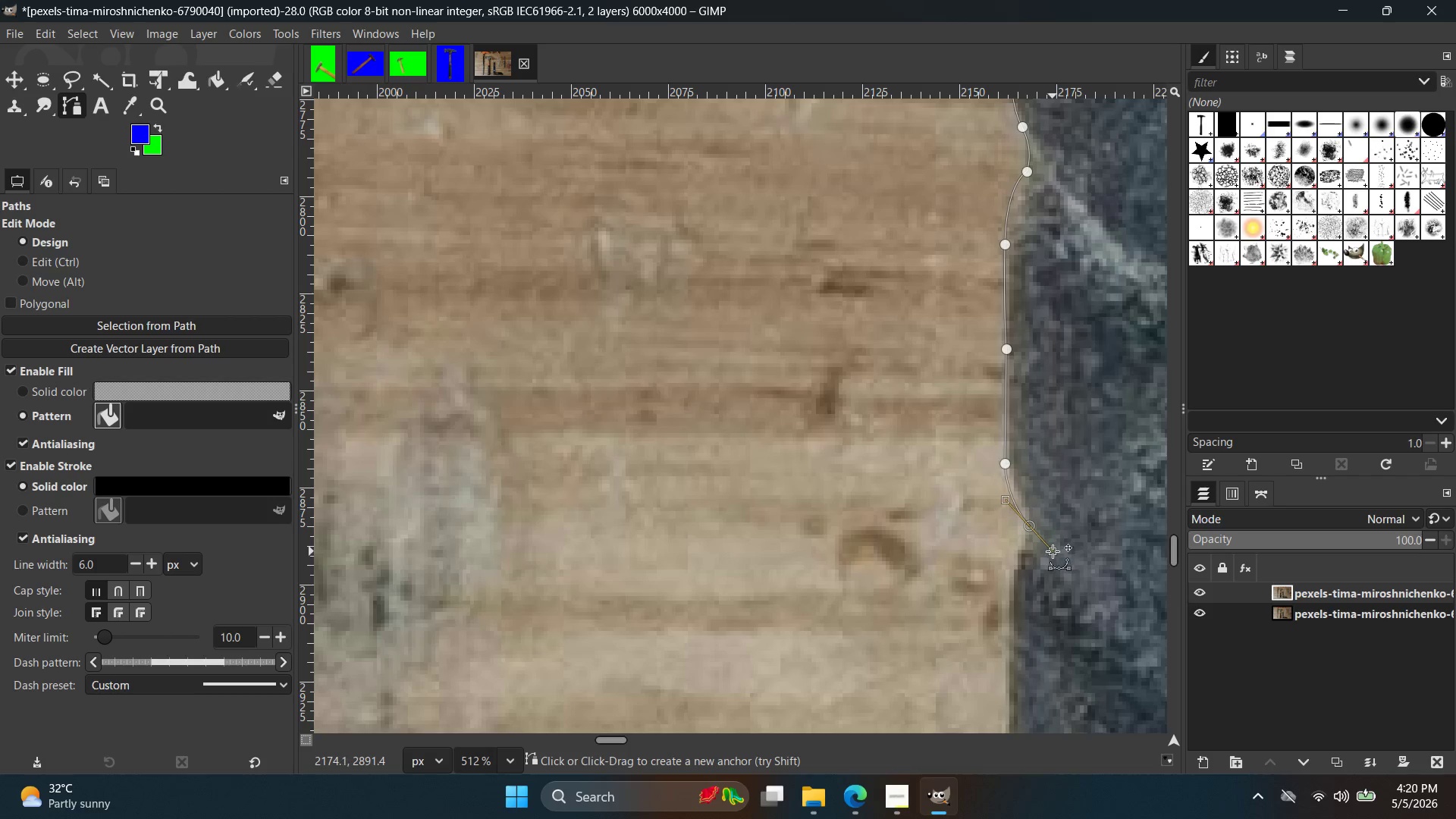 
key(Control+ControlLeft)
 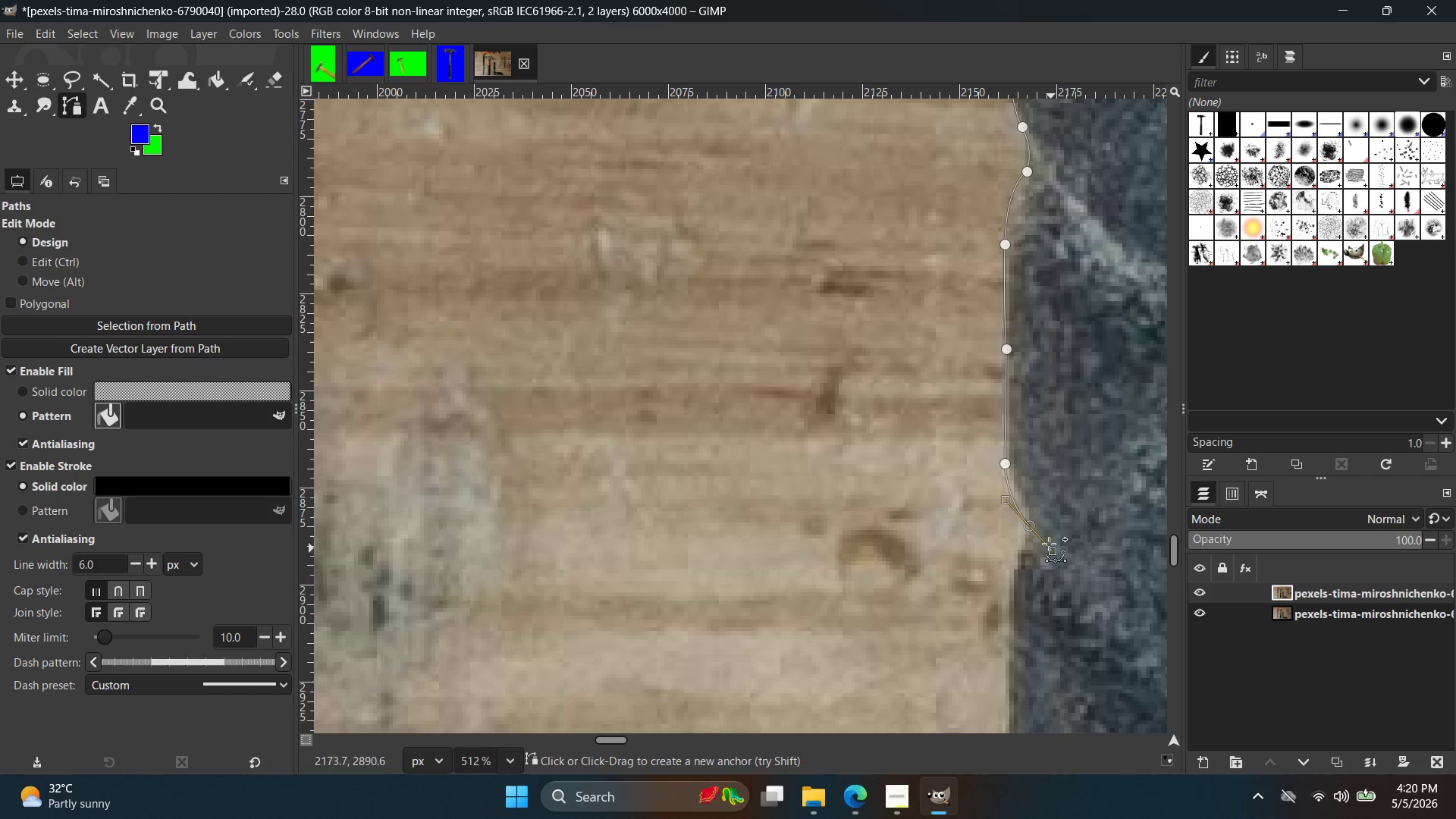 
key(Control+Z)
 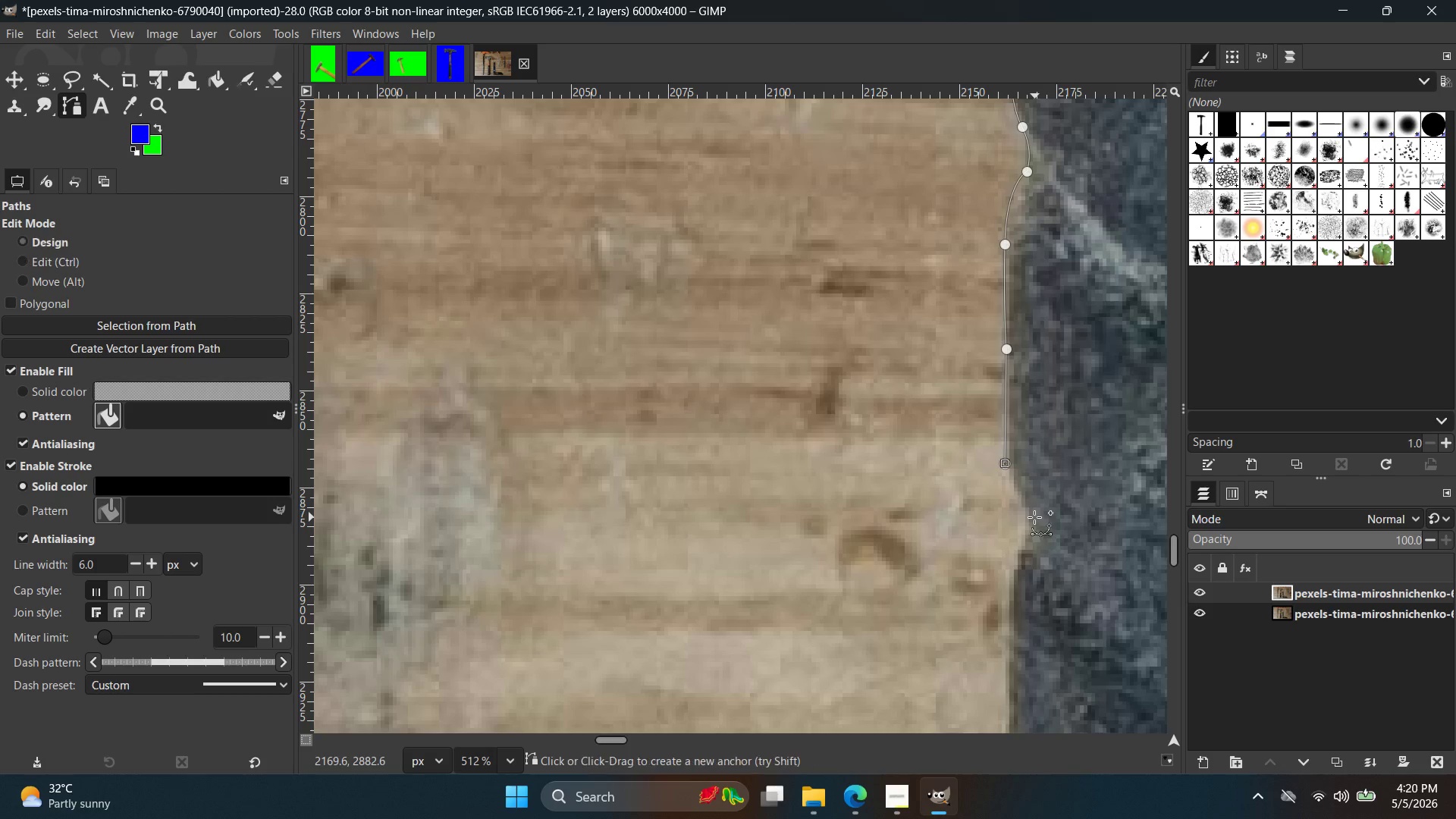 
left_click_drag(start_coordinate=[1032, 518], to_coordinate=[1063, 551])
 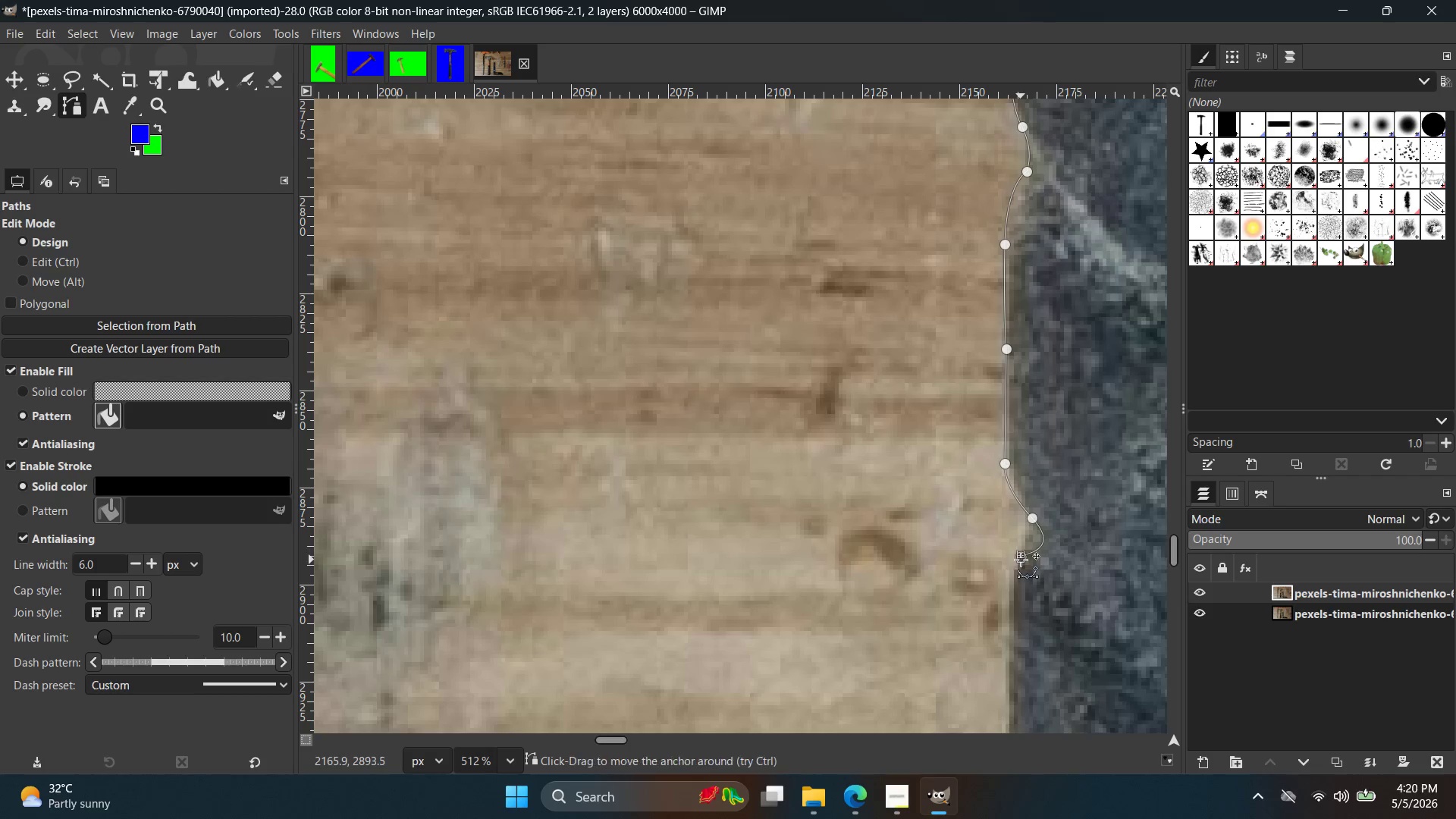 
key(Control+ControlLeft)
 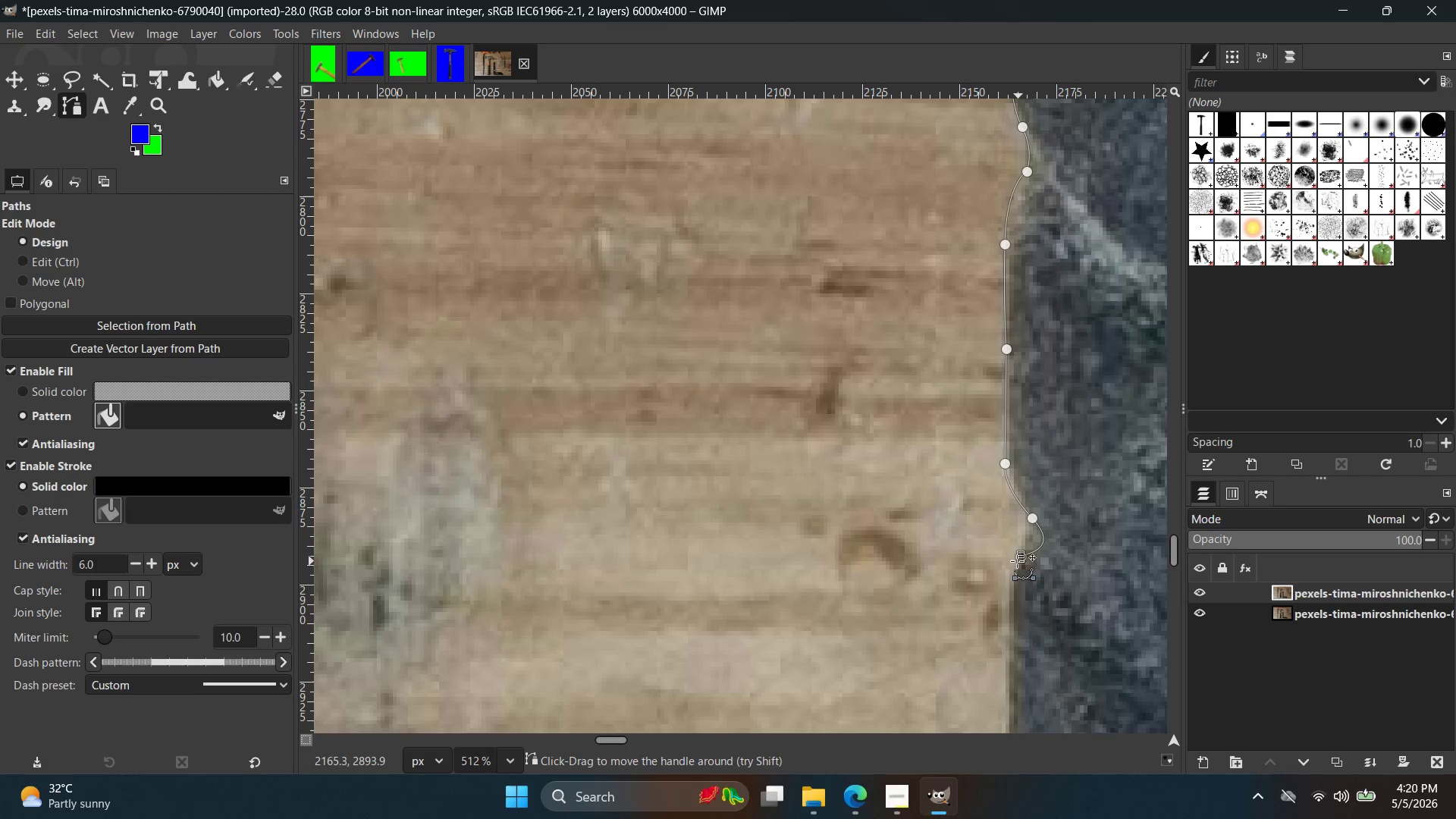 
key(Control+Z)
 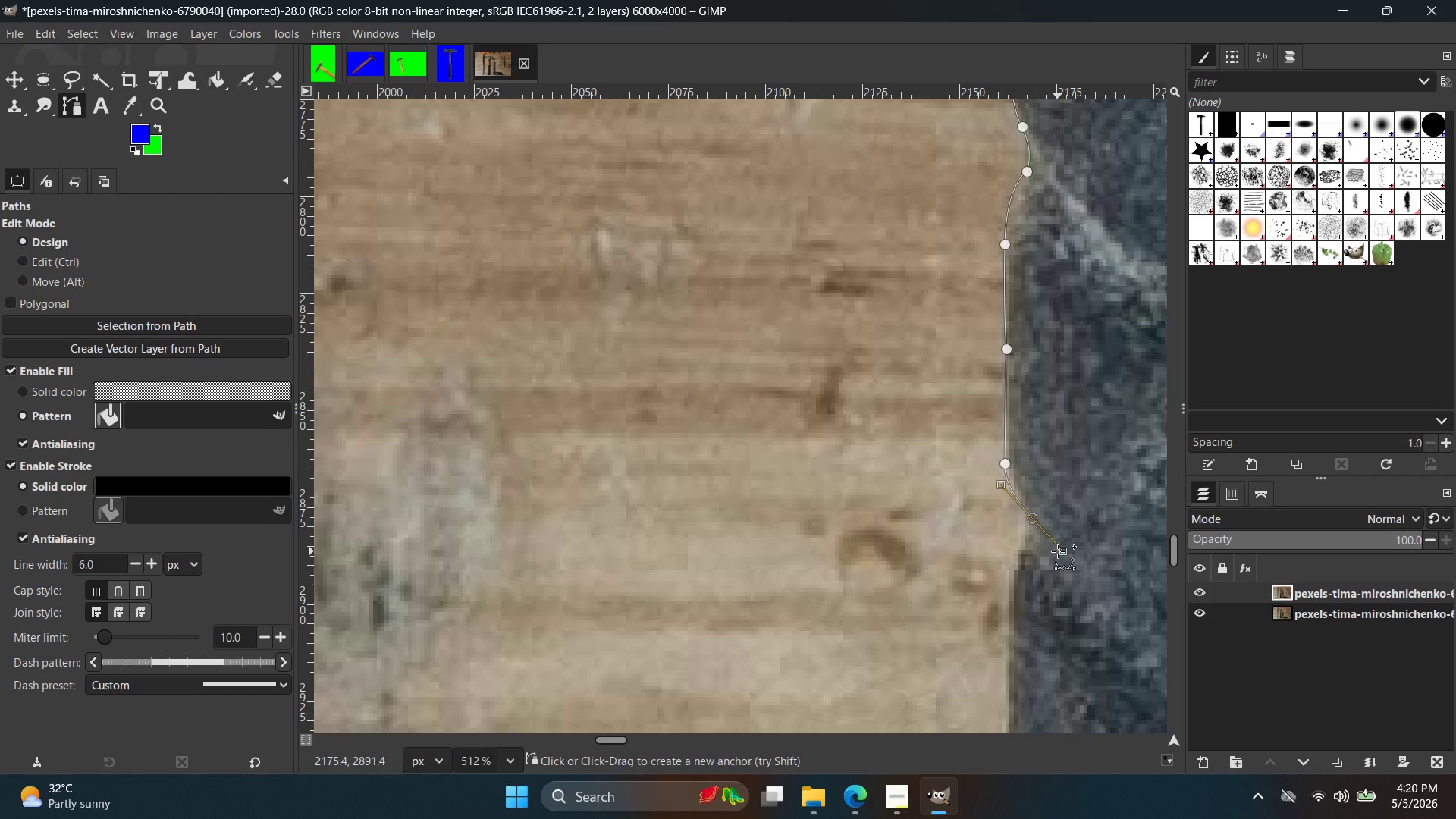 
left_click_drag(start_coordinate=[1059, 553], to_coordinate=[1031, 517])
 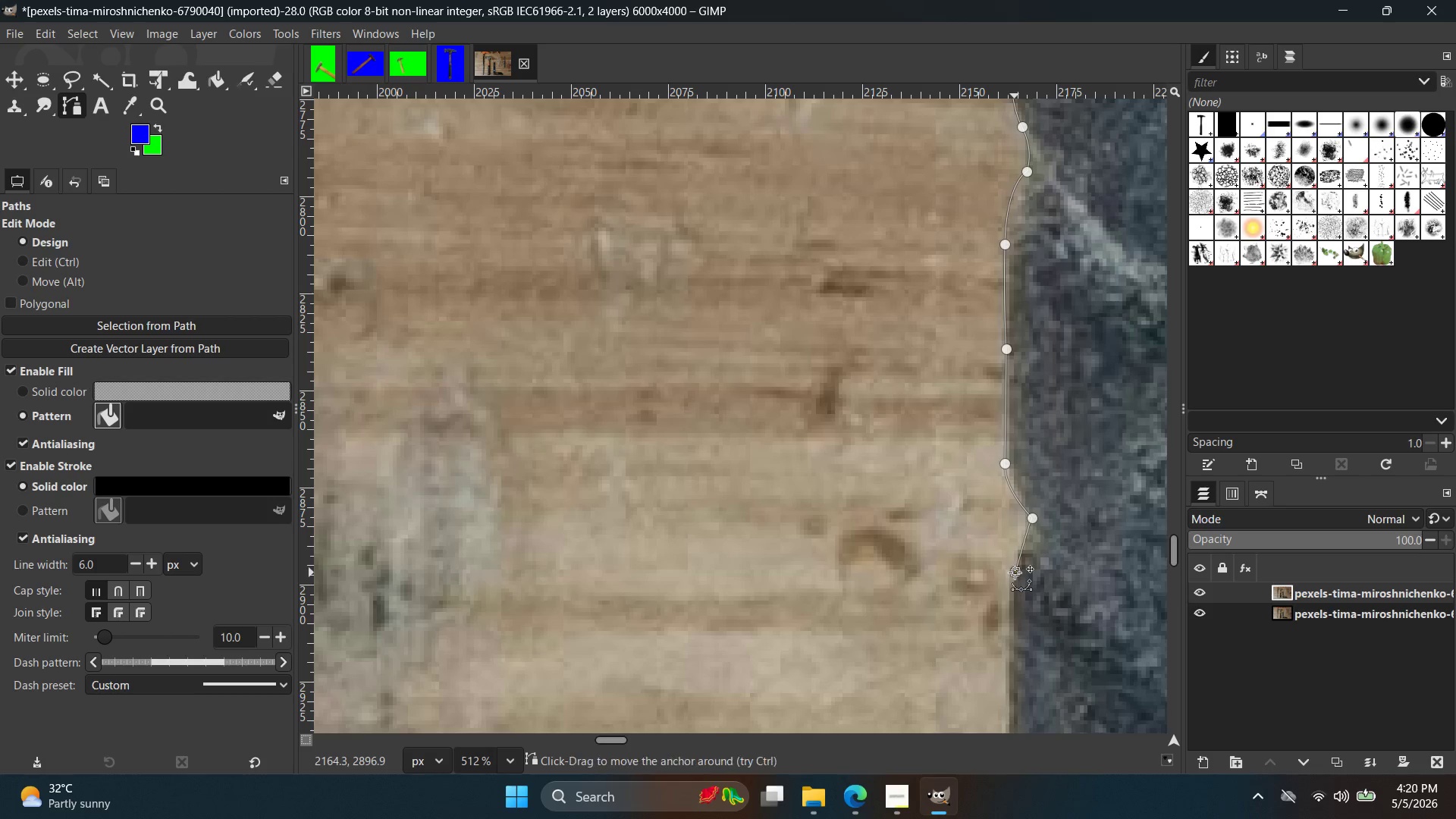 
key(Control+ControlLeft)
 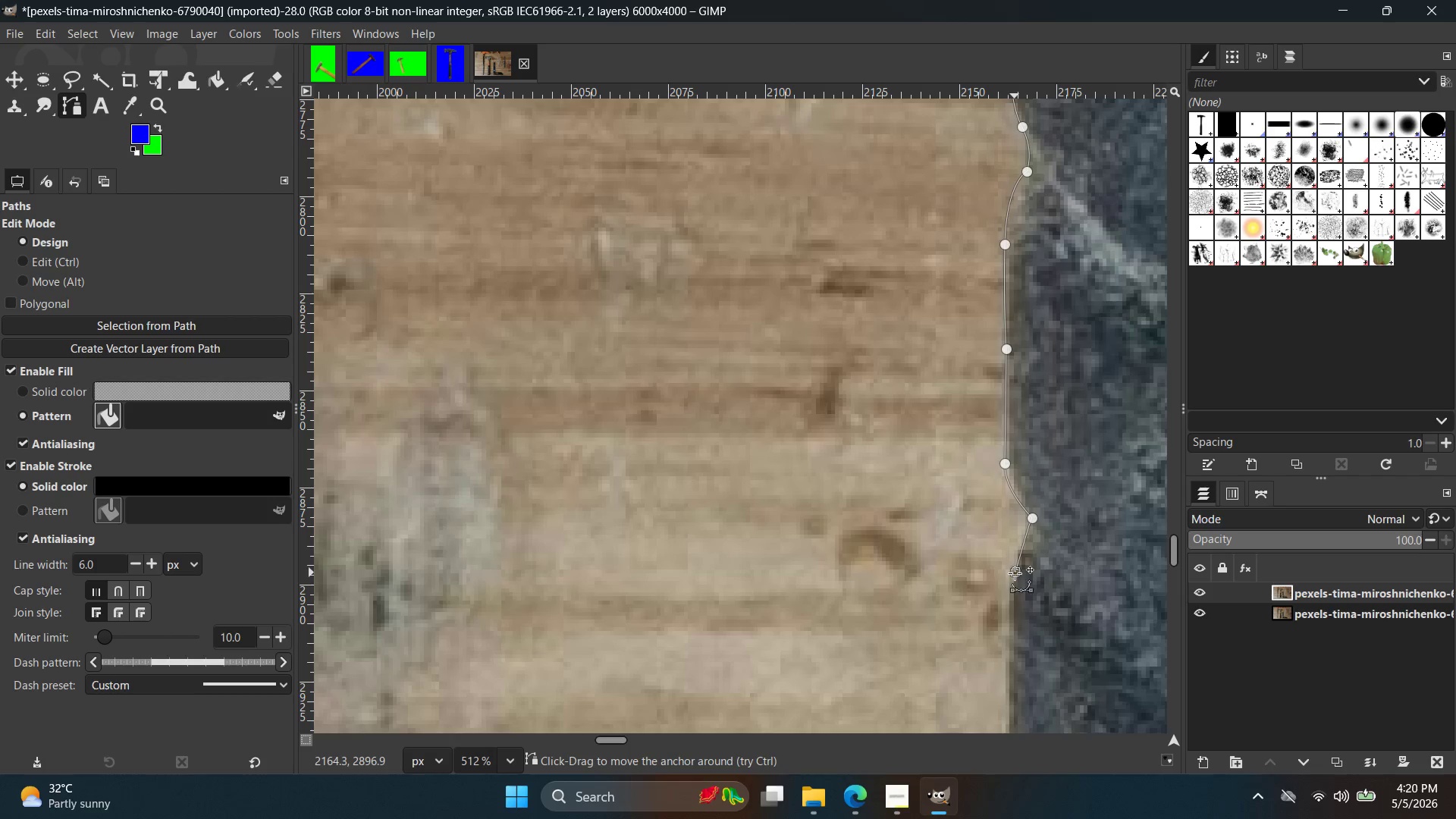 
key(Control+Z)
 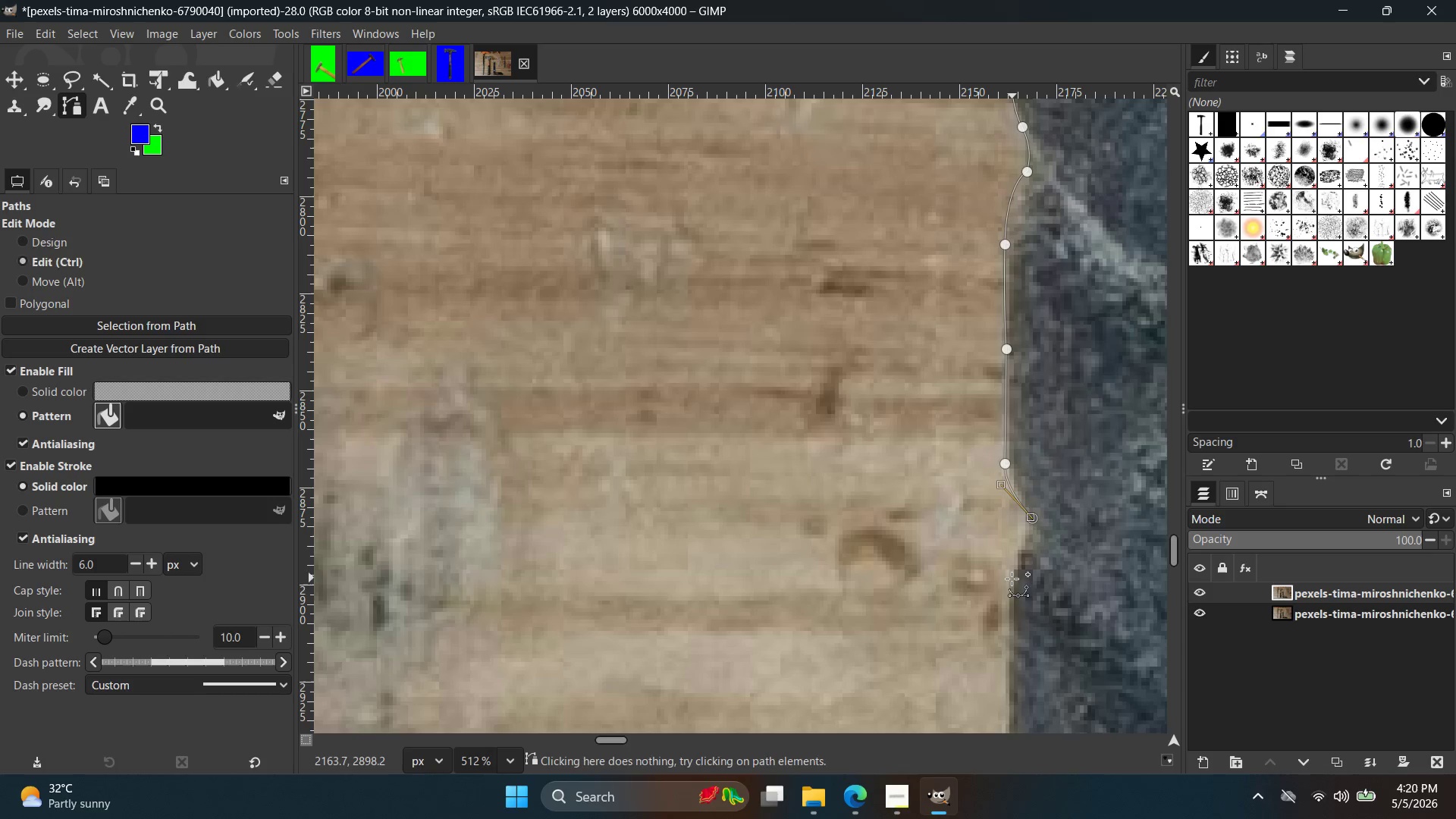 
left_click_drag(start_coordinate=[1005, 588], to_coordinate=[1005, 611])
 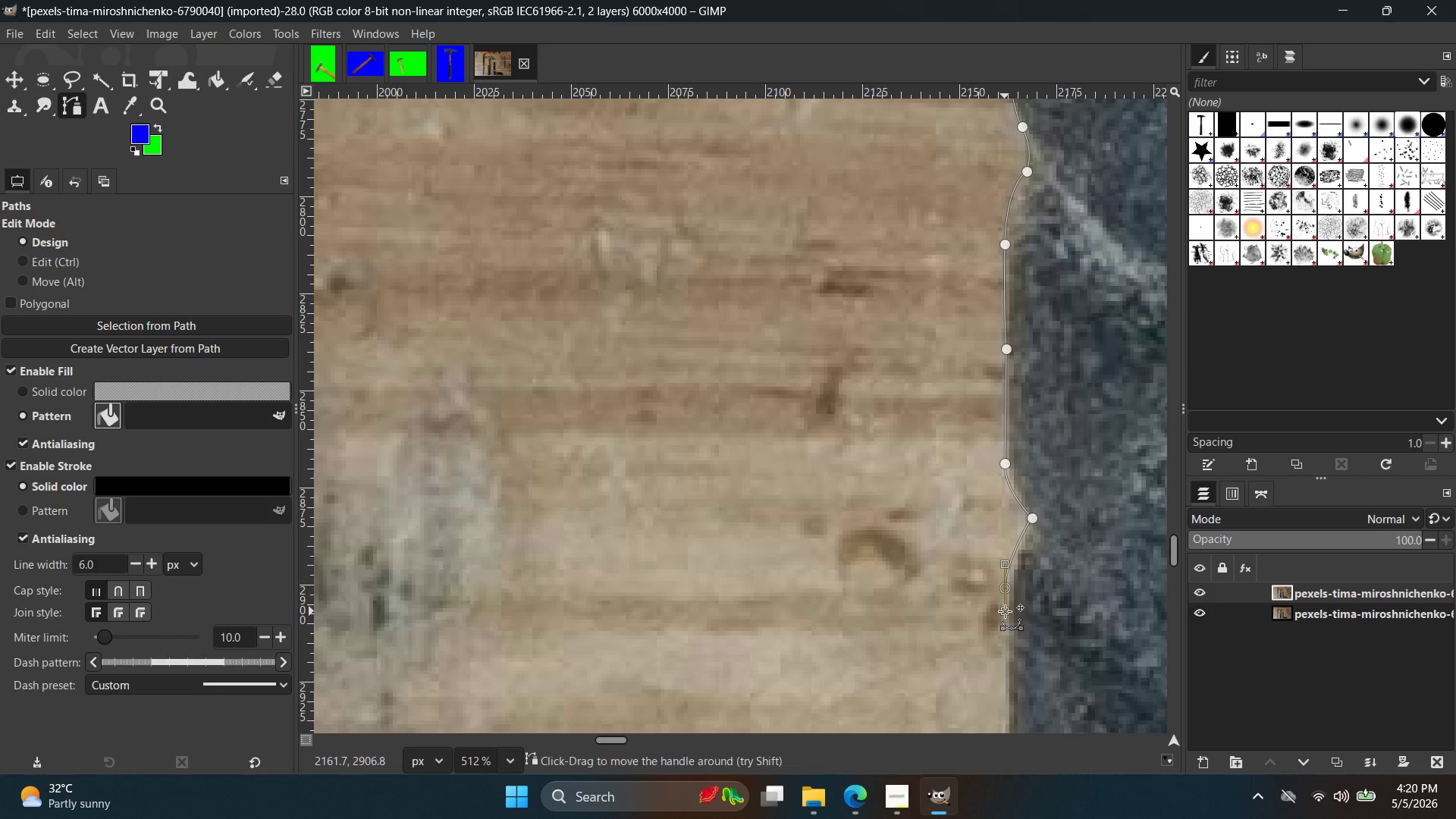 
key(Control+Z)
 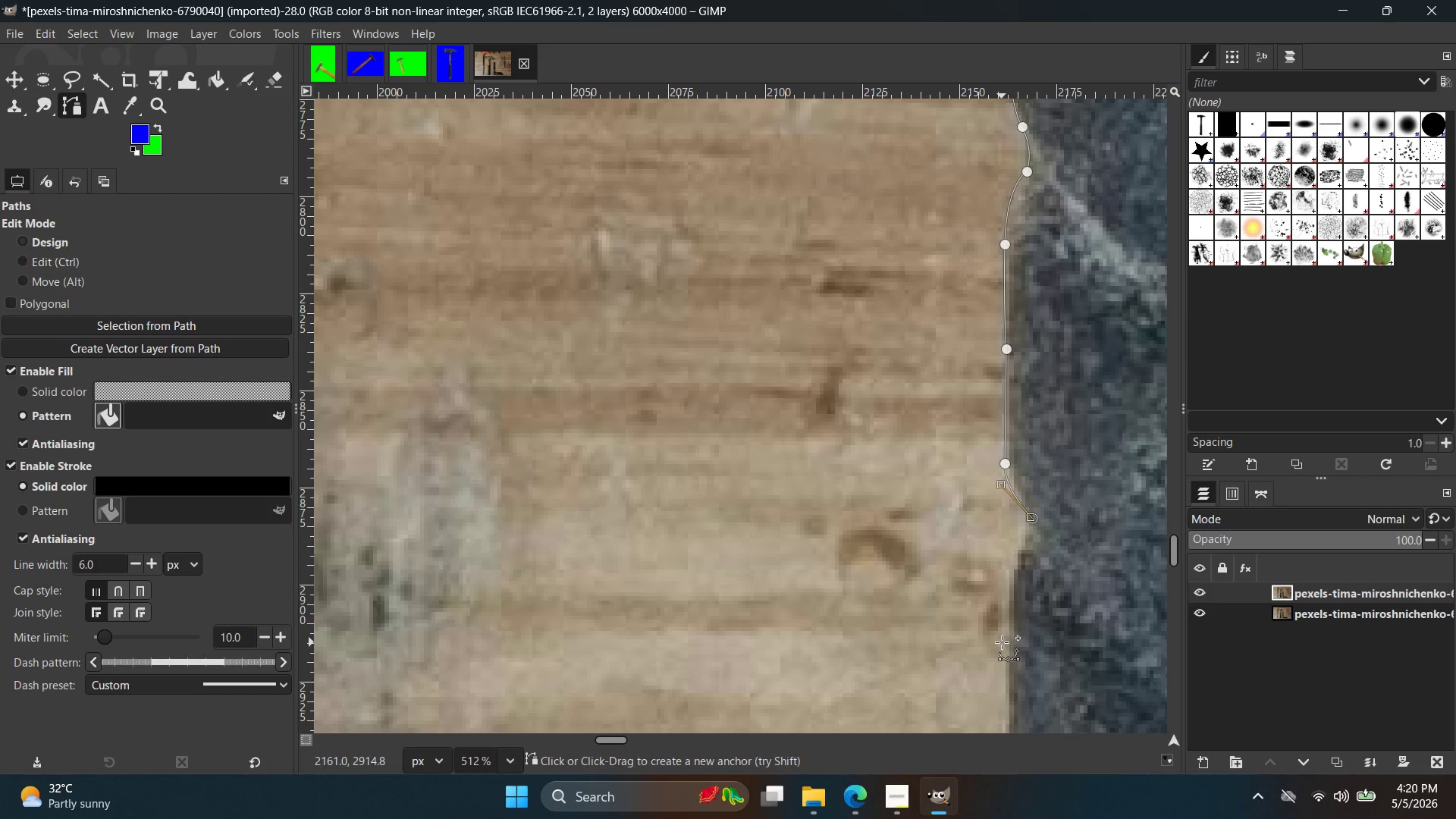 
key(Space)
 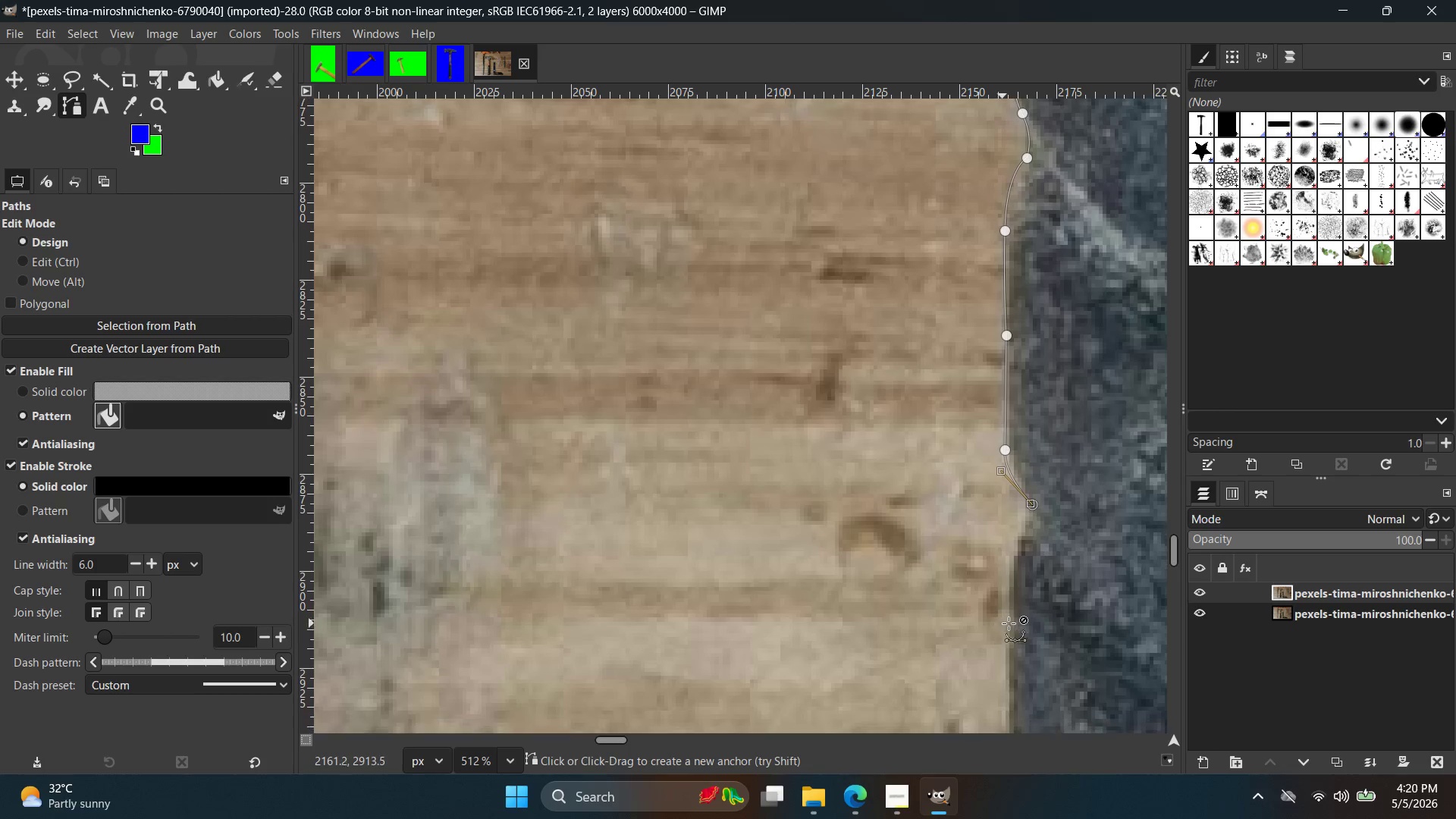 
hold_key(key=ControlLeft, duration=0.64)
scroll: coordinate [1027, 579], scroll_direction: up, amount: 8.0
 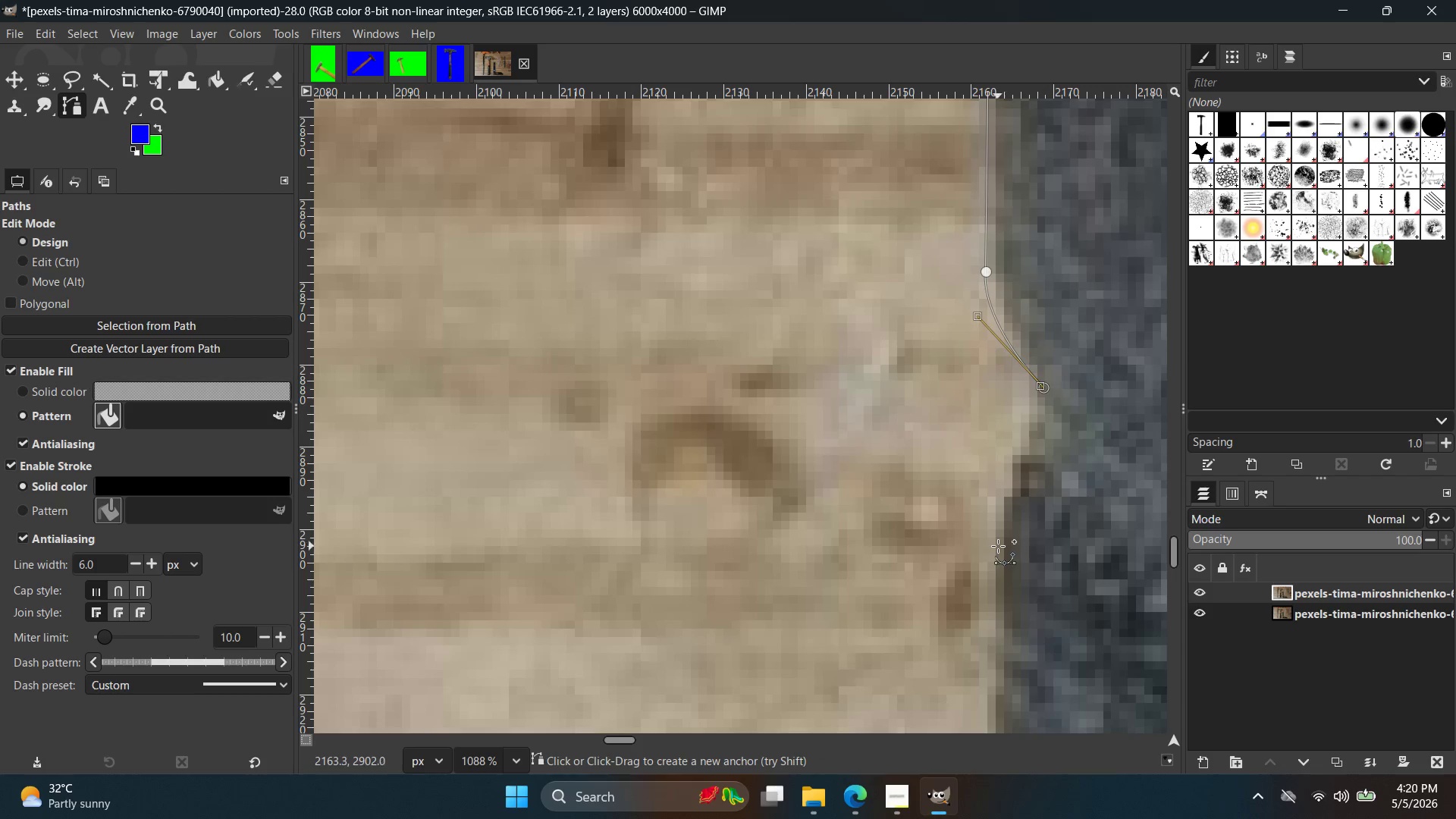 
left_click_drag(start_coordinate=[992, 545], to_coordinate=[993, 618])
 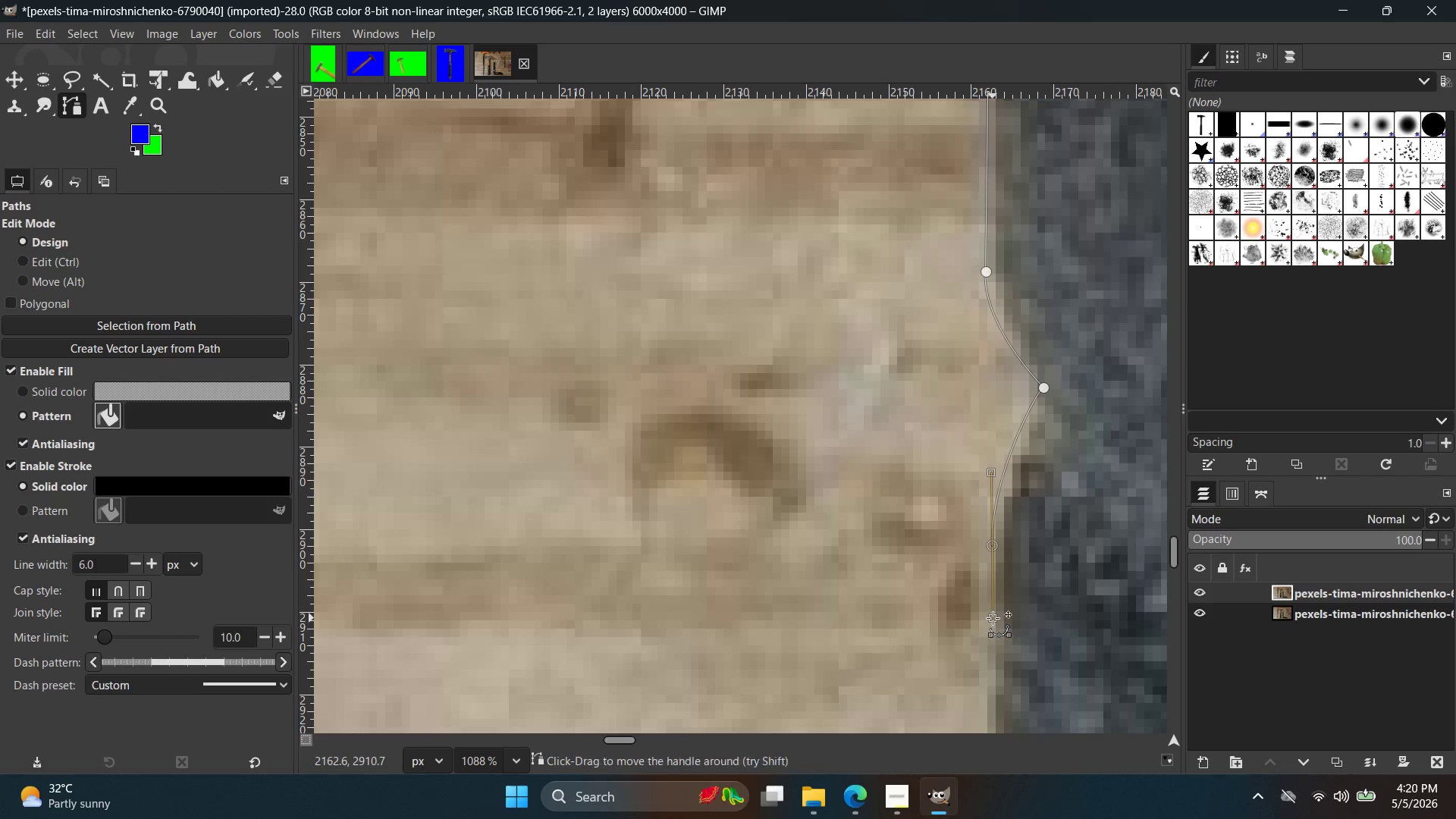 
hold_key(key=ControlLeft, duration=3.61)
scroll: coordinate [1053, 556], scroll_direction: down, amount: 32.0
 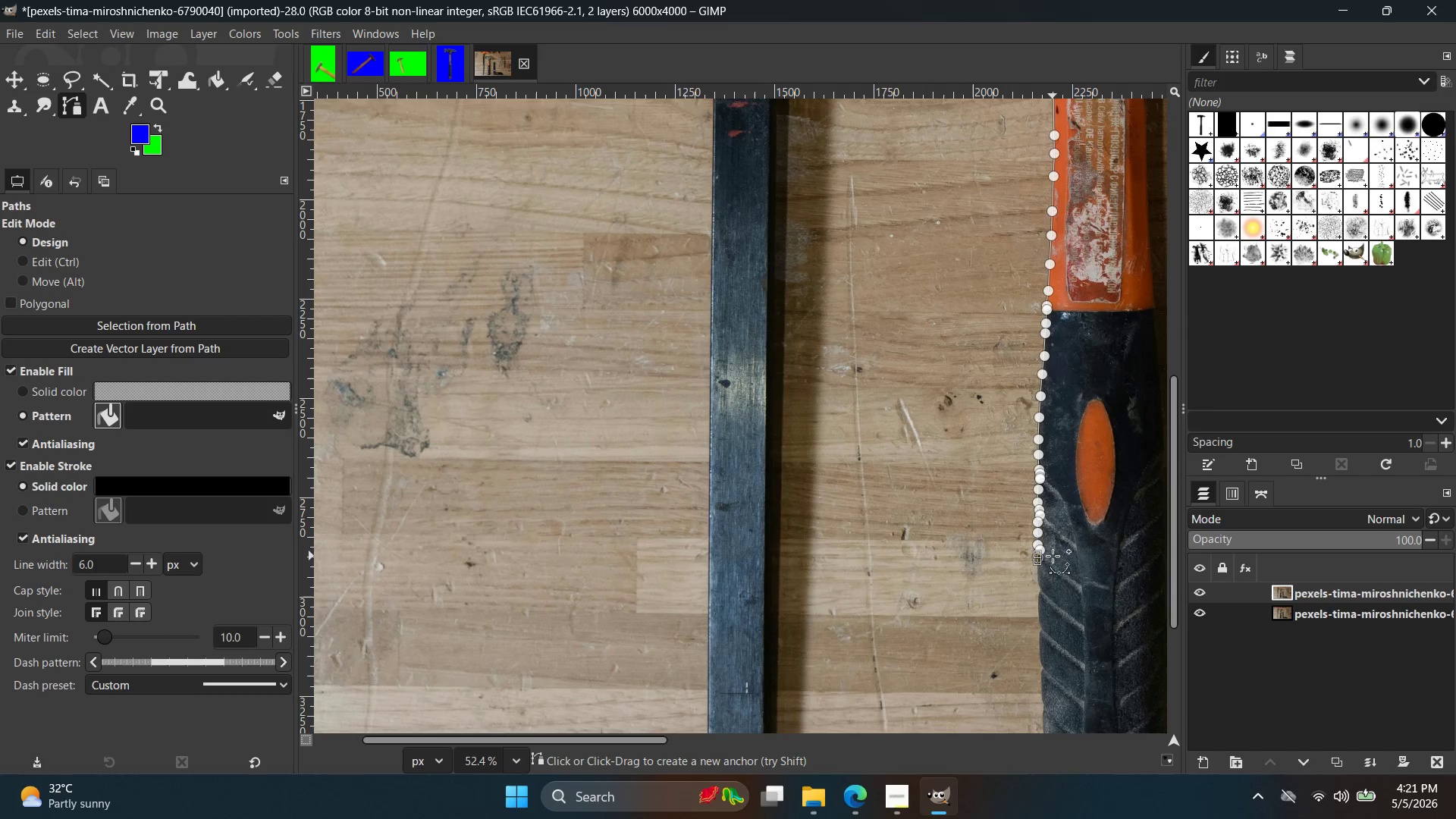 
wait(27.32)
 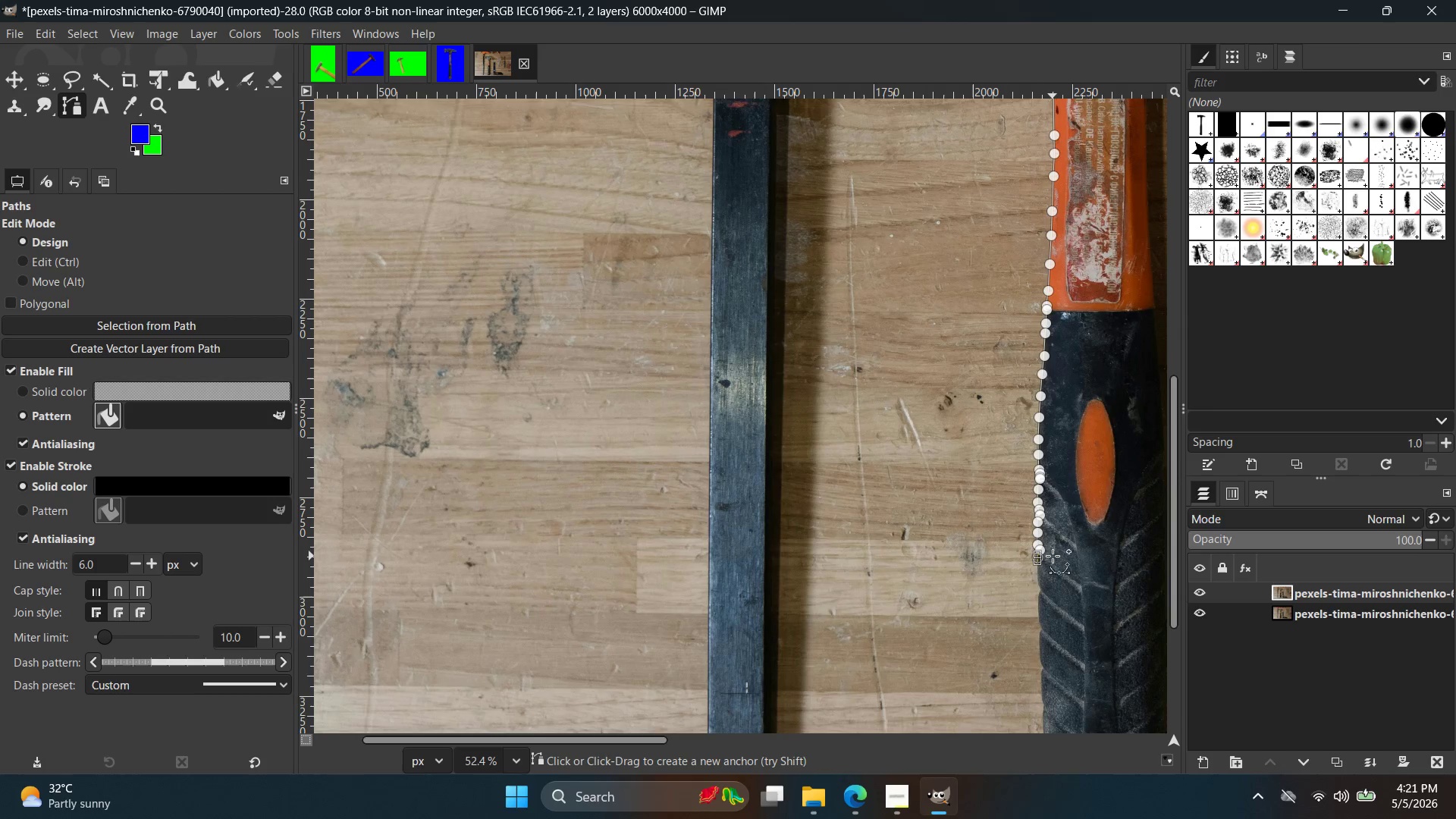 
hold_key(key=Space, duration=0.44)
 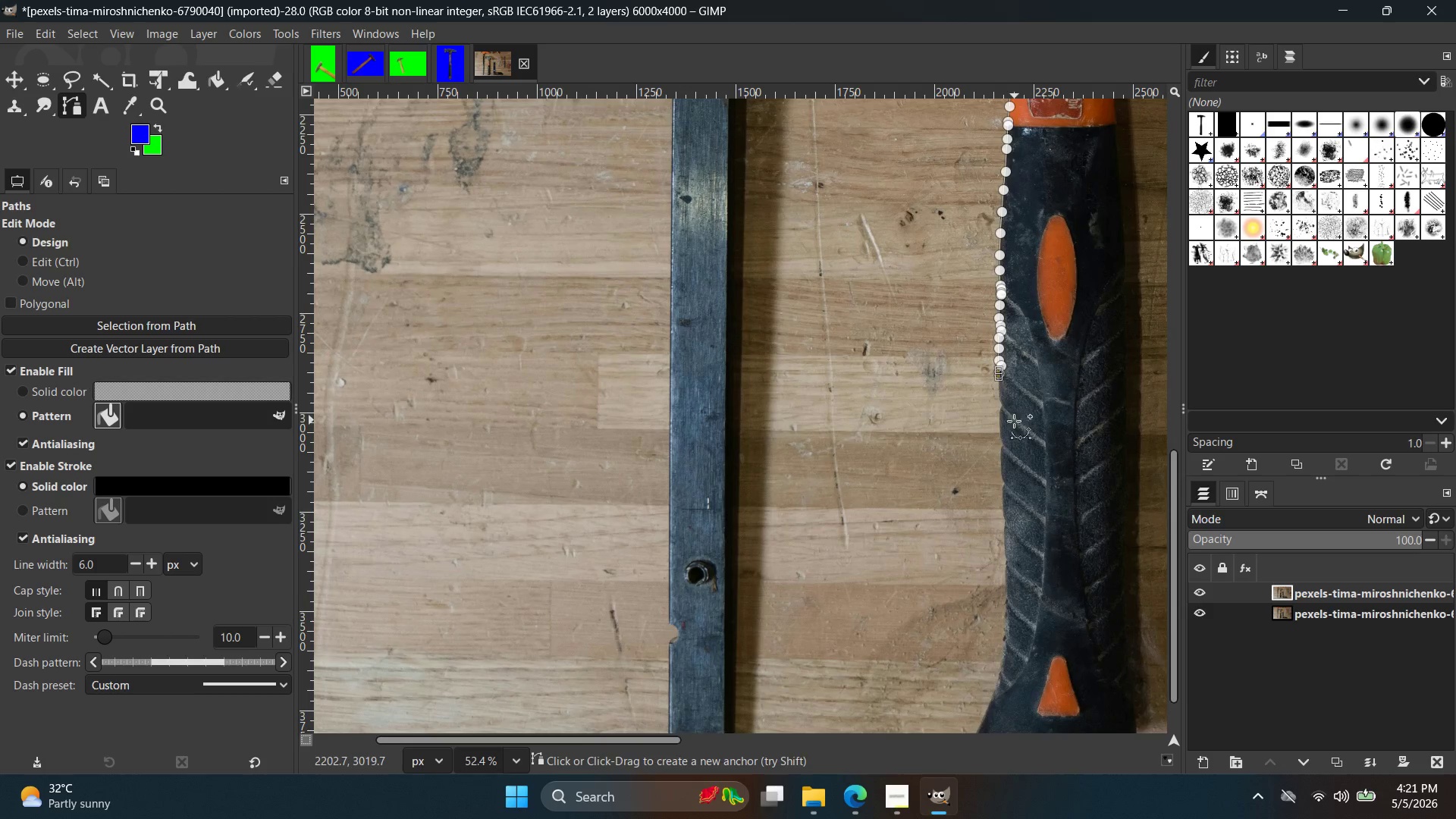 
hold_key(key=ControlLeft, duration=2.67)
scroll: coordinate [974, 328], scroll_direction: up, amount: 17.0
 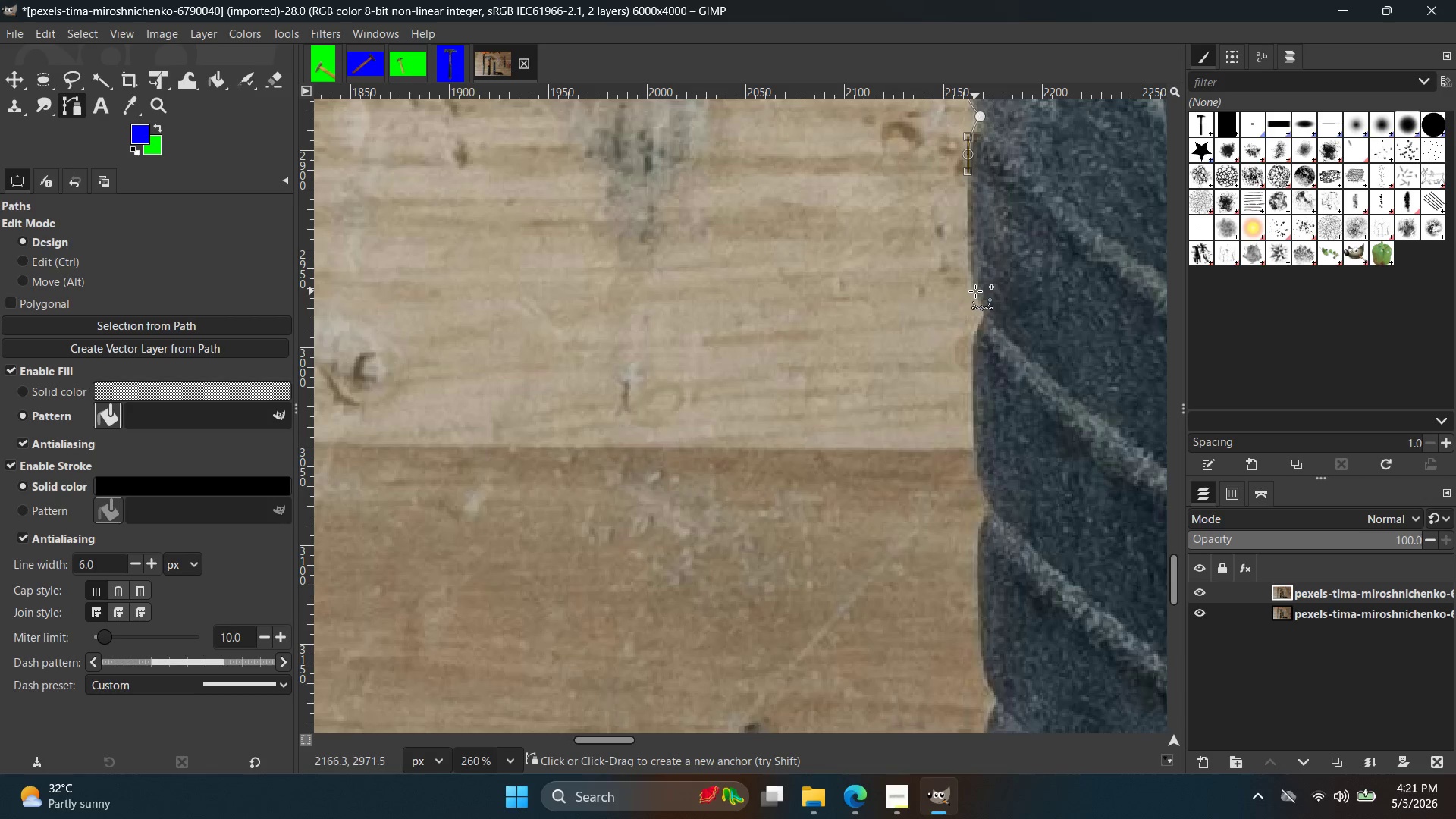 
left_click_drag(start_coordinate=[969, 291], to_coordinate=[977, 311])
 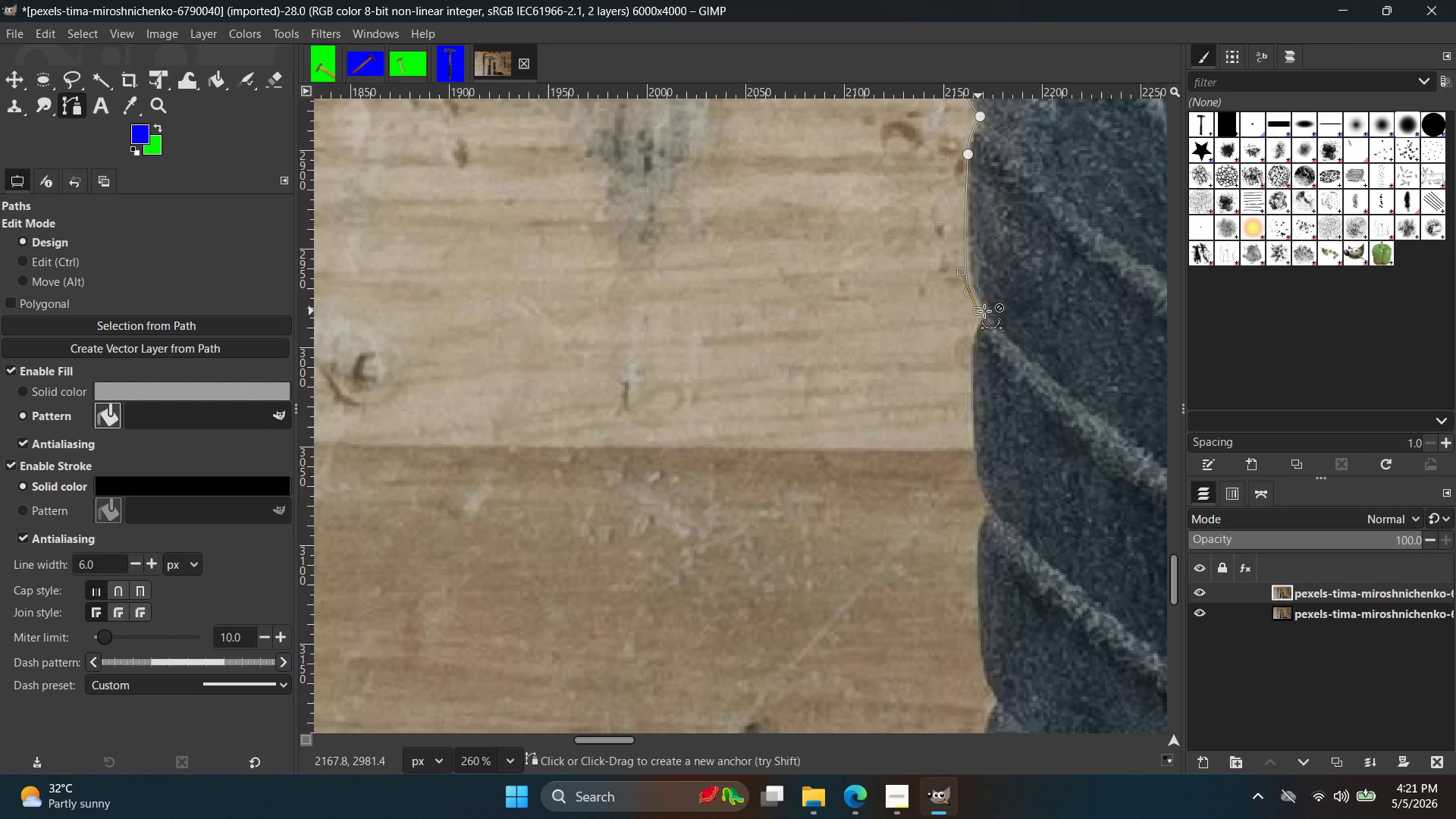 
key(Control+Z)
 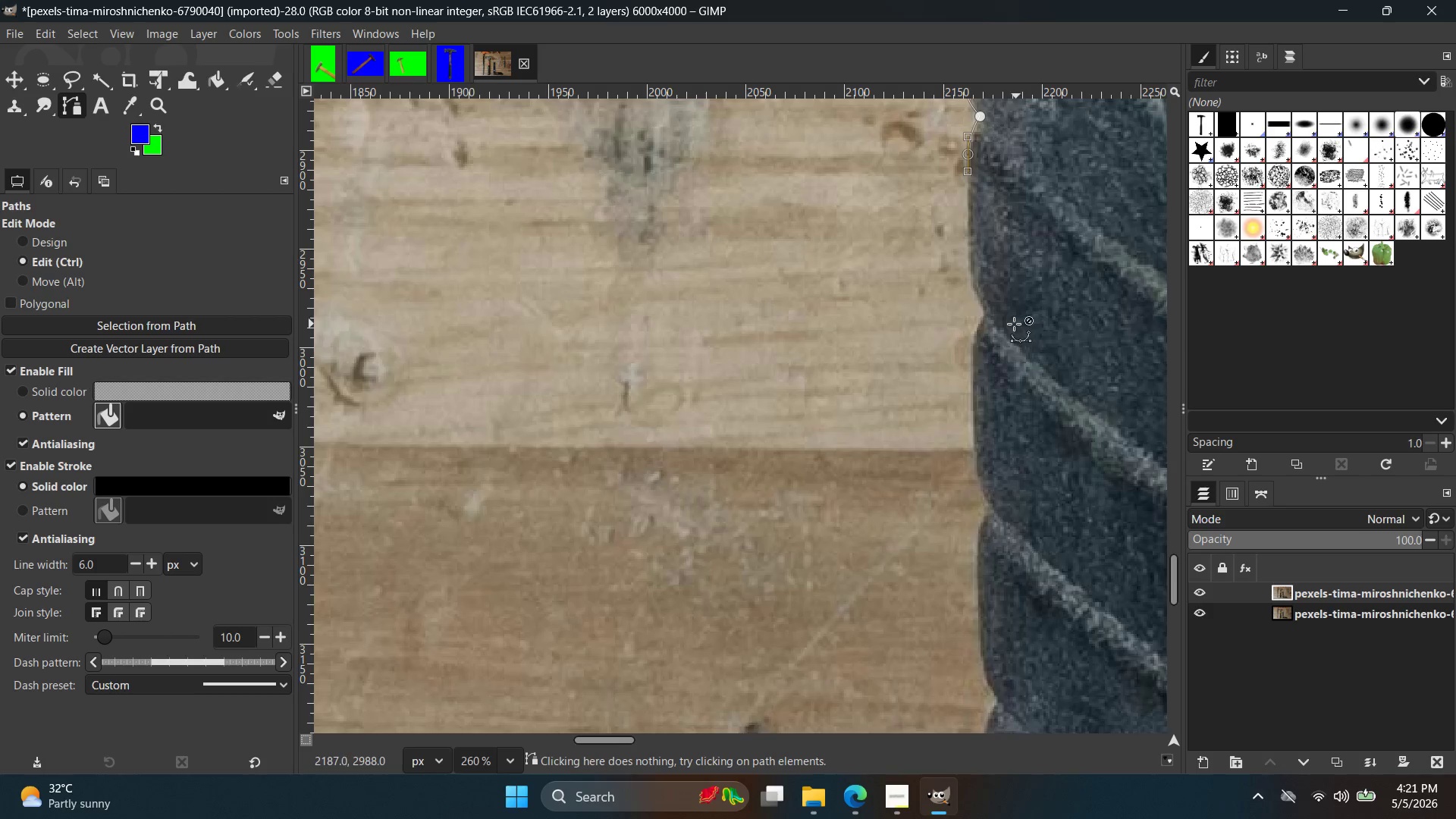 
scroll: coordinate [983, 309], scroll_direction: up, amount: 5.0
 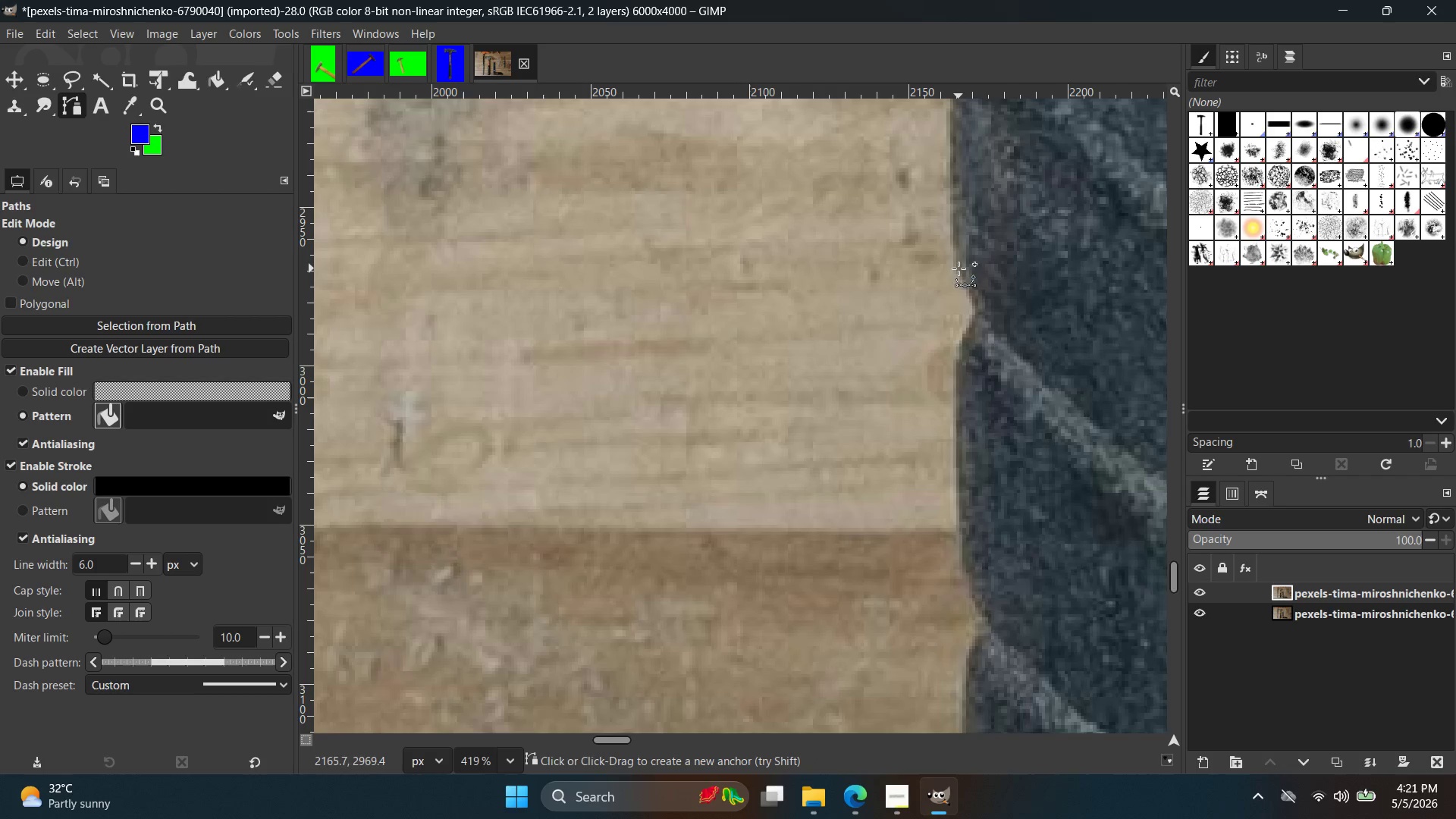 
left_click_drag(start_coordinate=[957, 268], to_coordinate=[966, 303])
 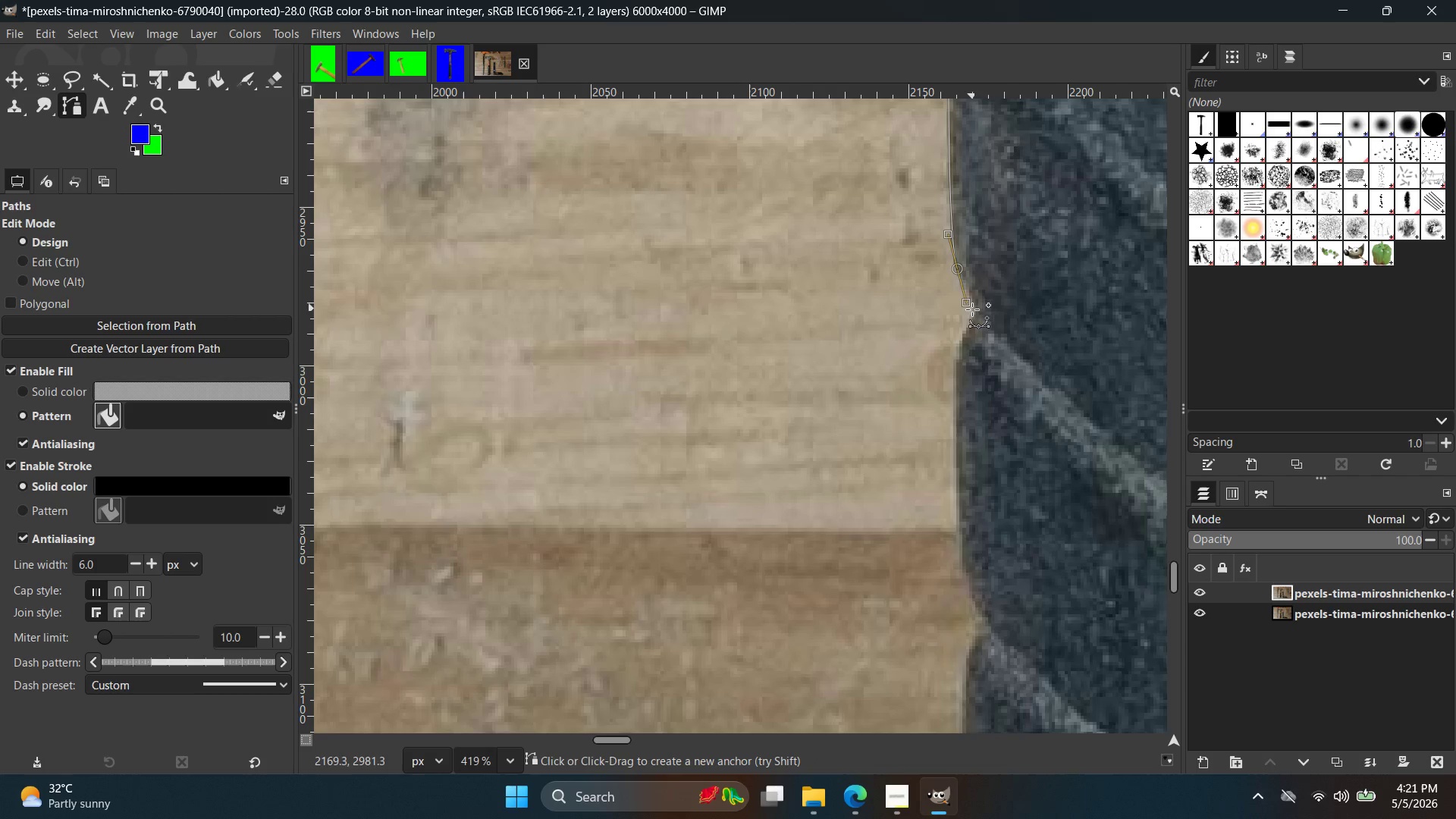 
left_click([977, 311])
 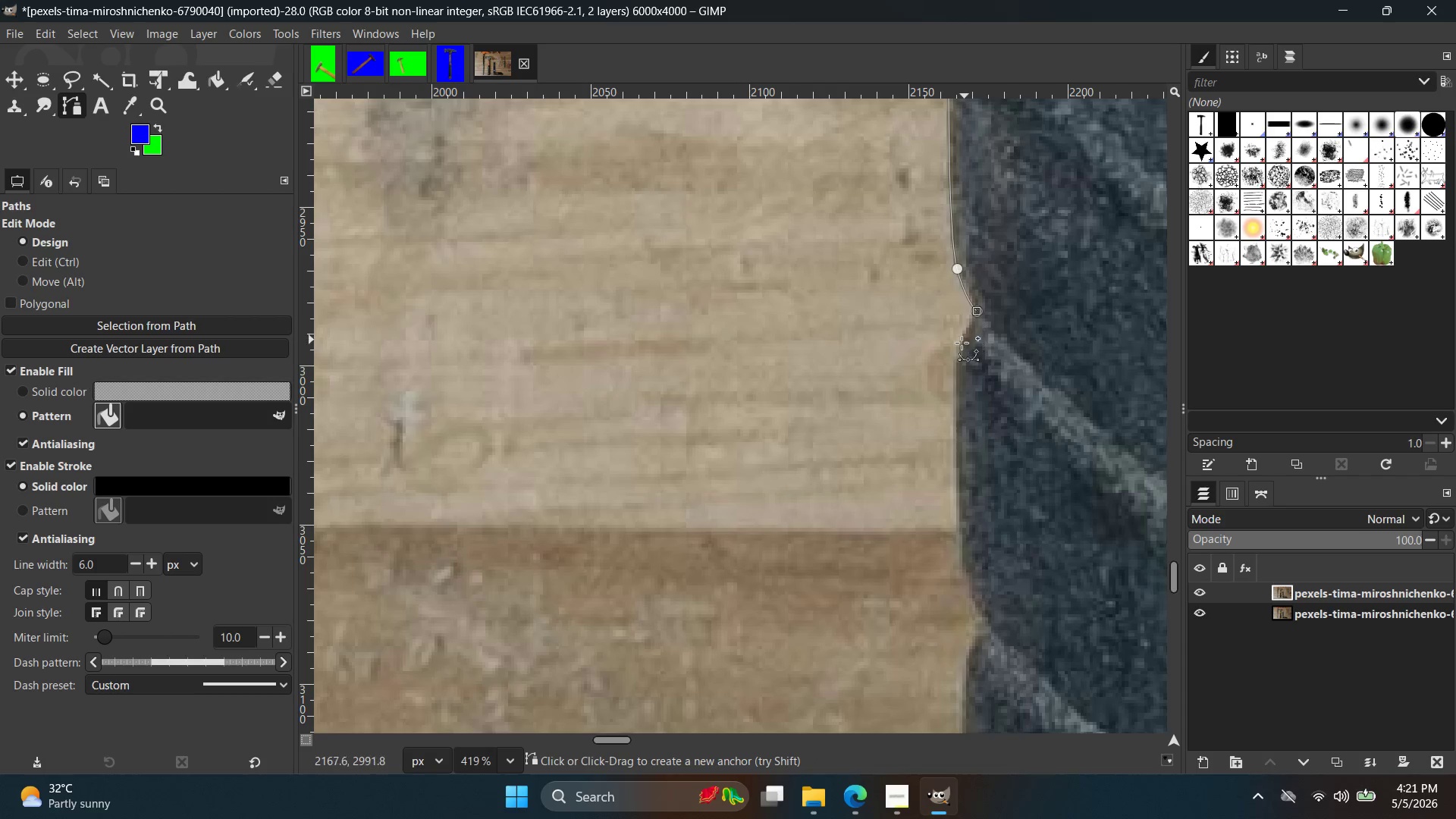 
left_click_drag(start_coordinate=[960, 345], to_coordinate=[955, 366])
 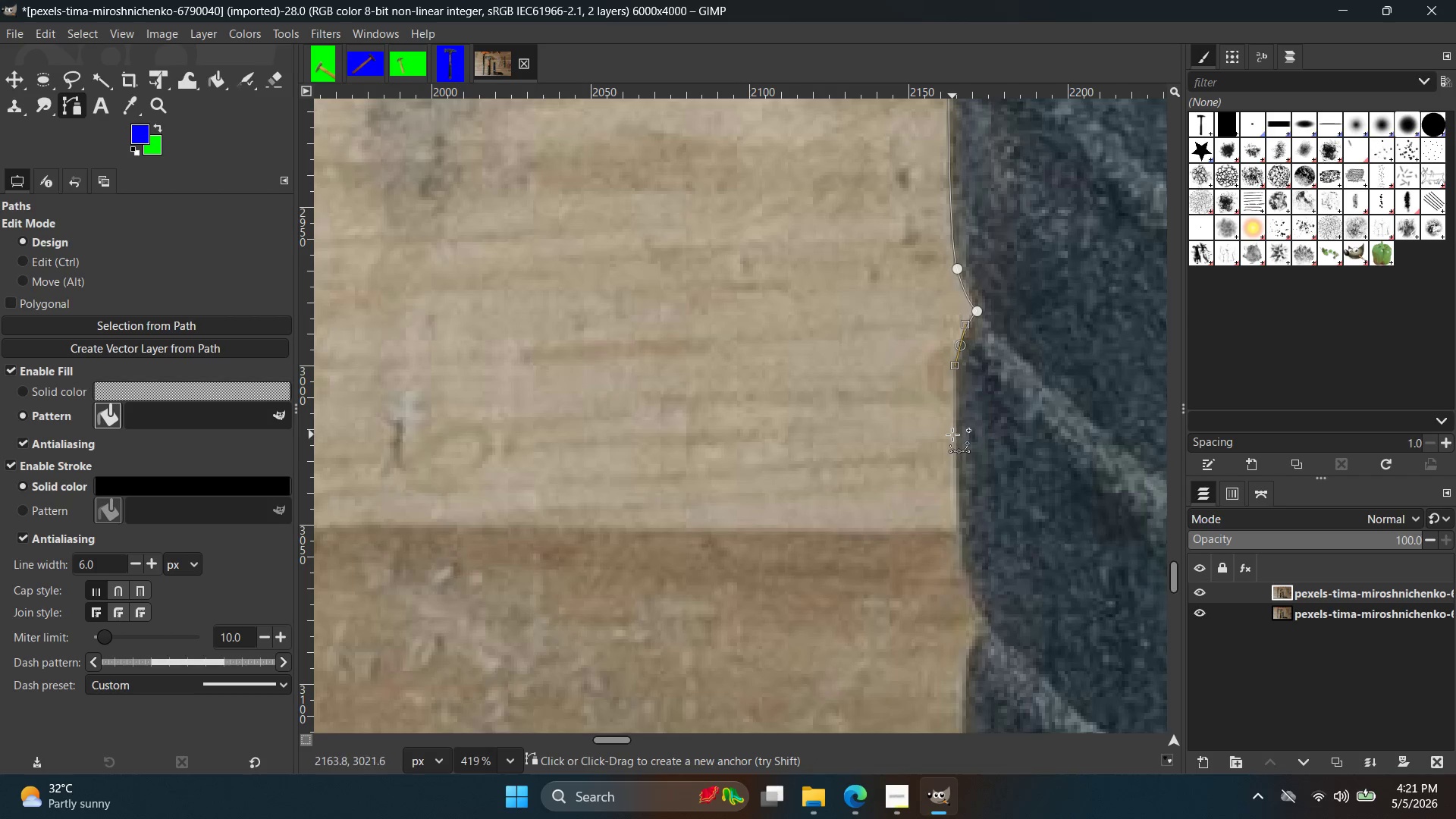 
left_click([952, 435])
 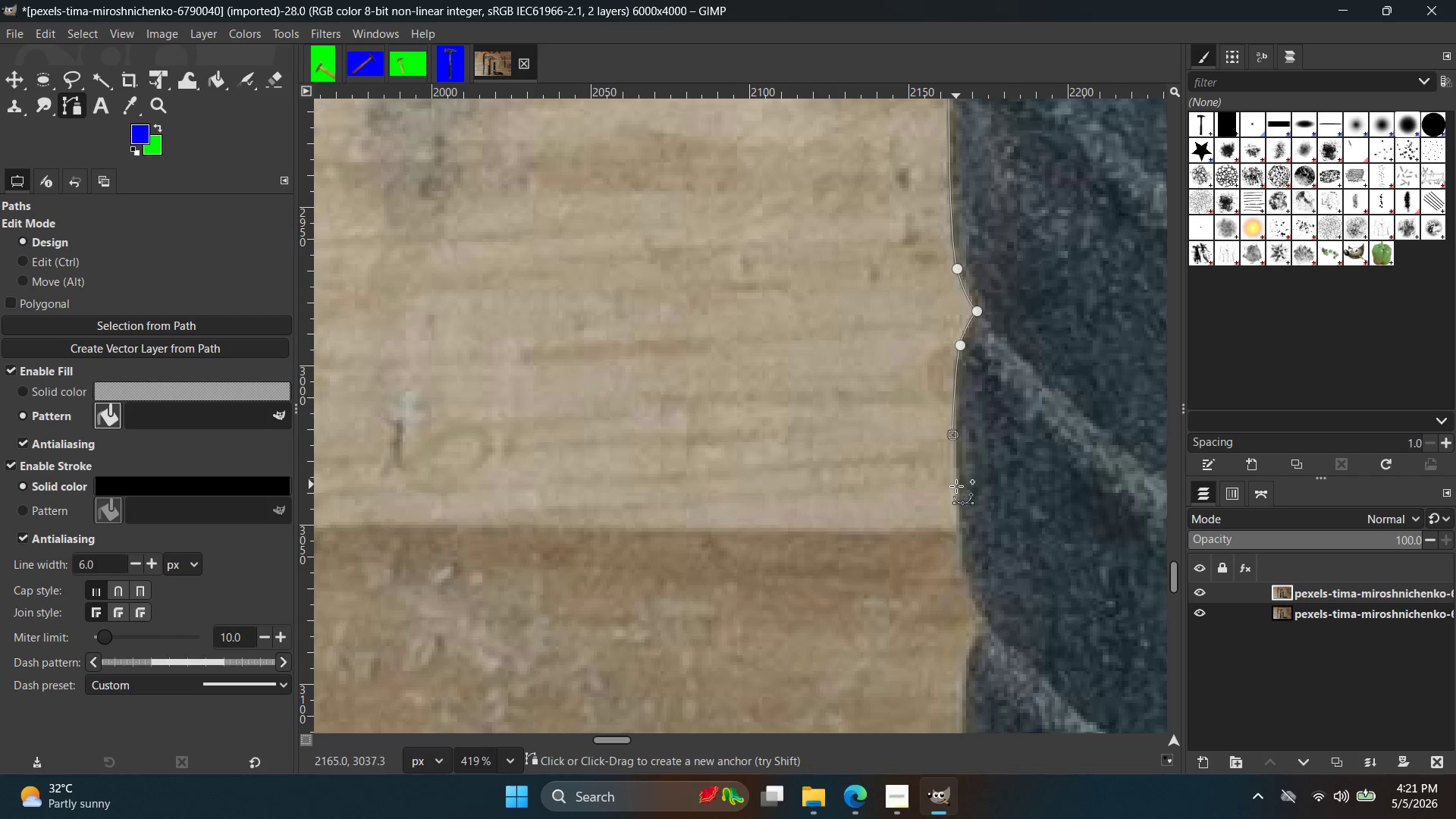 
left_click([956, 498])
 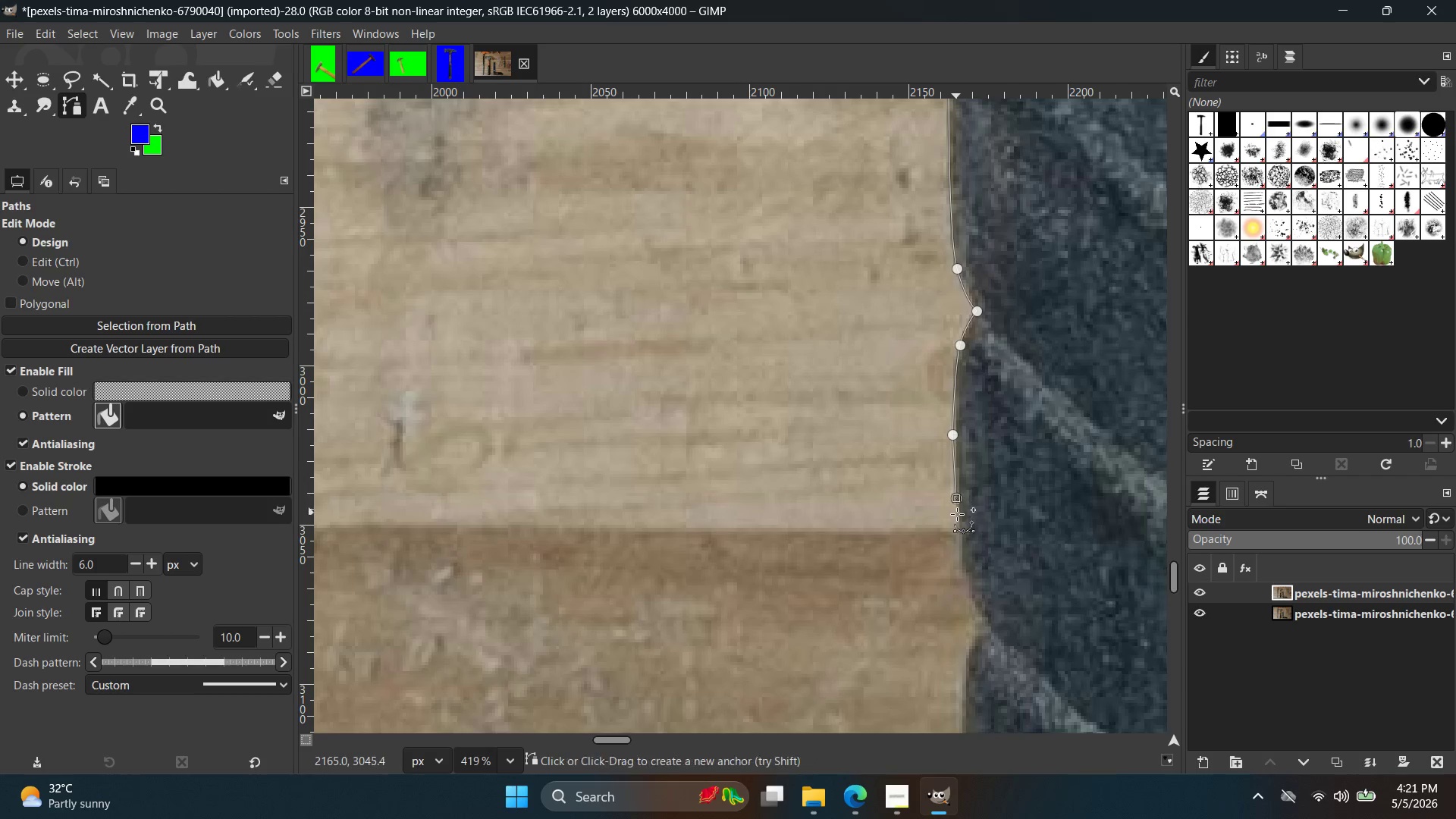 
hold_key(key=Space, duration=0.33)
 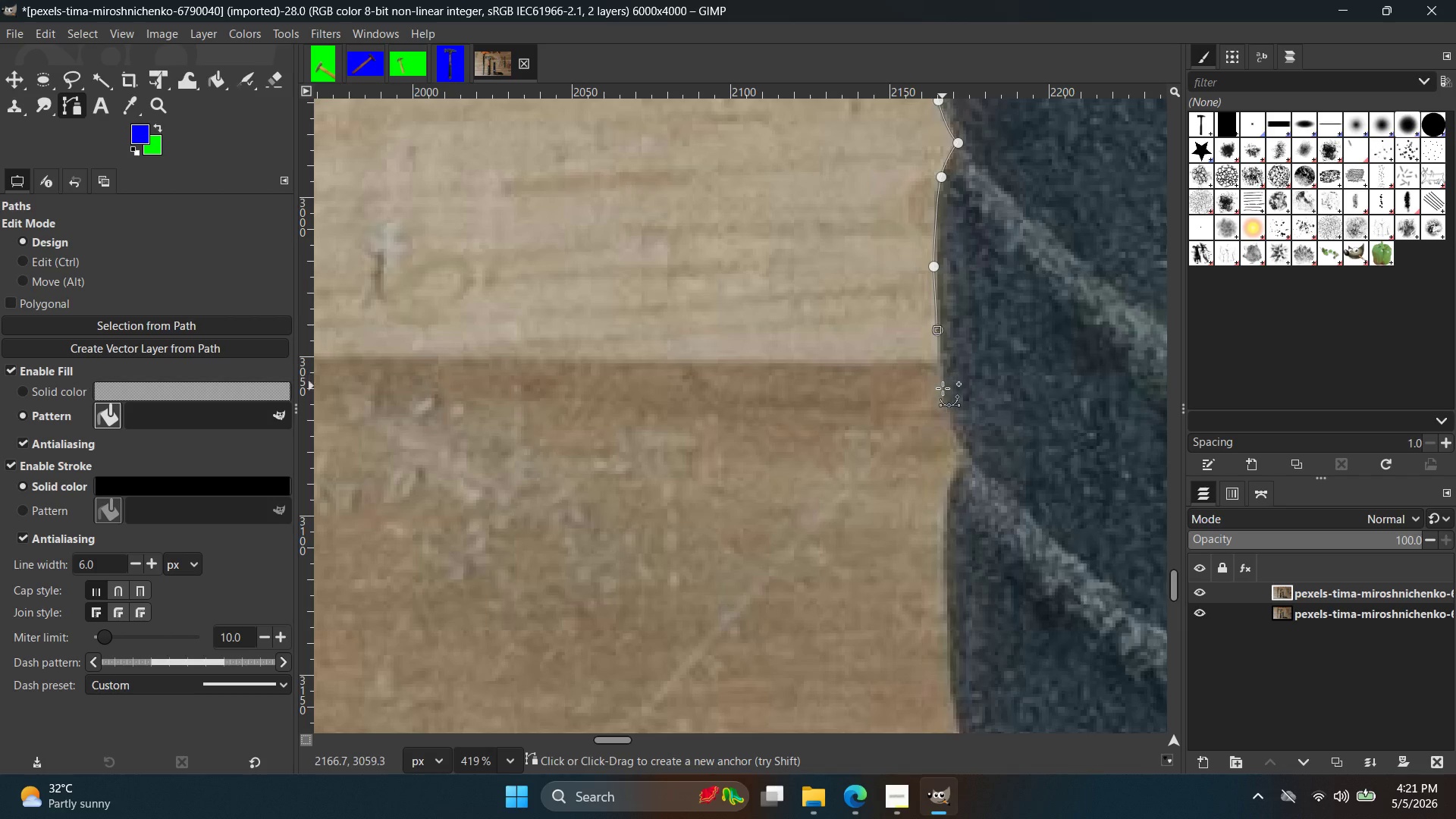 
left_click([943, 395])
 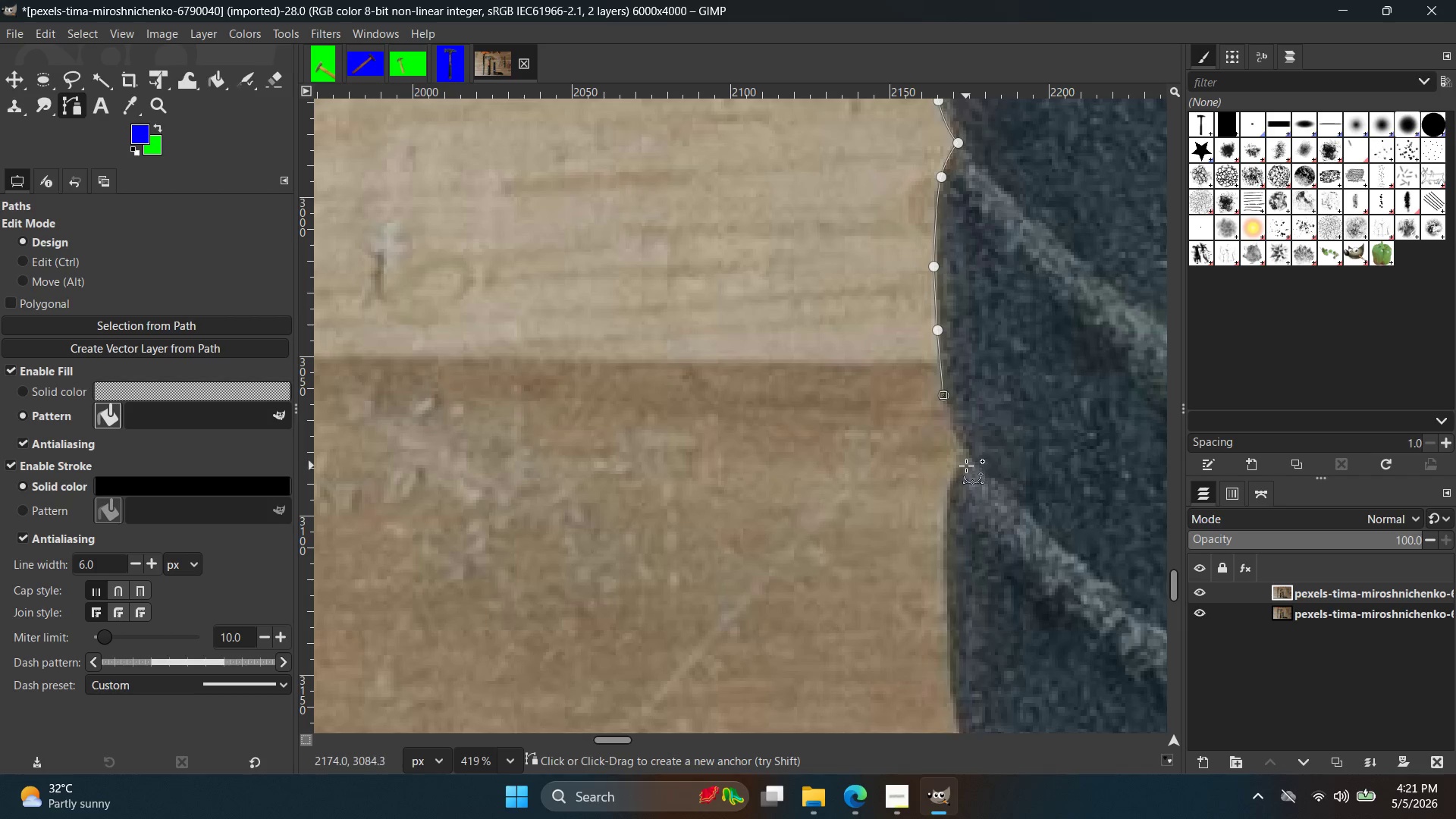 
left_click_drag(start_coordinate=[966, 460], to_coordinate=[983, 479])
 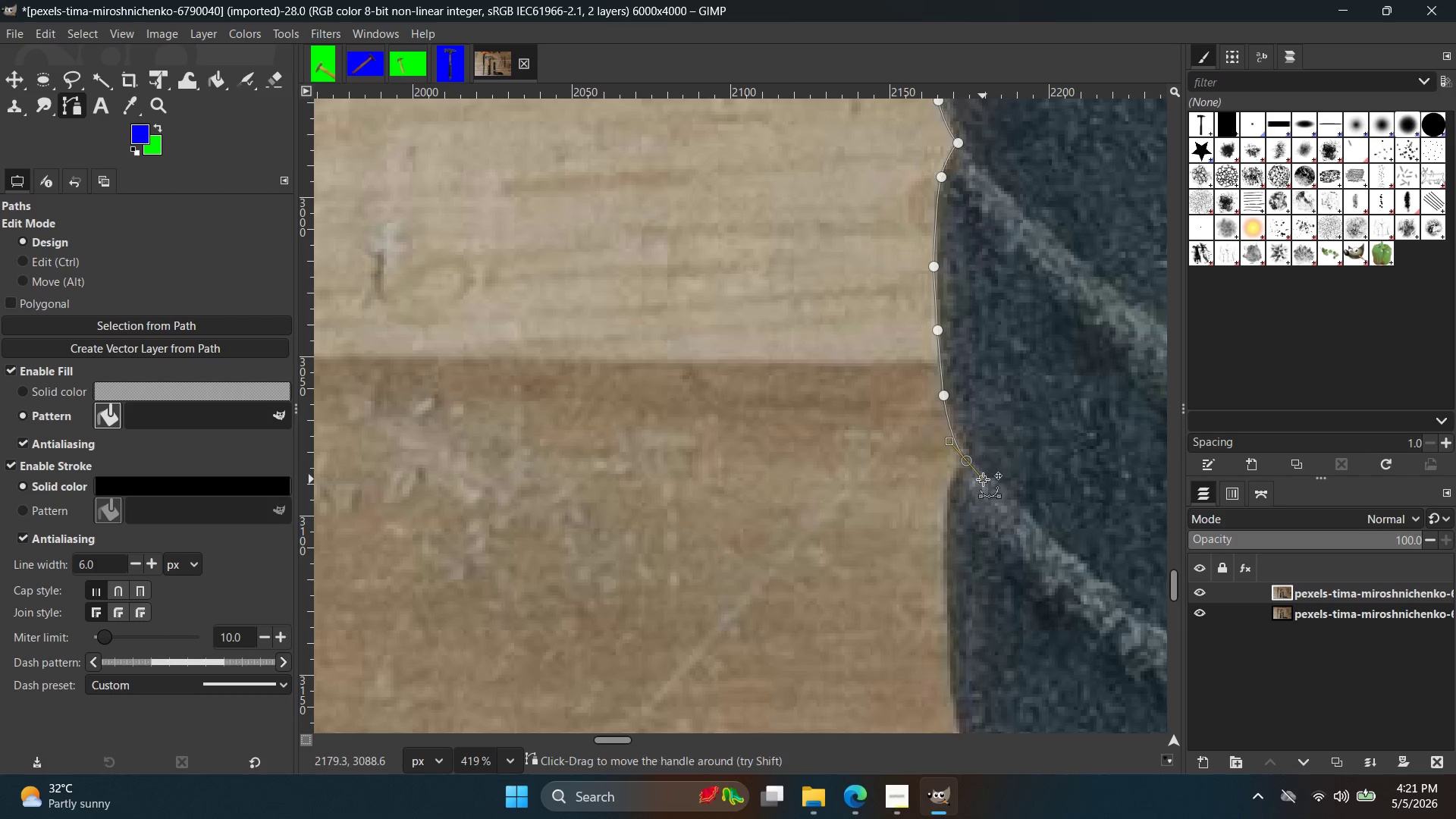 
key(Control+ControlLeft)
 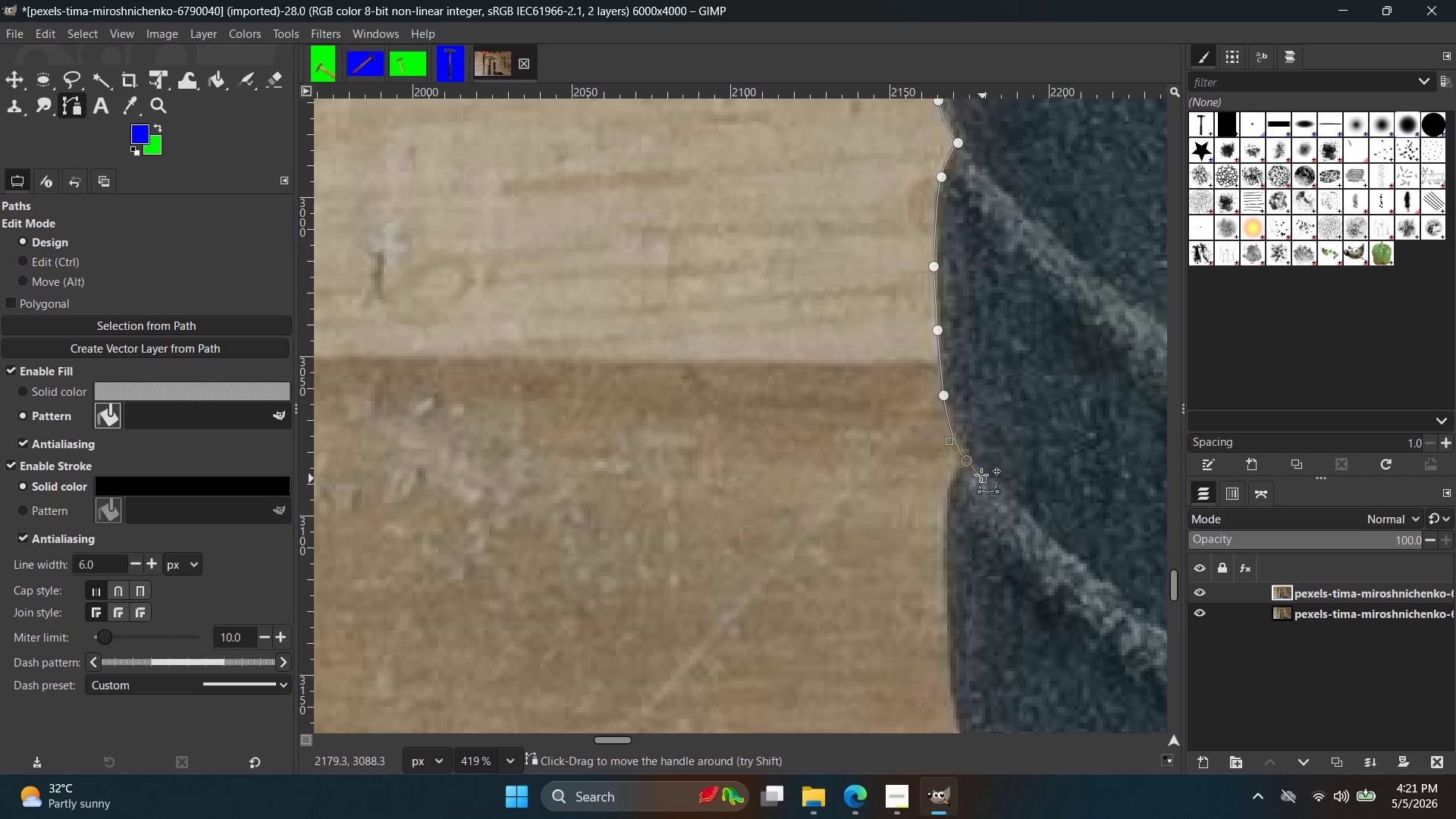 
key(Control+Z)
 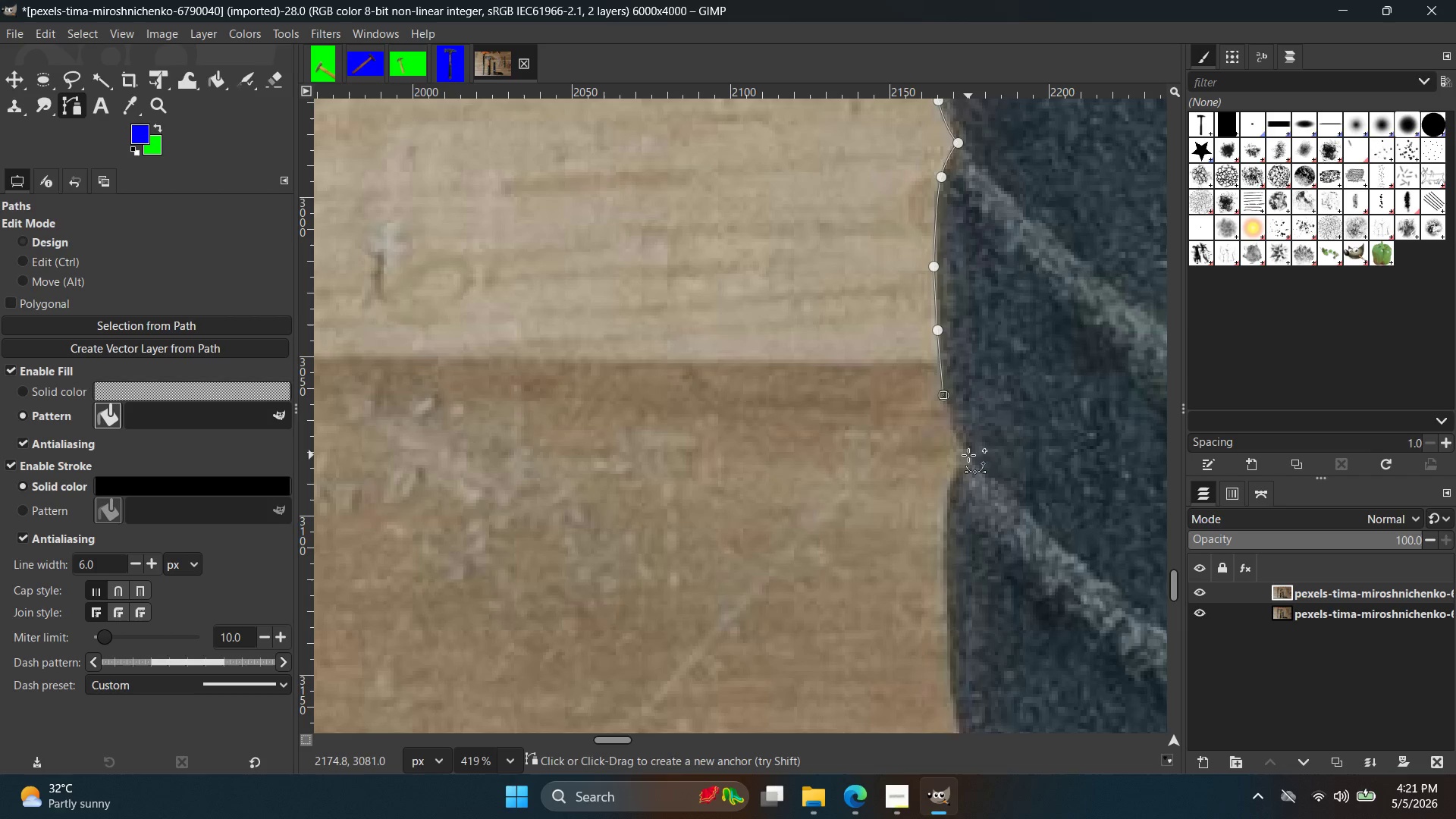 
left_click_drag(start_coordinate=[968, 455], to_coordinate=[971, 459])
 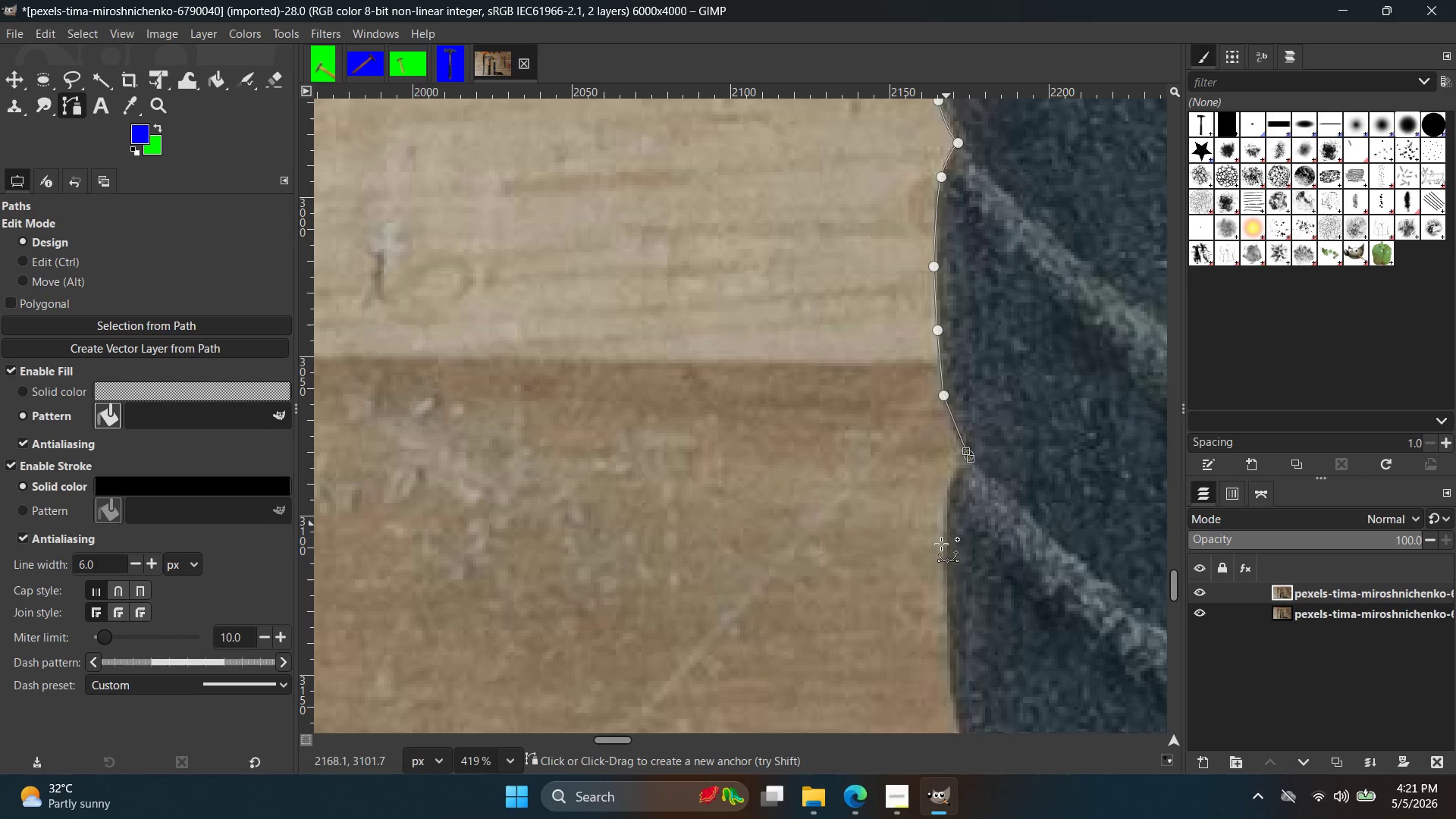 
left_click_drag(start_coordinate=[941, 554], to_coordinate=[947, 660])
 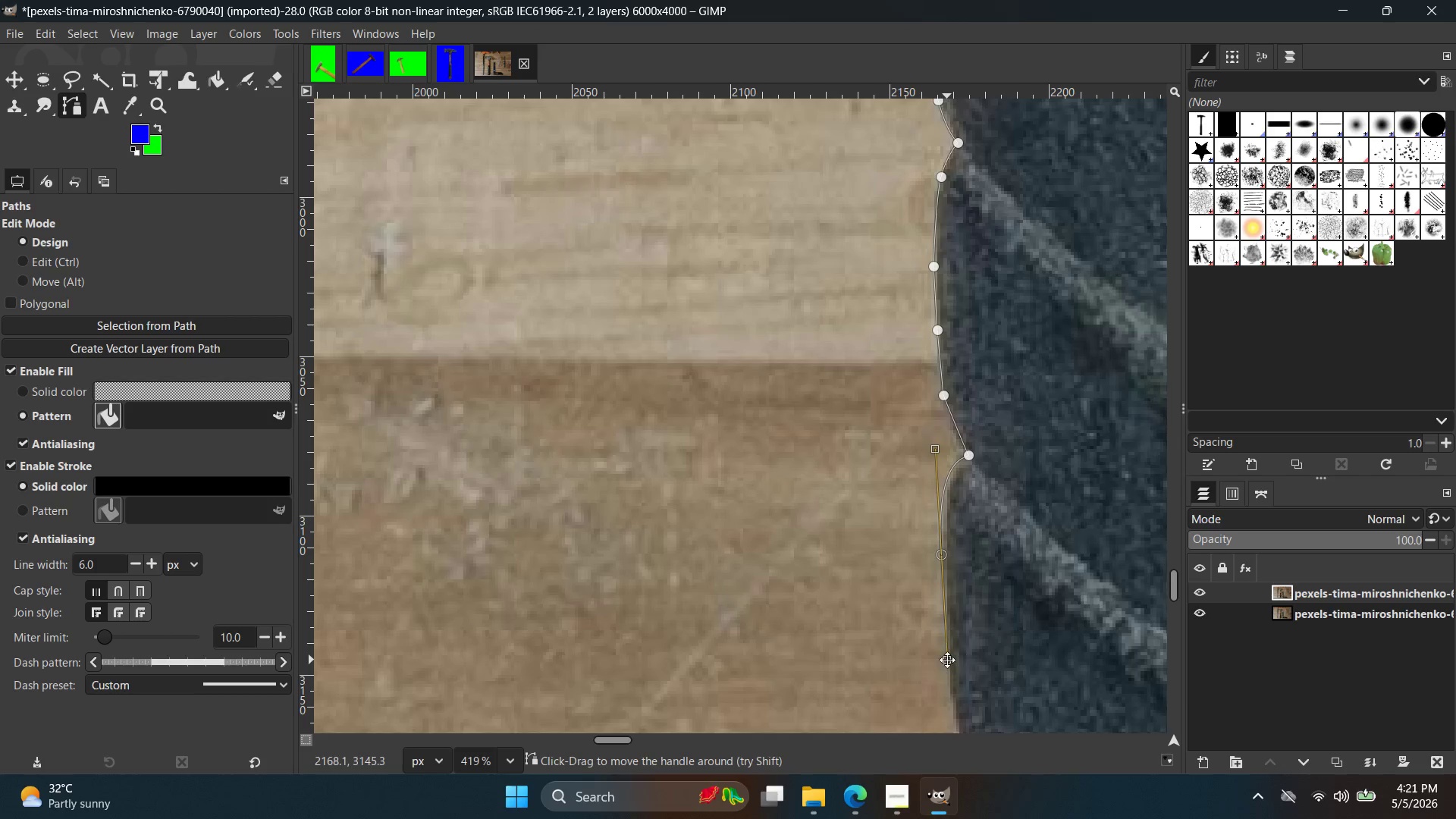 
hold_key(key=Space, duration=0.39)
 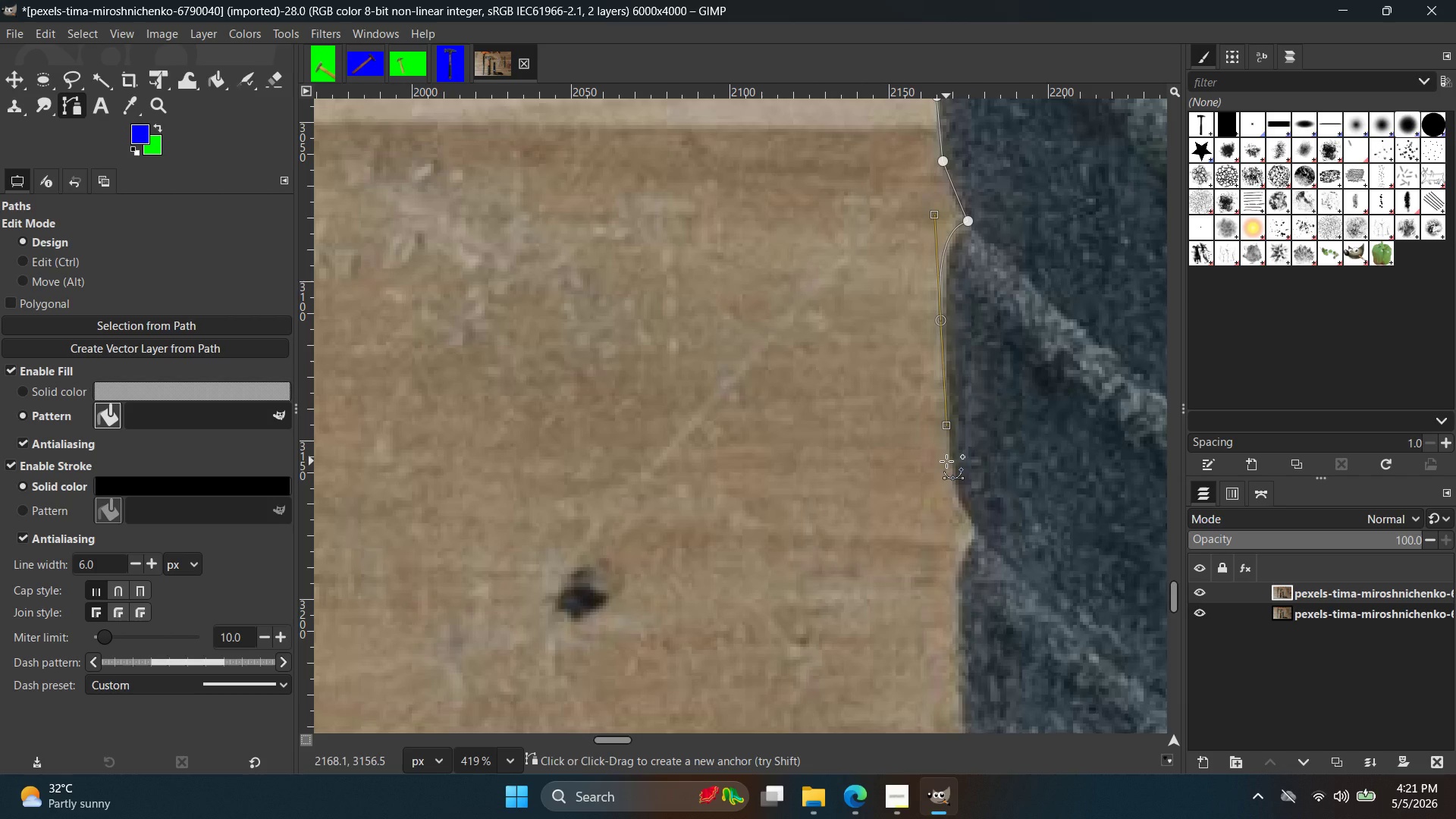 
left_click([949, 463])
 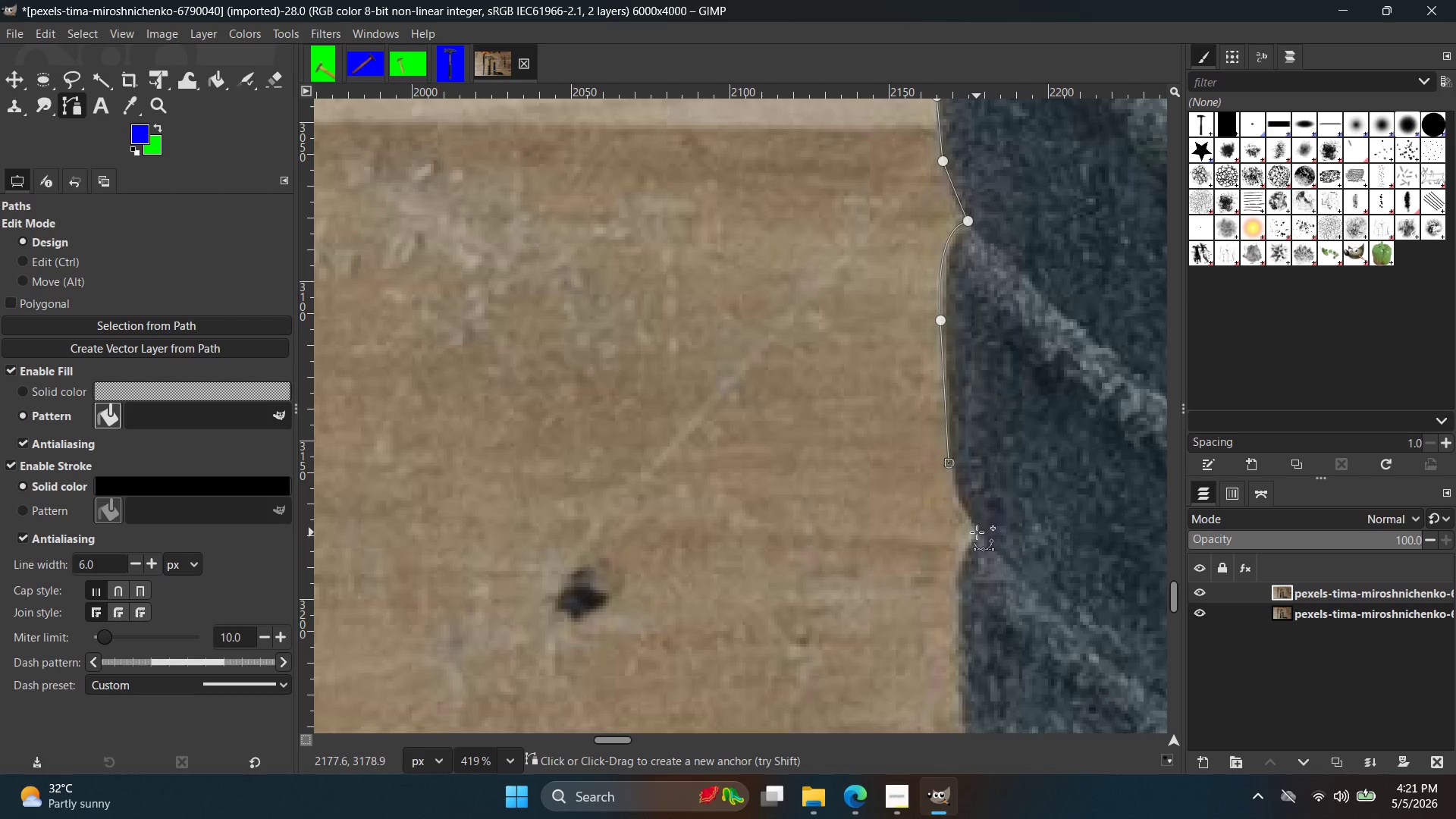 
left_click_drag(start_coordinate=[970, 526], to_coordinate=[984, 540])
 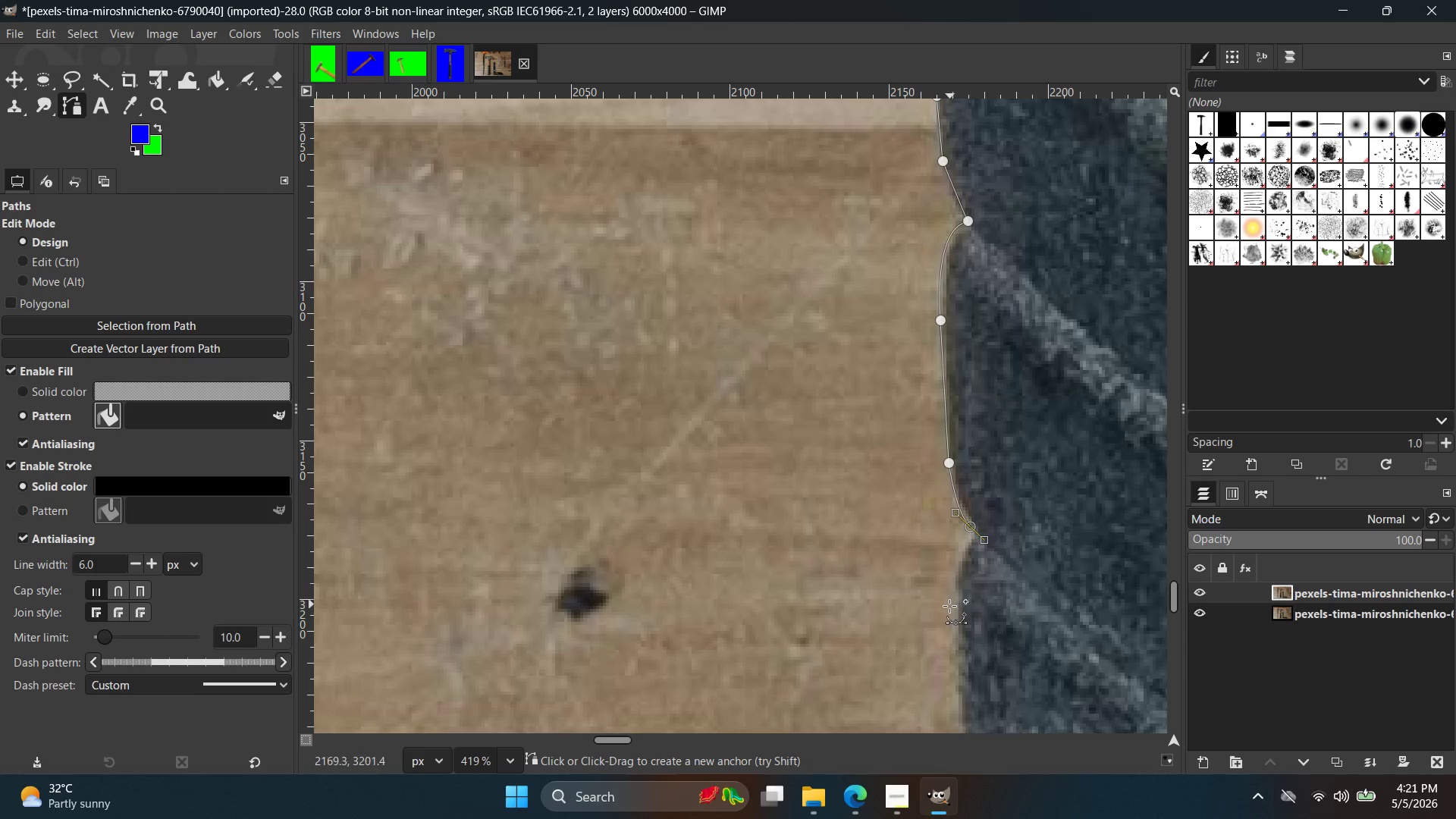 
left_click_drag(start_coordinate=[949, 616], to_coordinate=[956, 683])
 